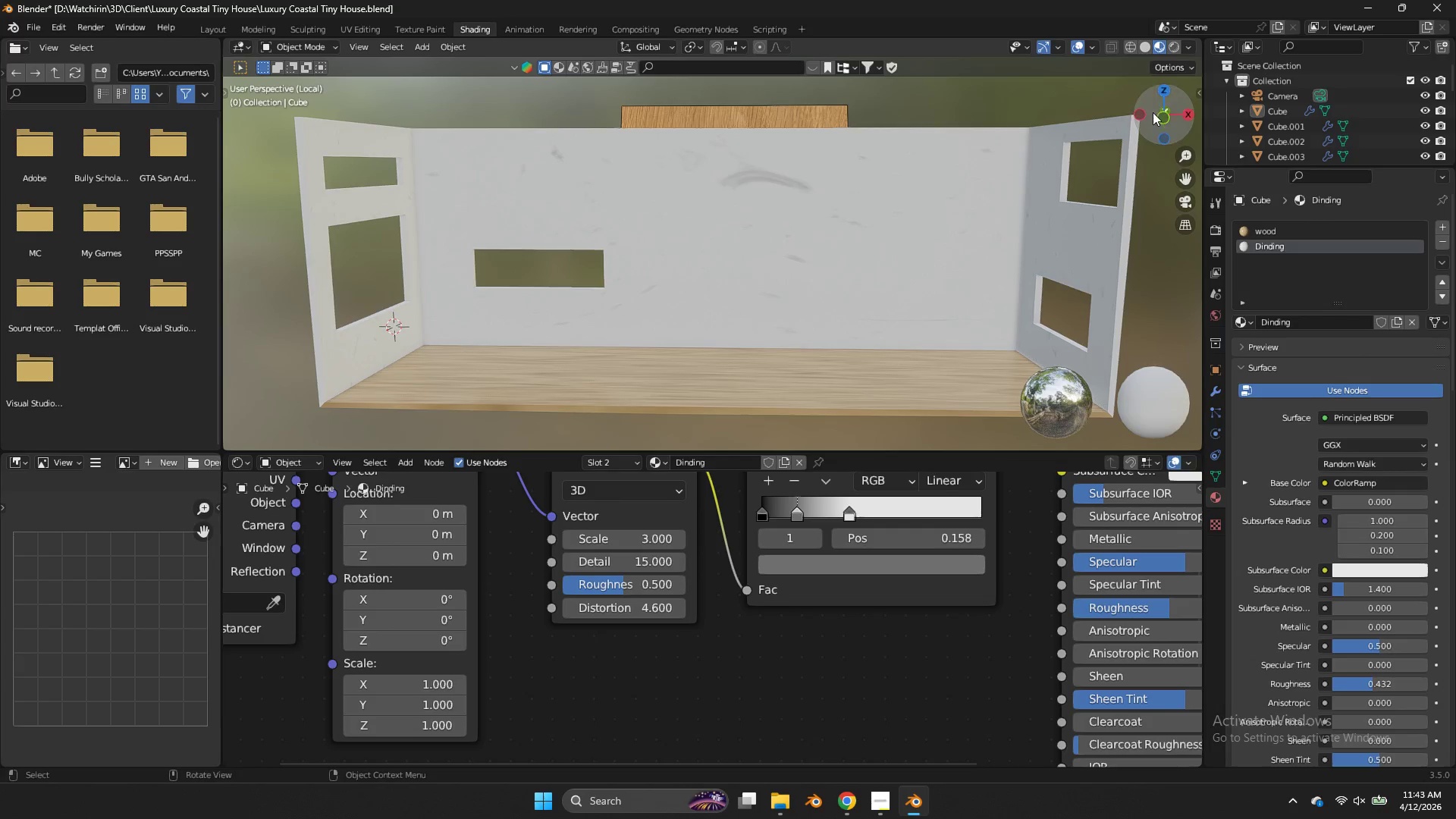 
left_click_drag(start_coordinate=[1156, 115], to_coordinate=[1108, 124])
 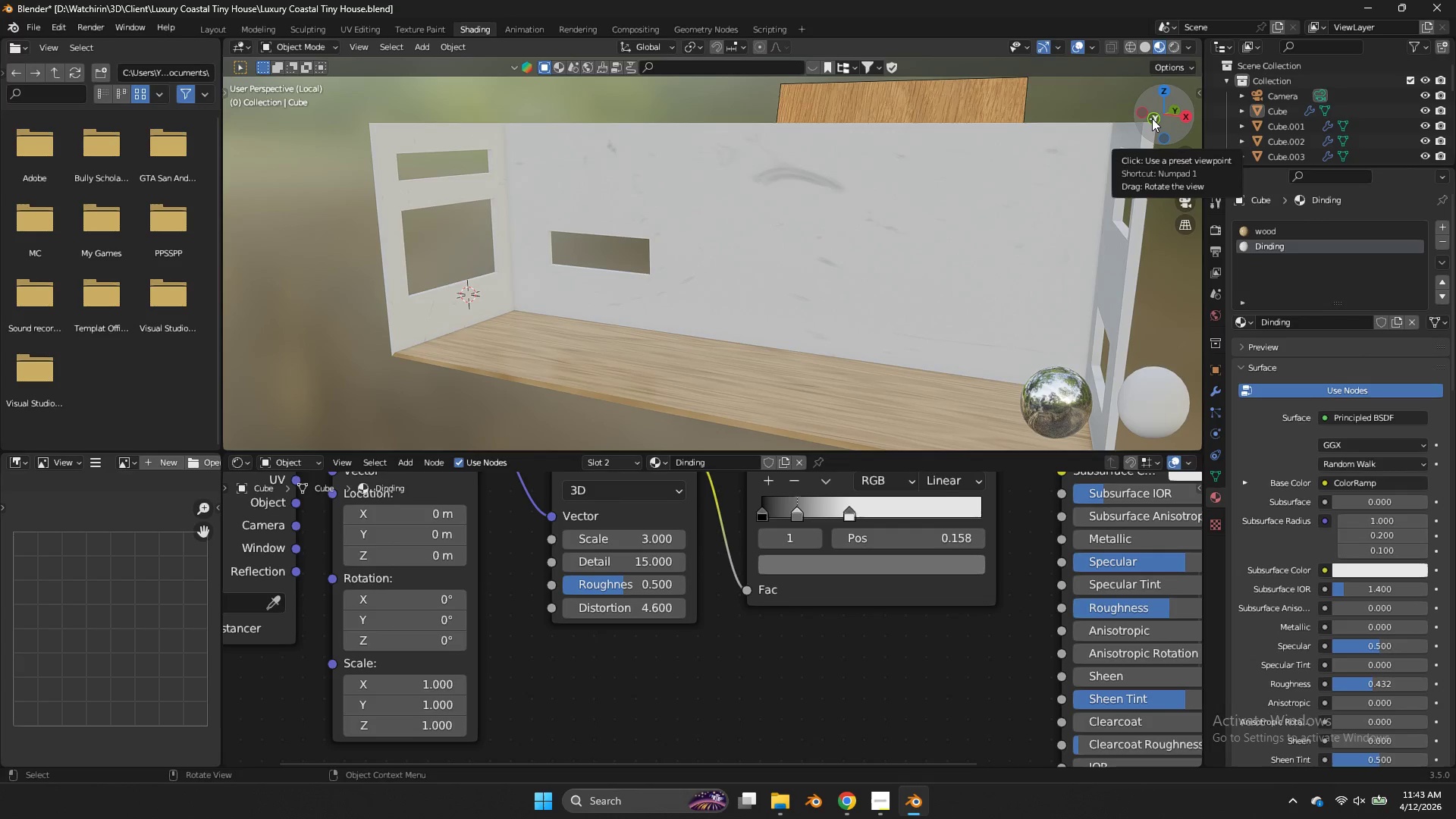 
key(NumpadMultiply)
 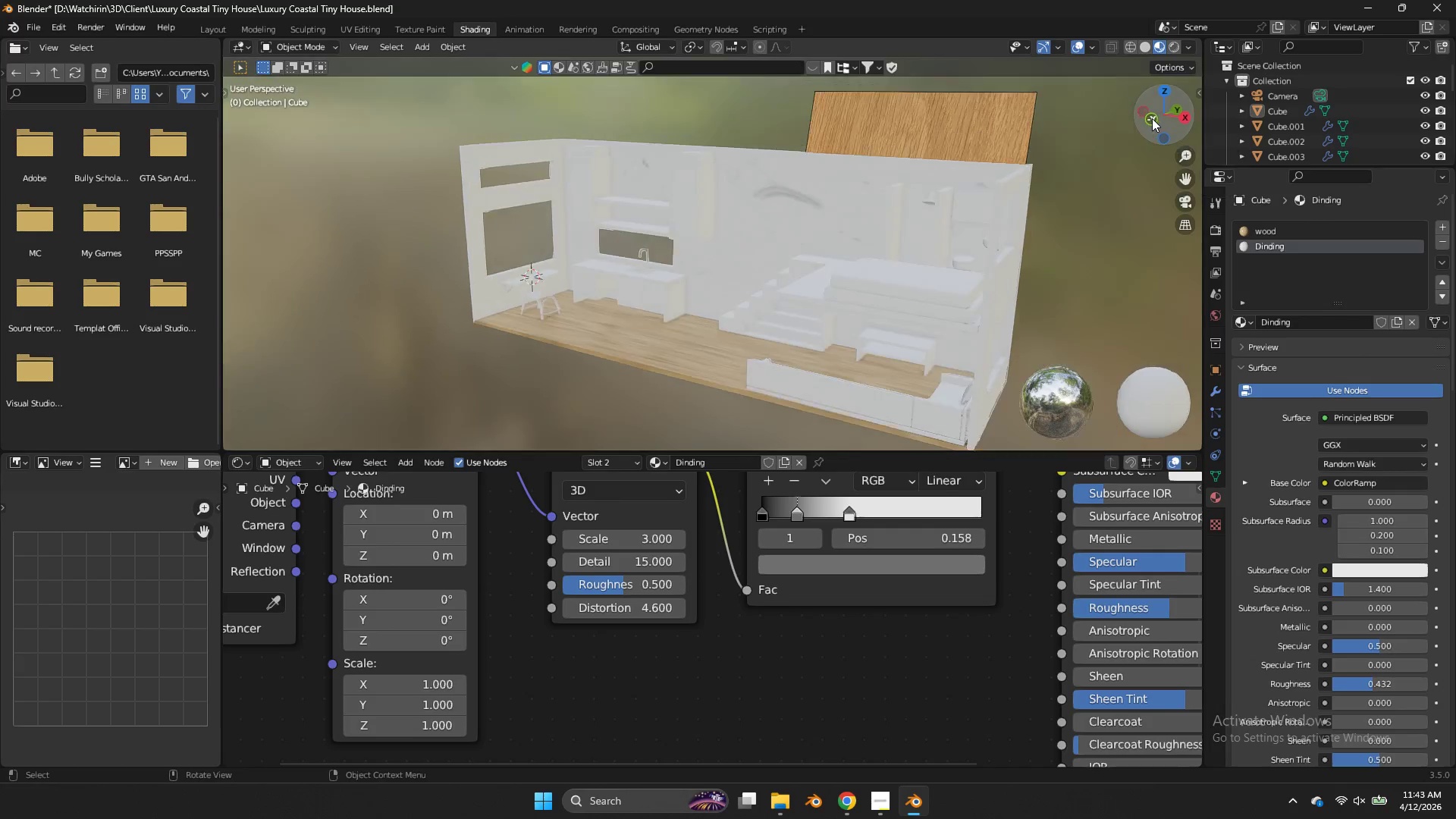 
key(NumpadDivide)
 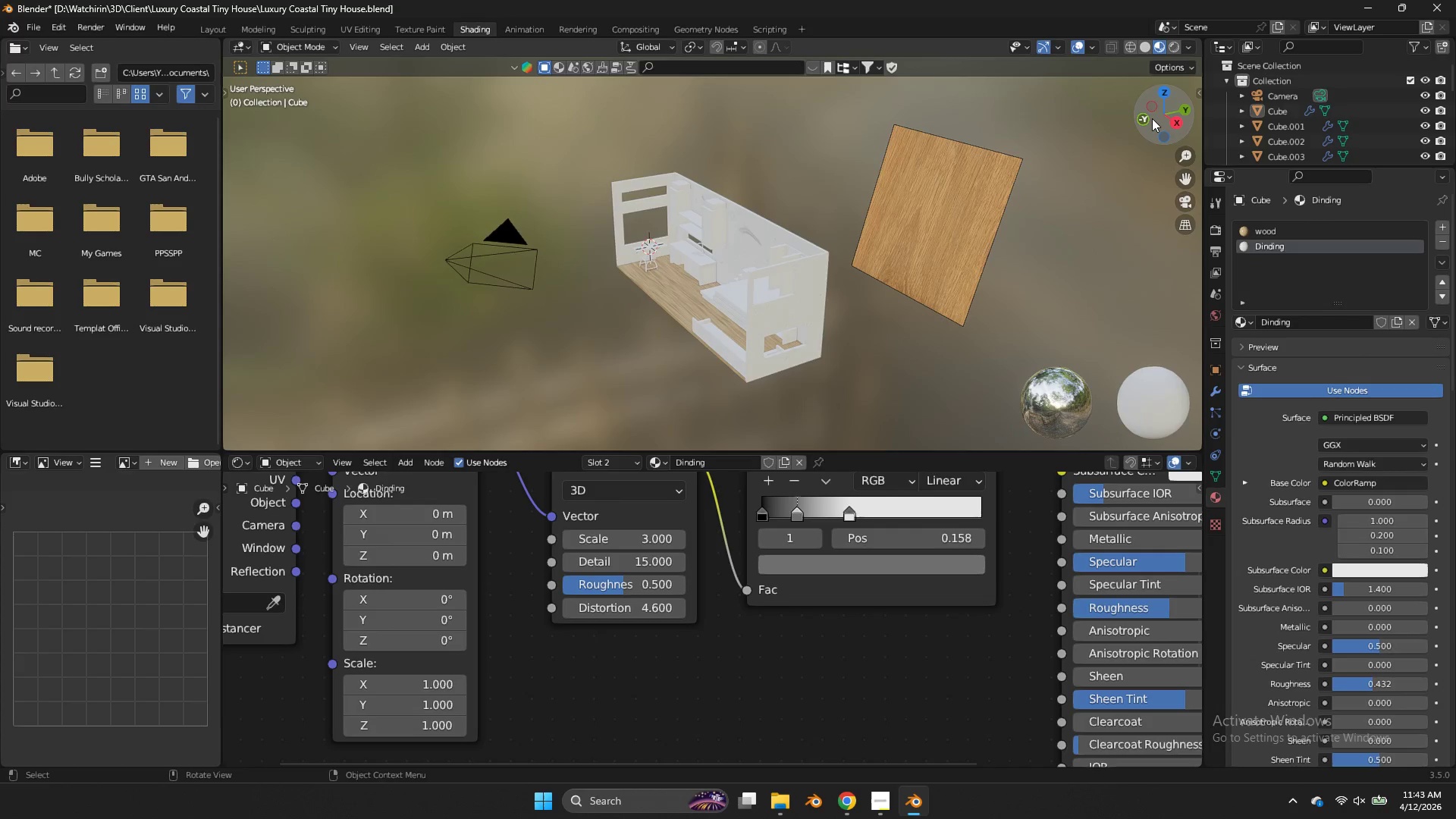 
left_click_drag(start_coordinate=[1152, 118], to_coordinate=[265, 93])
 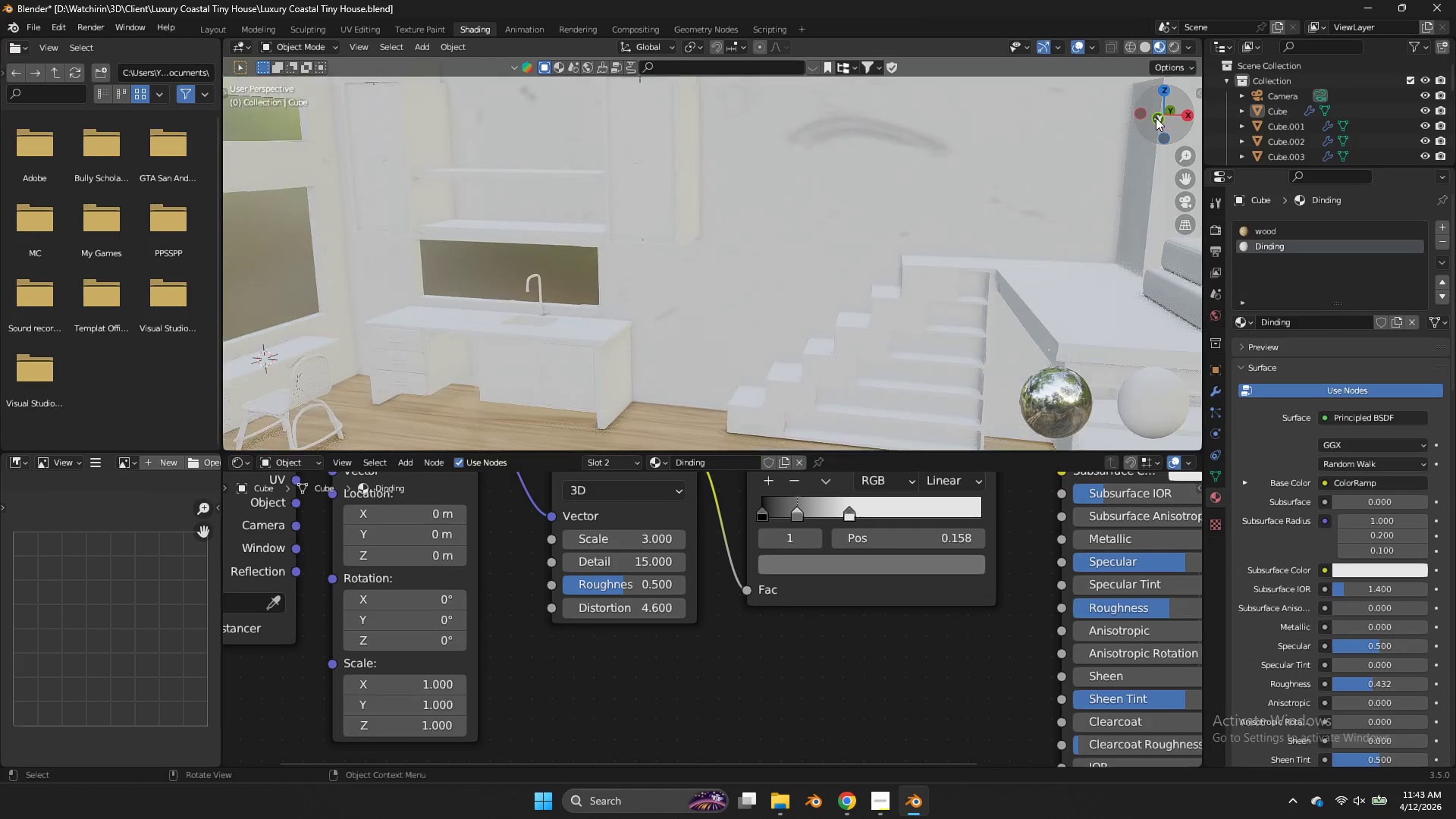 
scroll: coordinate [1152, 118], scroll_direction: up, amount: 9.0
 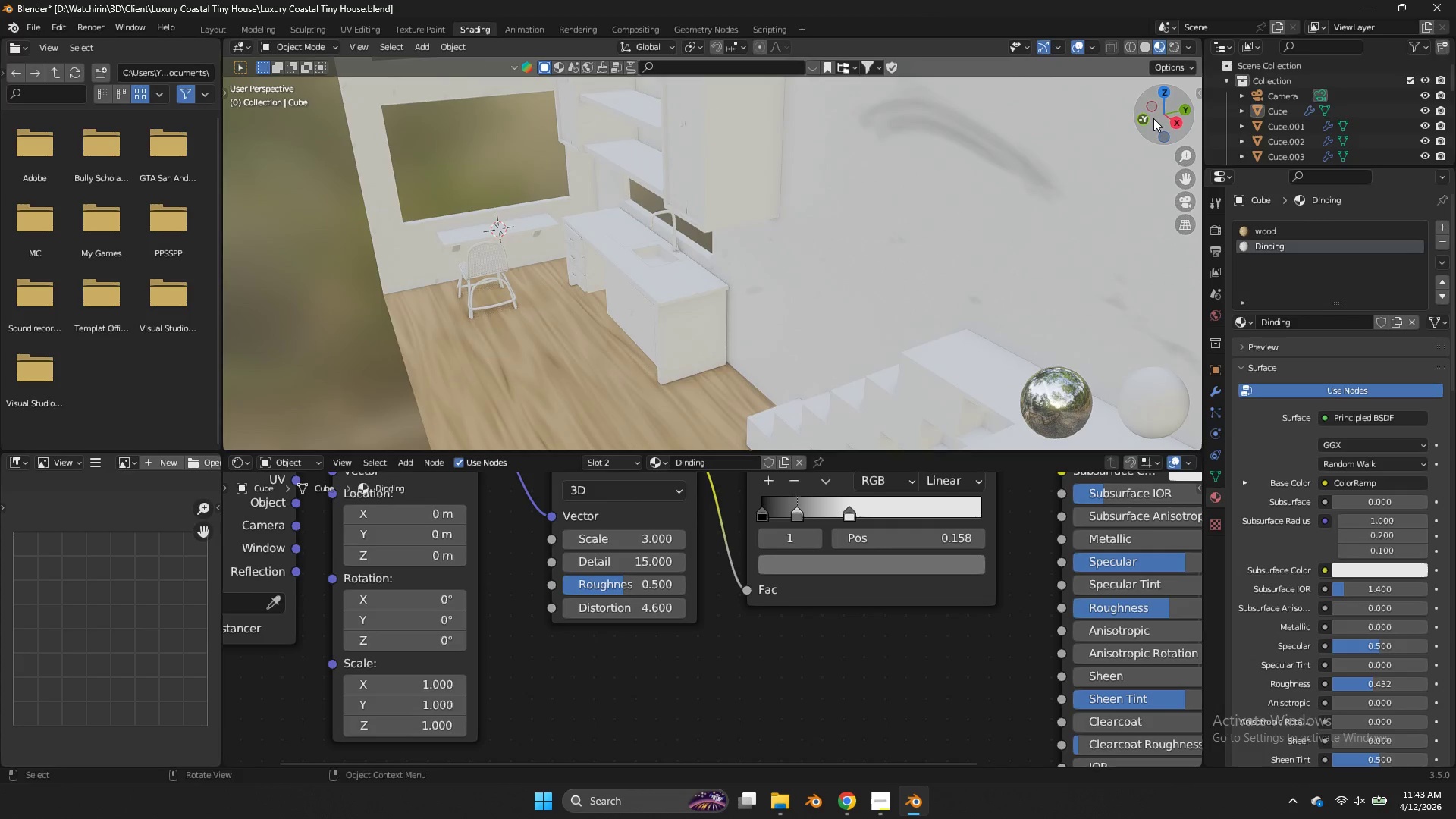 
scroll: coordinate [1156, 118], scroll_direction: down, amount: 3.0
 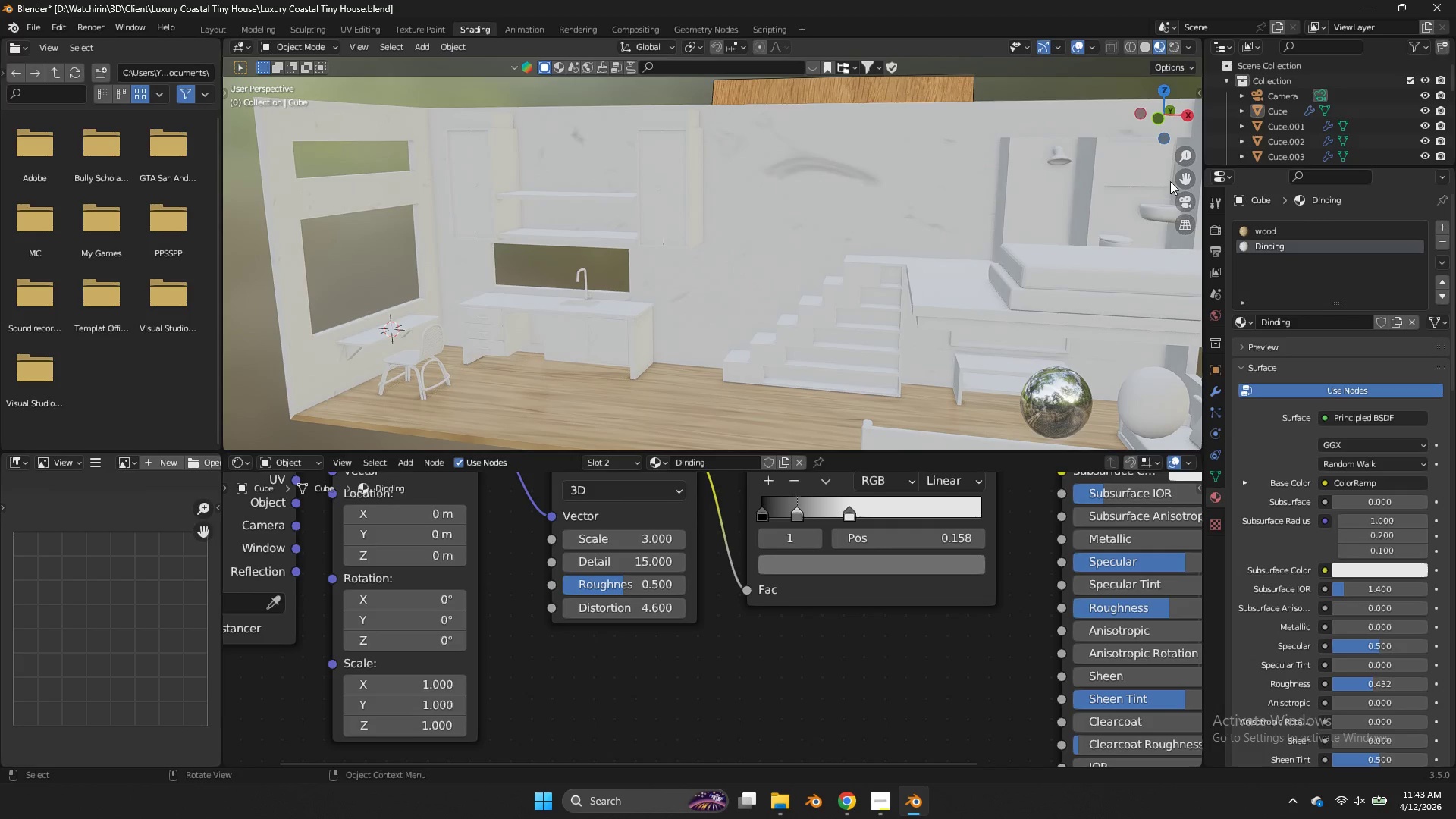 
left_click_drag(start_coordinate=[1182, 178], to_coordinate=[308, 174])
 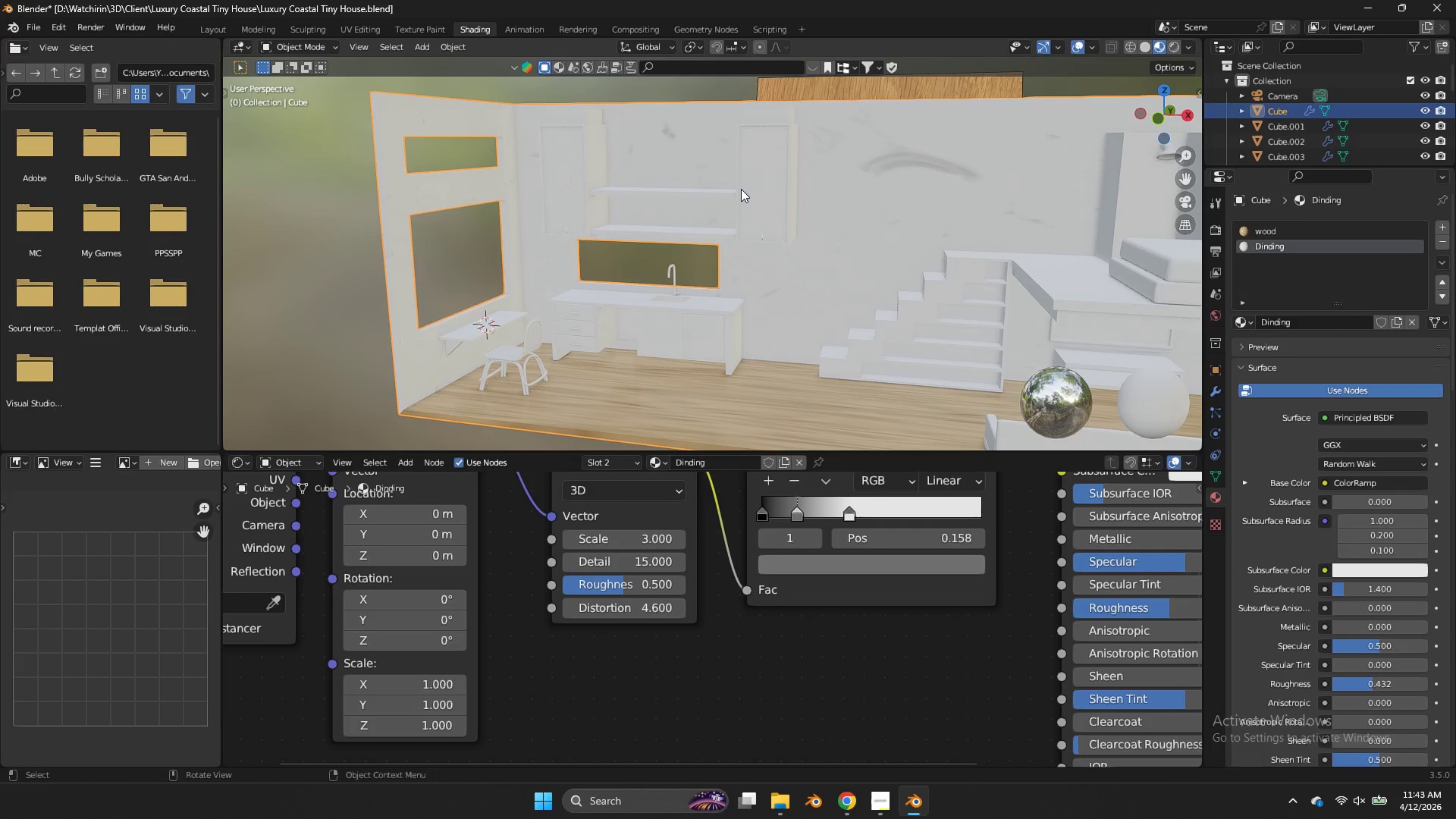 
double_click([749, 187])
 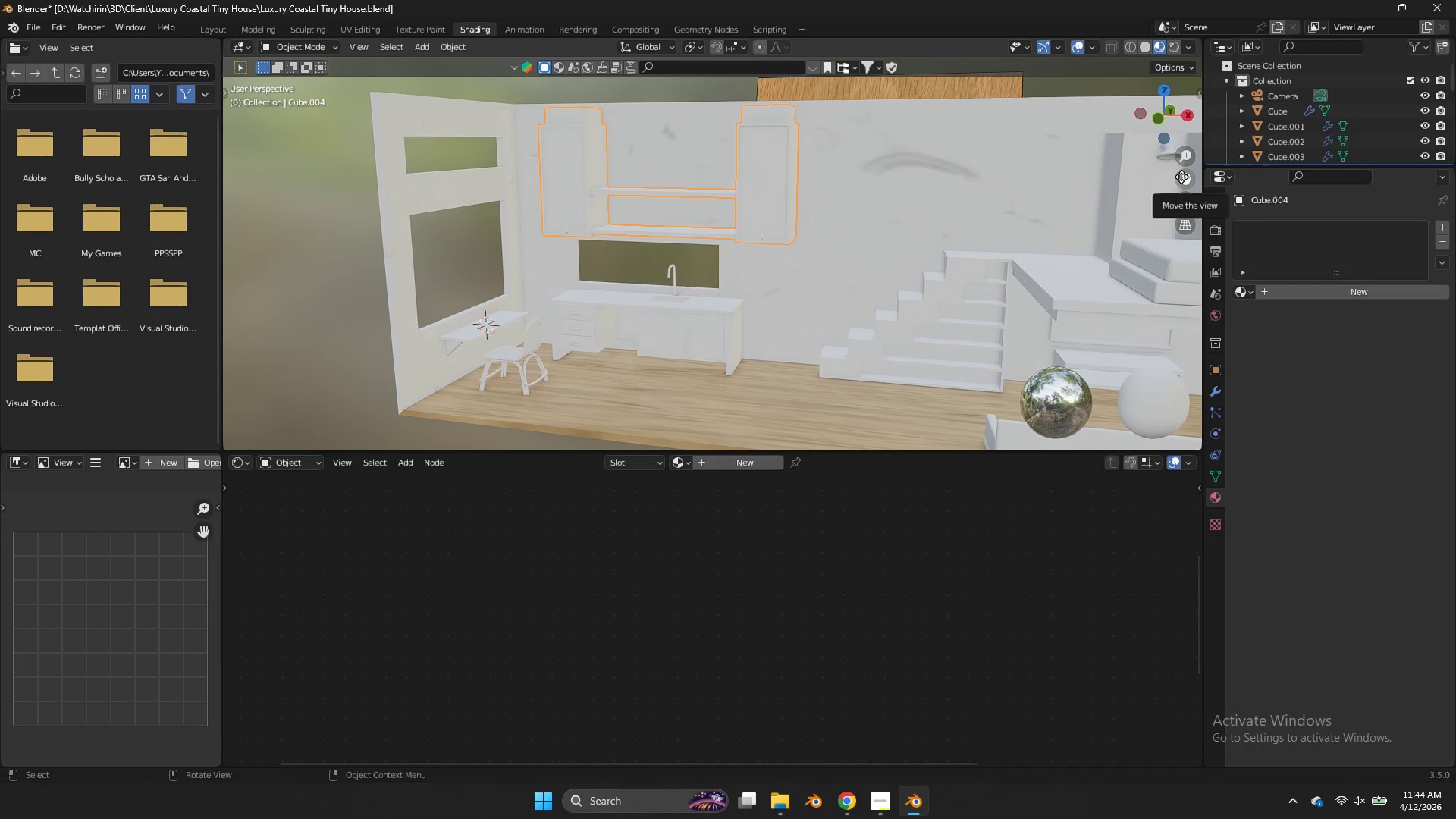 
wait(29.55)
 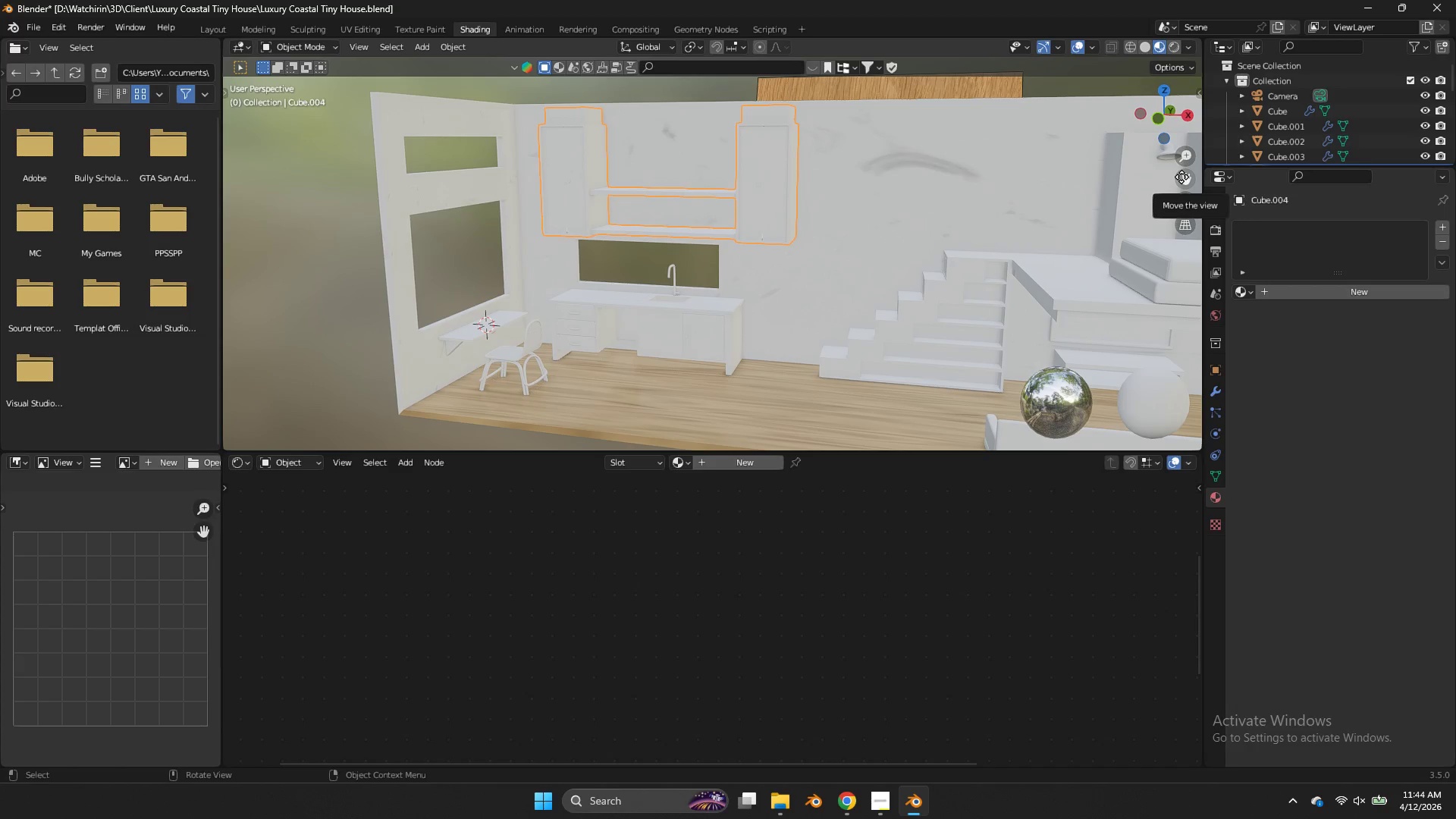 
left_click_drag(start_coordinate=[1185, 176], to_coordinate=[1064, 127])
 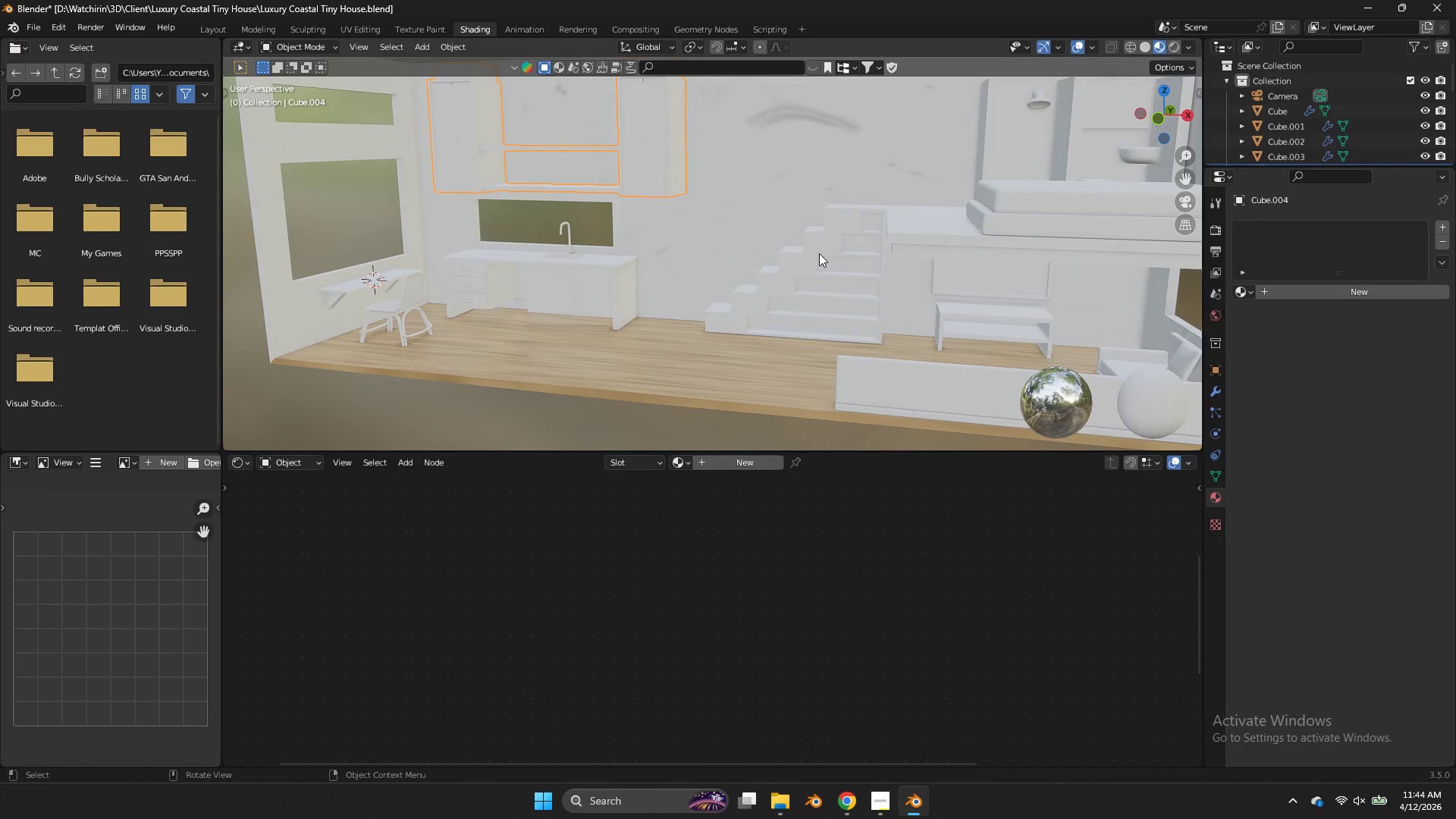 
left_click([819, 253])
 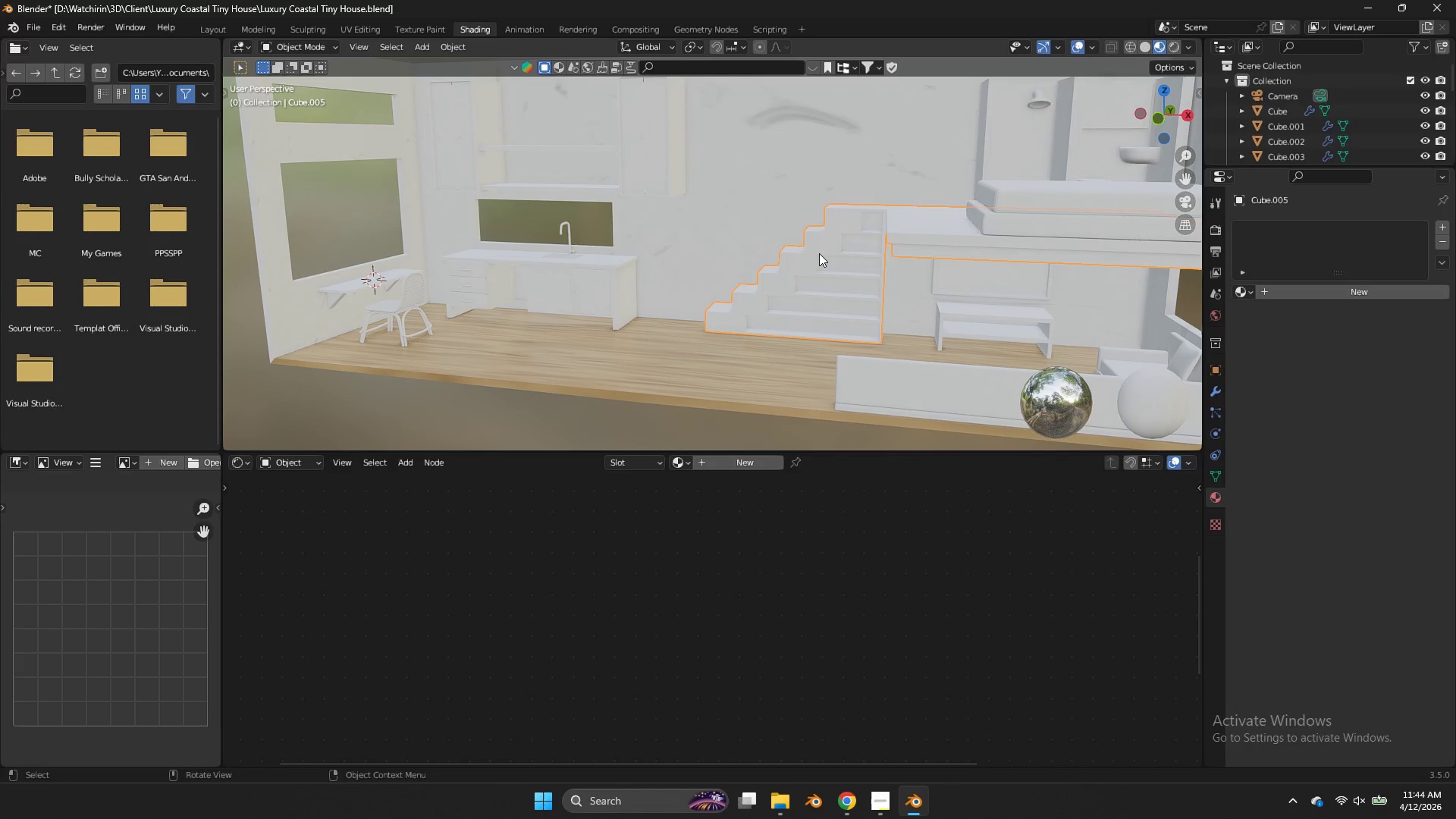 
key(NumpadDivide)
 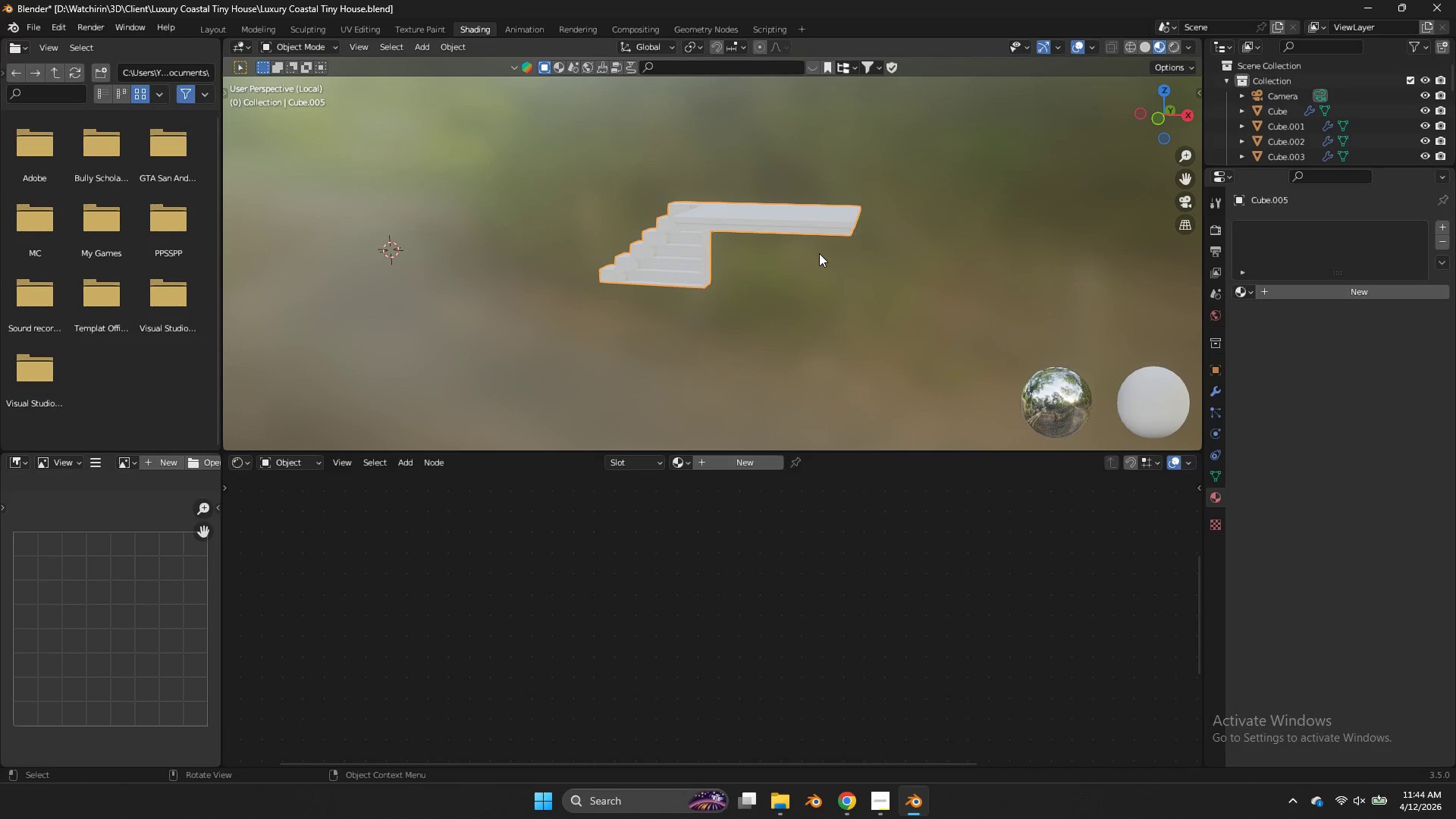 
scroll: coordinate [819, 253], scroll_direction: up, amount: 4.0
 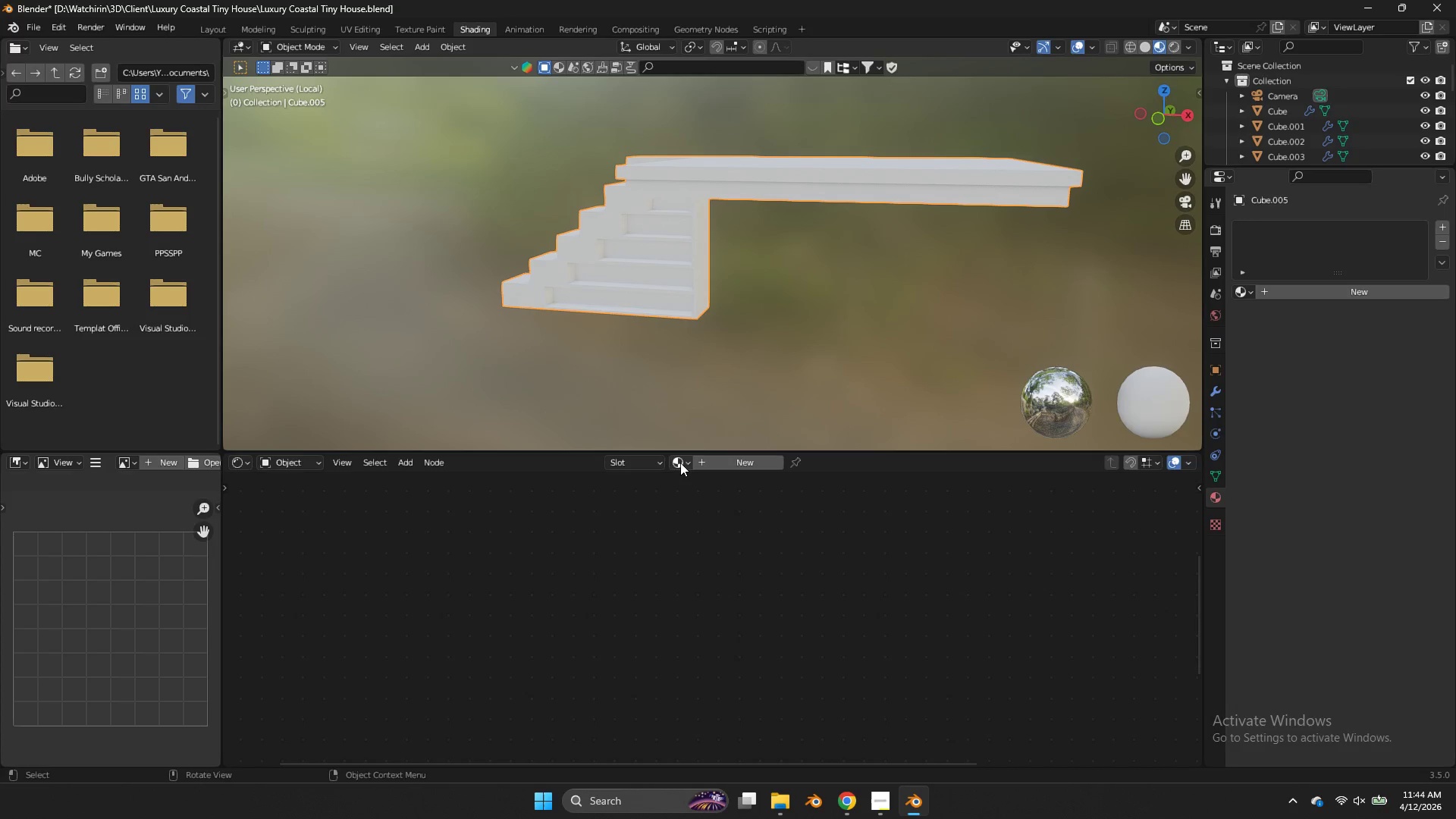 
left_click([680, 463])
 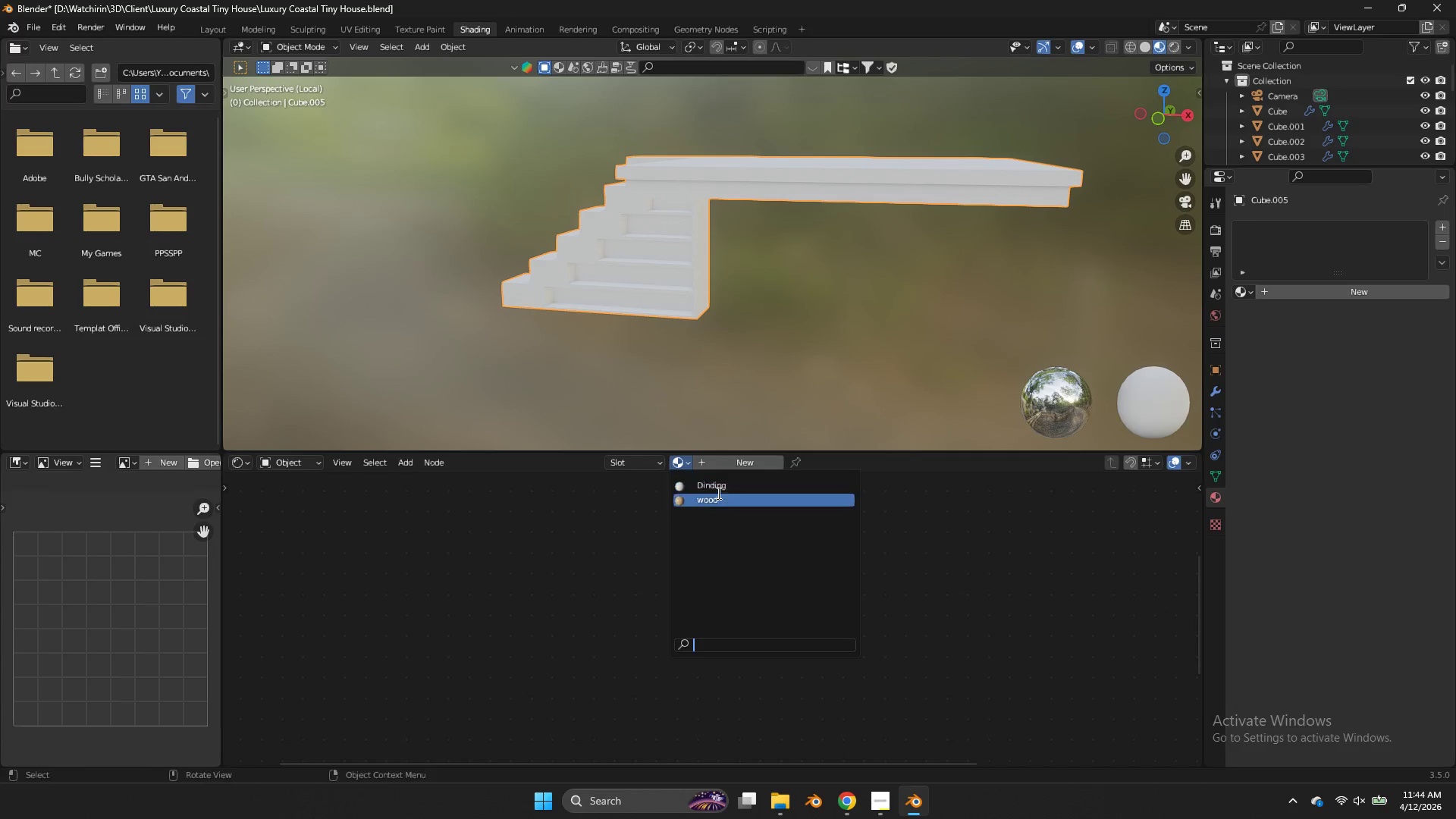 
left_click([720, 499])
 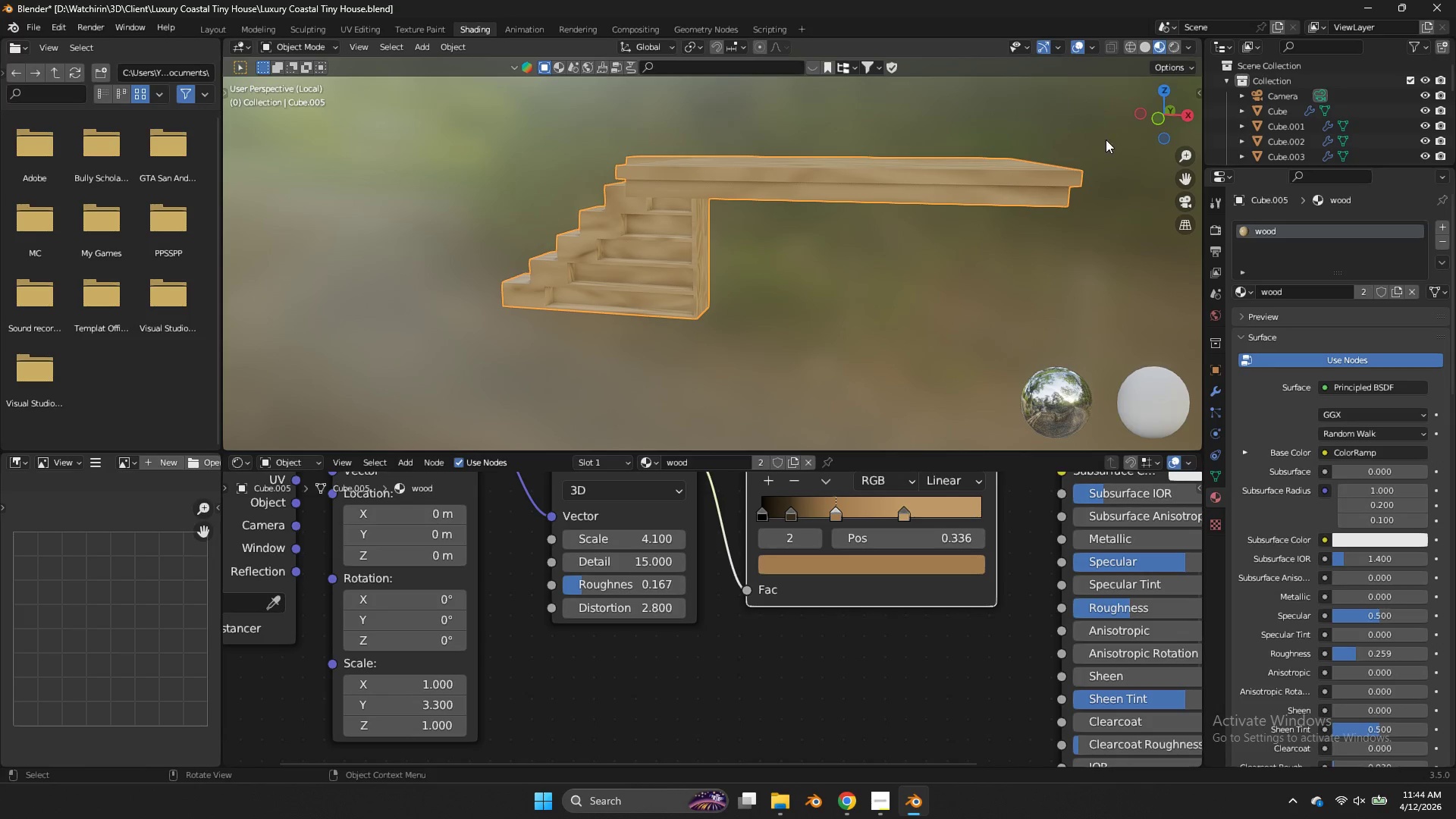 
left_click_drag(start_coordinate=[1185, 111], to_coordinate=[328, 114])
 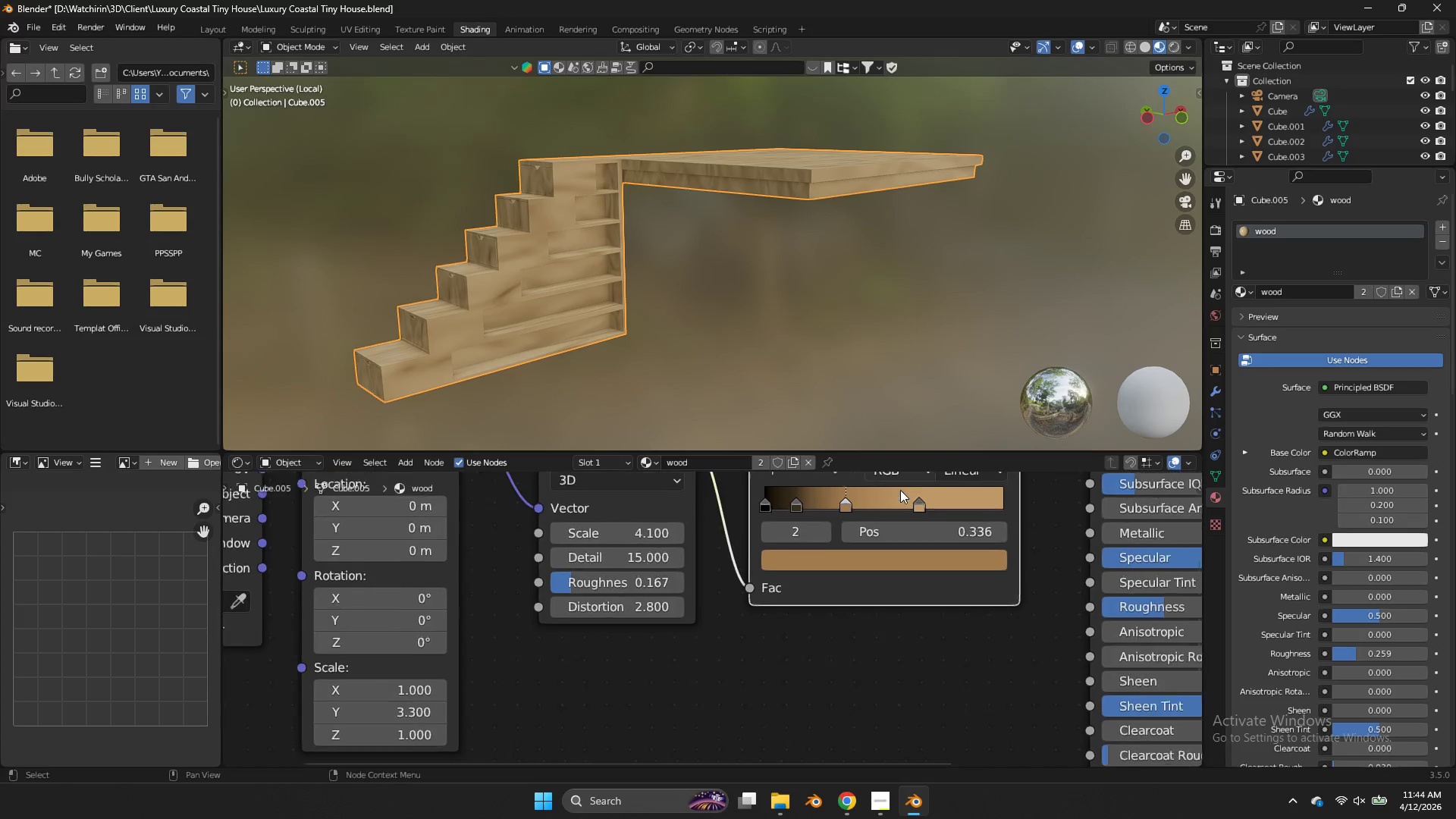 
left_click([858, 486])
 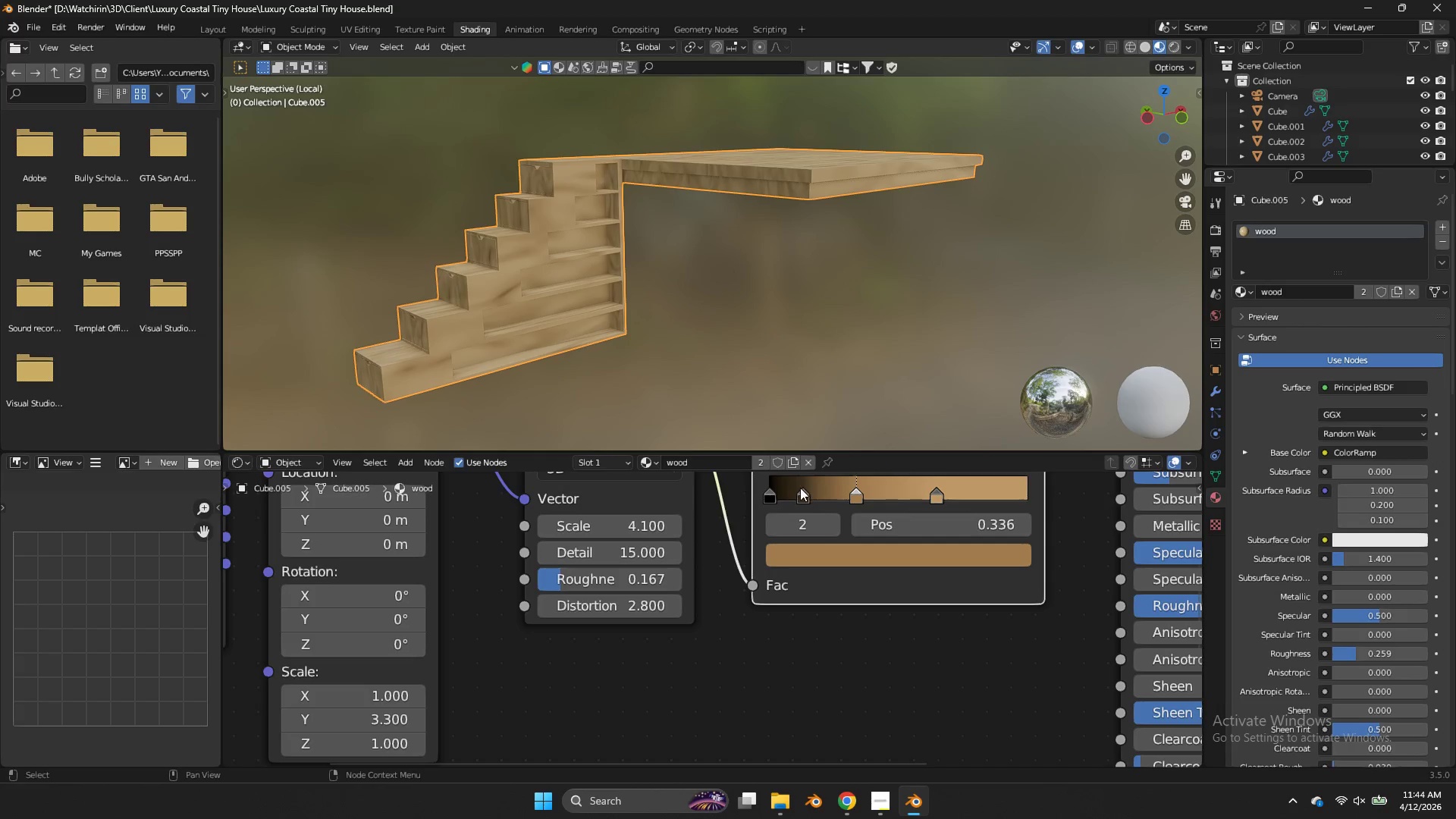 
scroll: coordinate [900, 490], scroll_direction: up, amount: 2.0
 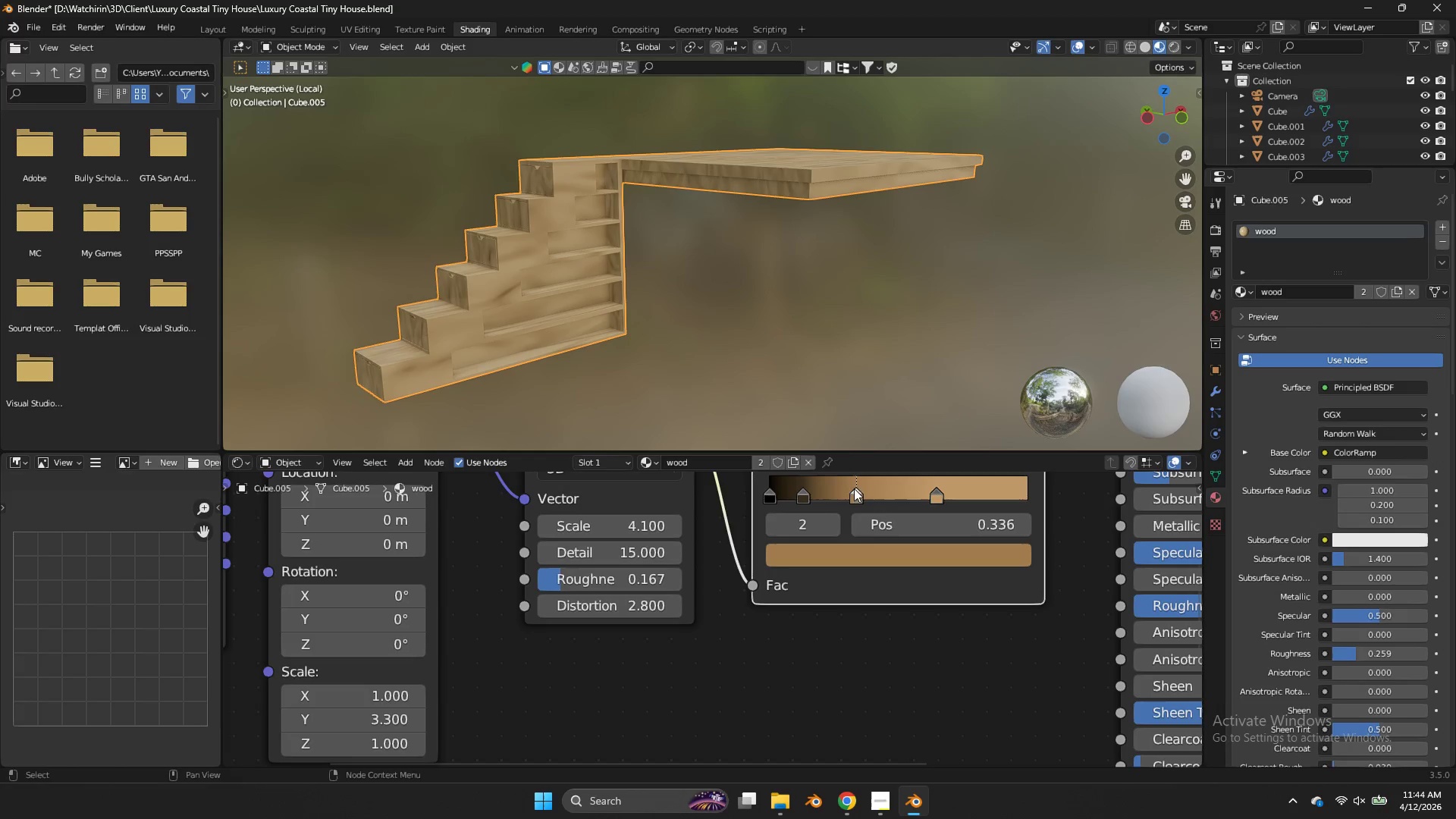 
left_click([800, 488])
 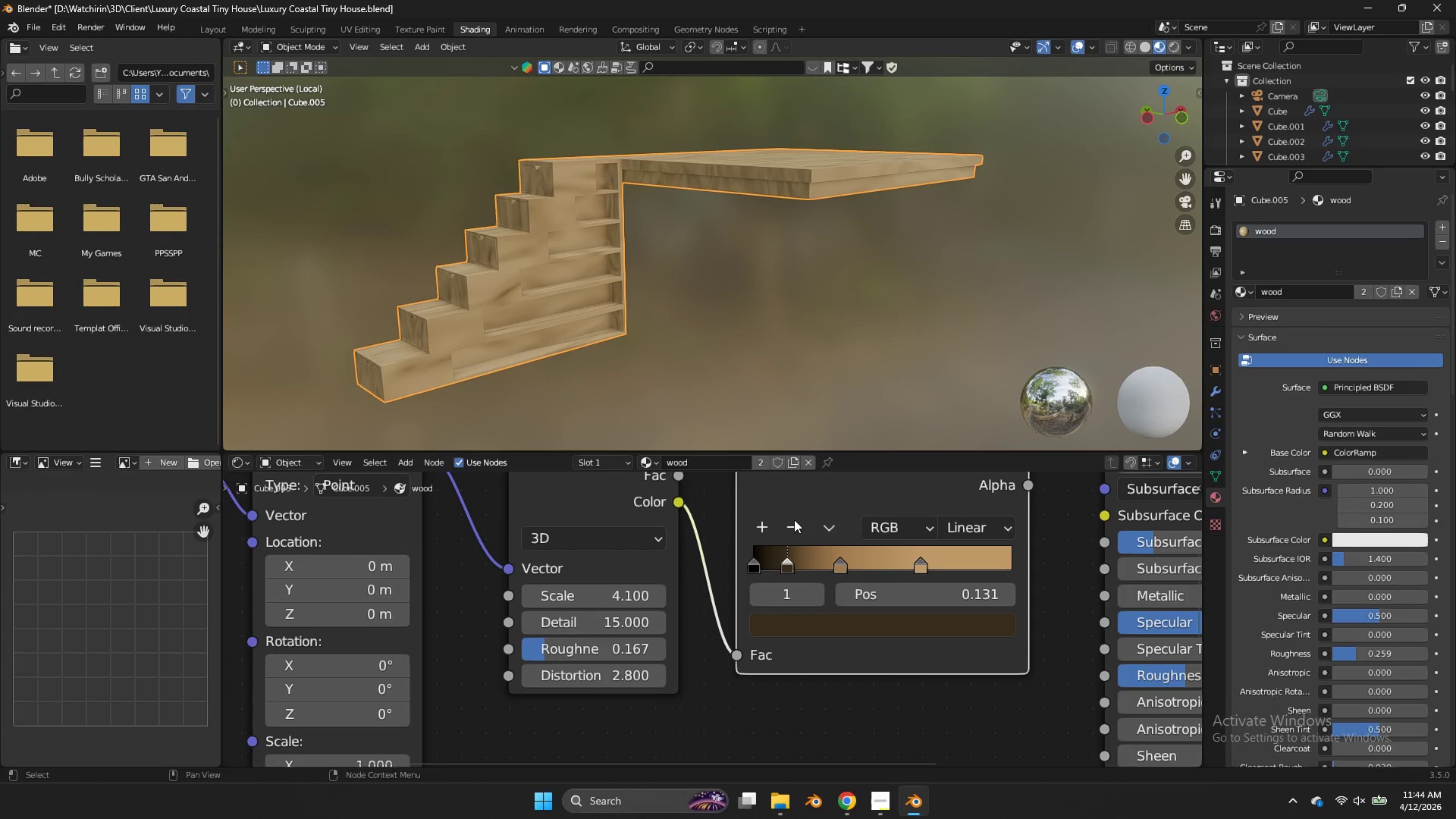 
double_click([827, 553])
 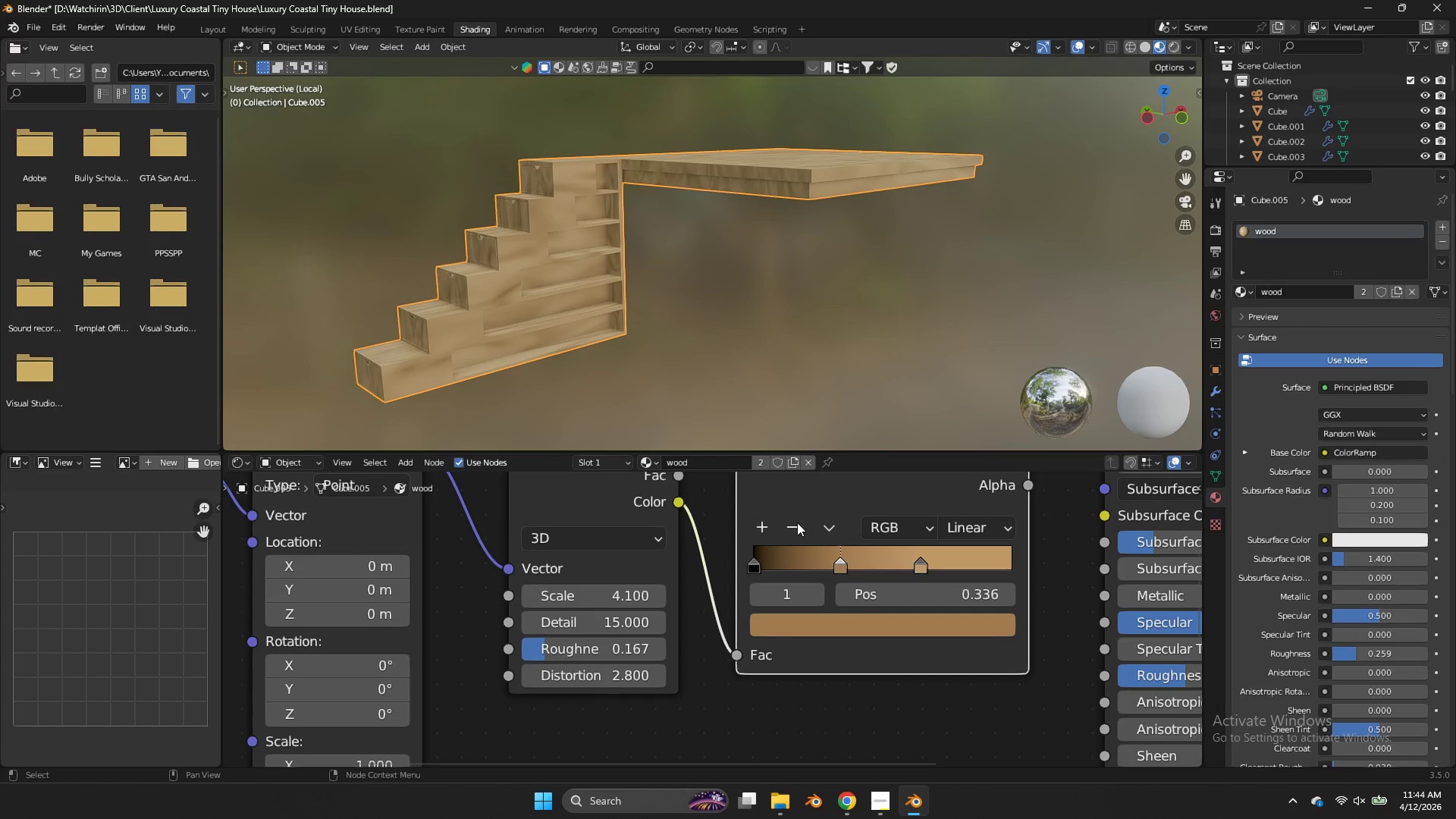 
left_click([792, 524])
 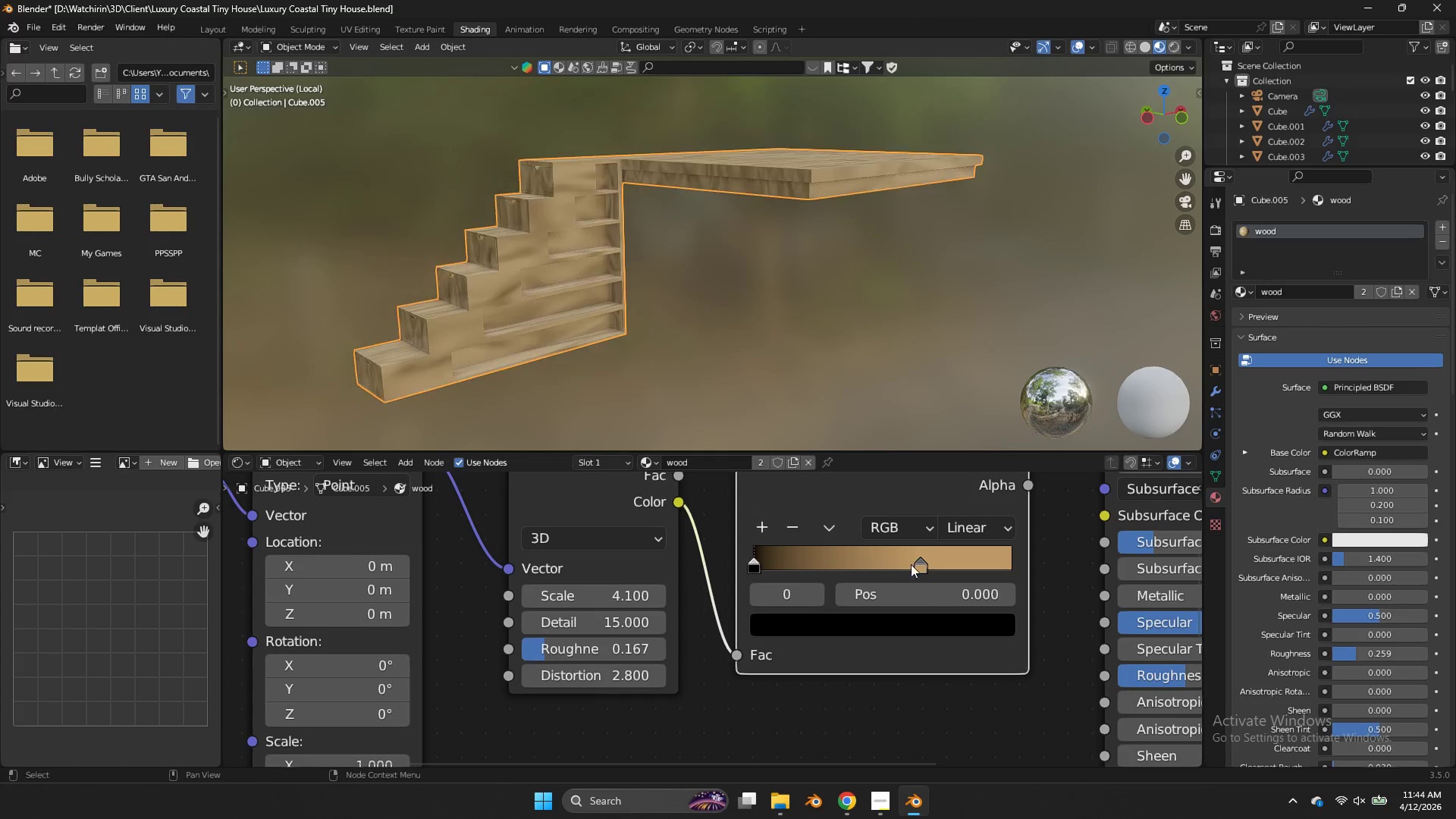 
left_click([915, 565])
 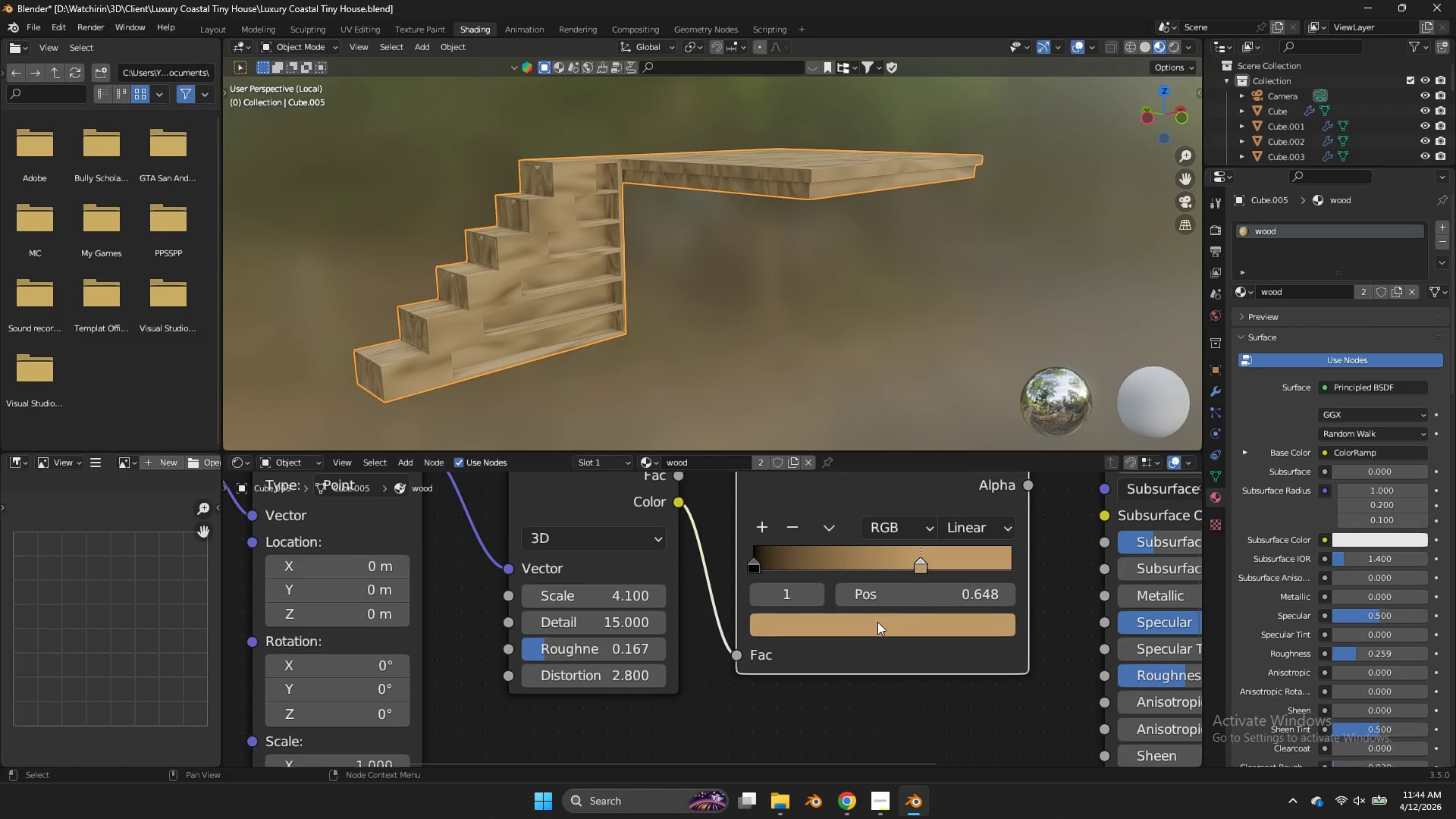 
left_click([877, 622])
 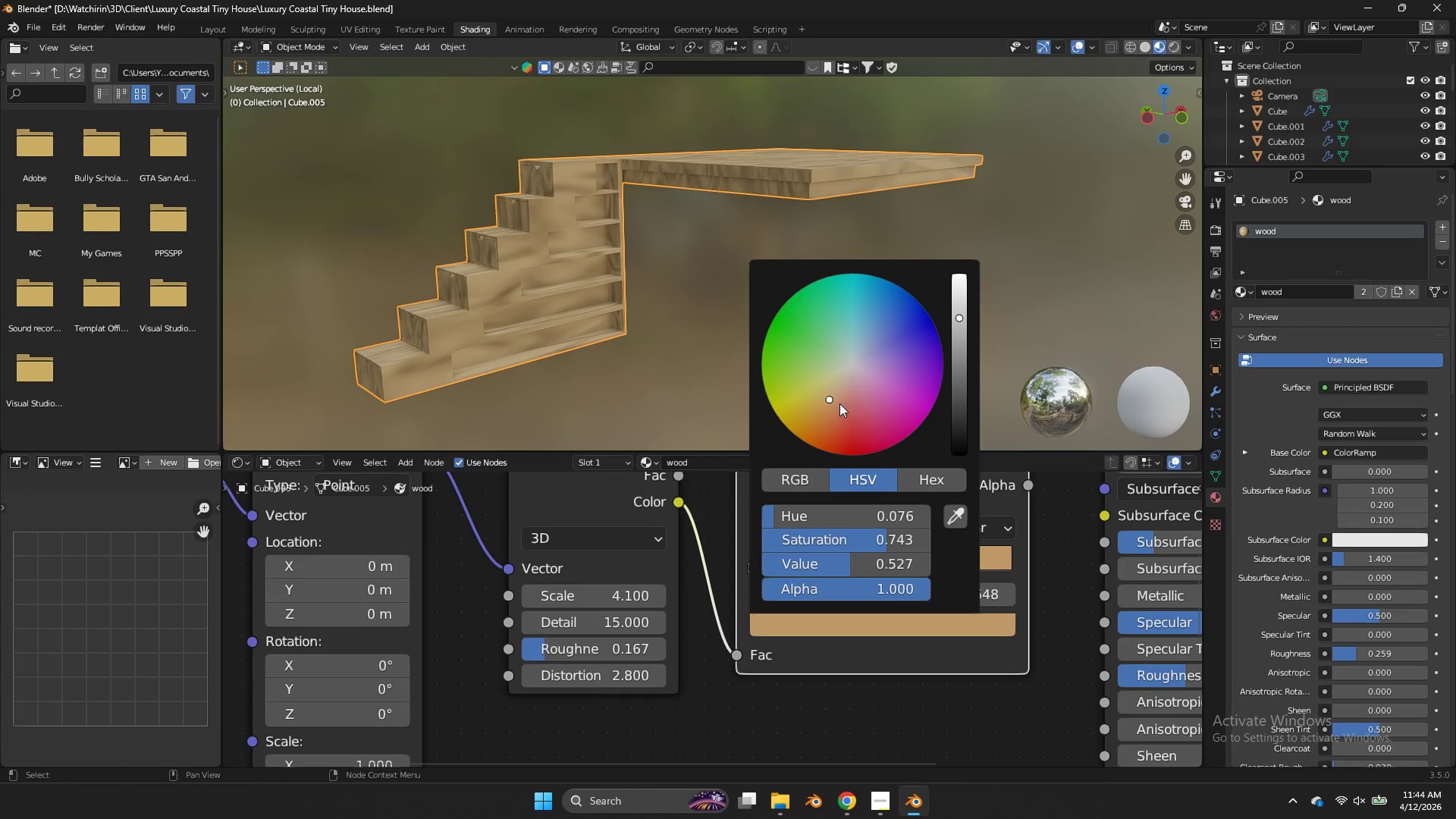 
left_click_drag(start_coordinate=[830, 403], to_coordinate=[822, 408])
 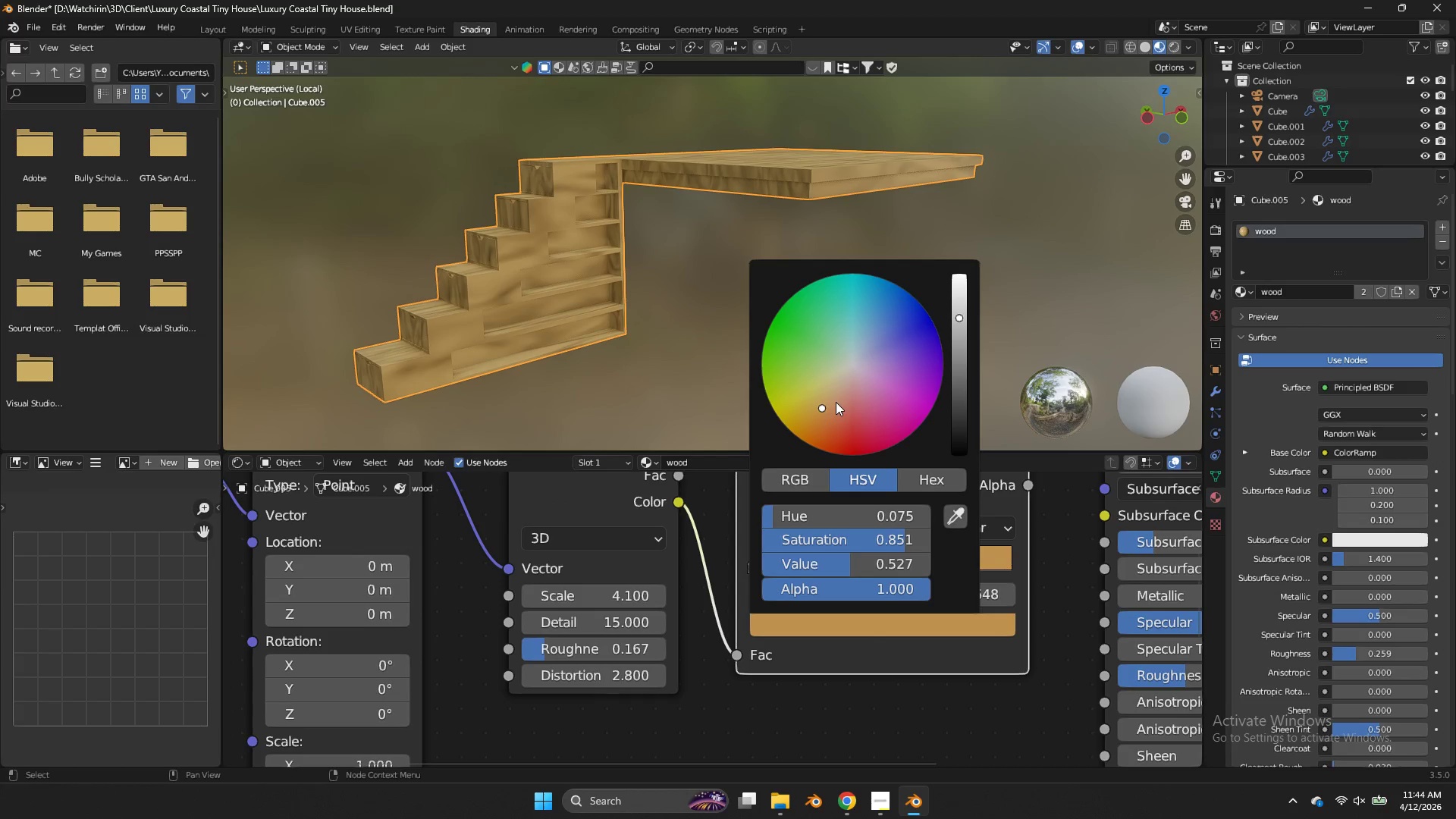 
left_click_drag(start_coordinate=[831, 404], to_coordinate=[826, 411])
 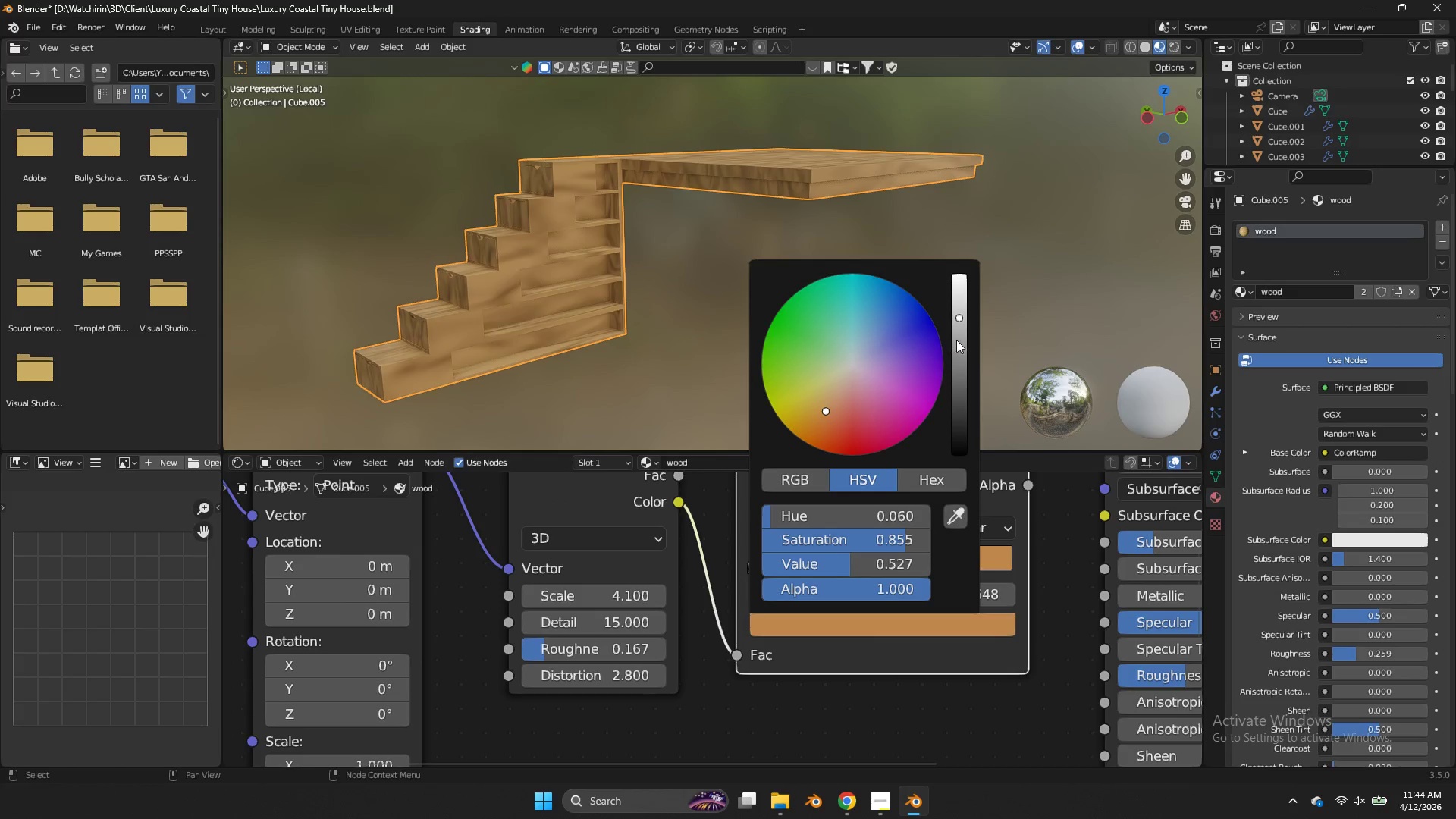 
left_click_drag(start_coordinate=[957, 340], to_coordinate=[607, 309])
 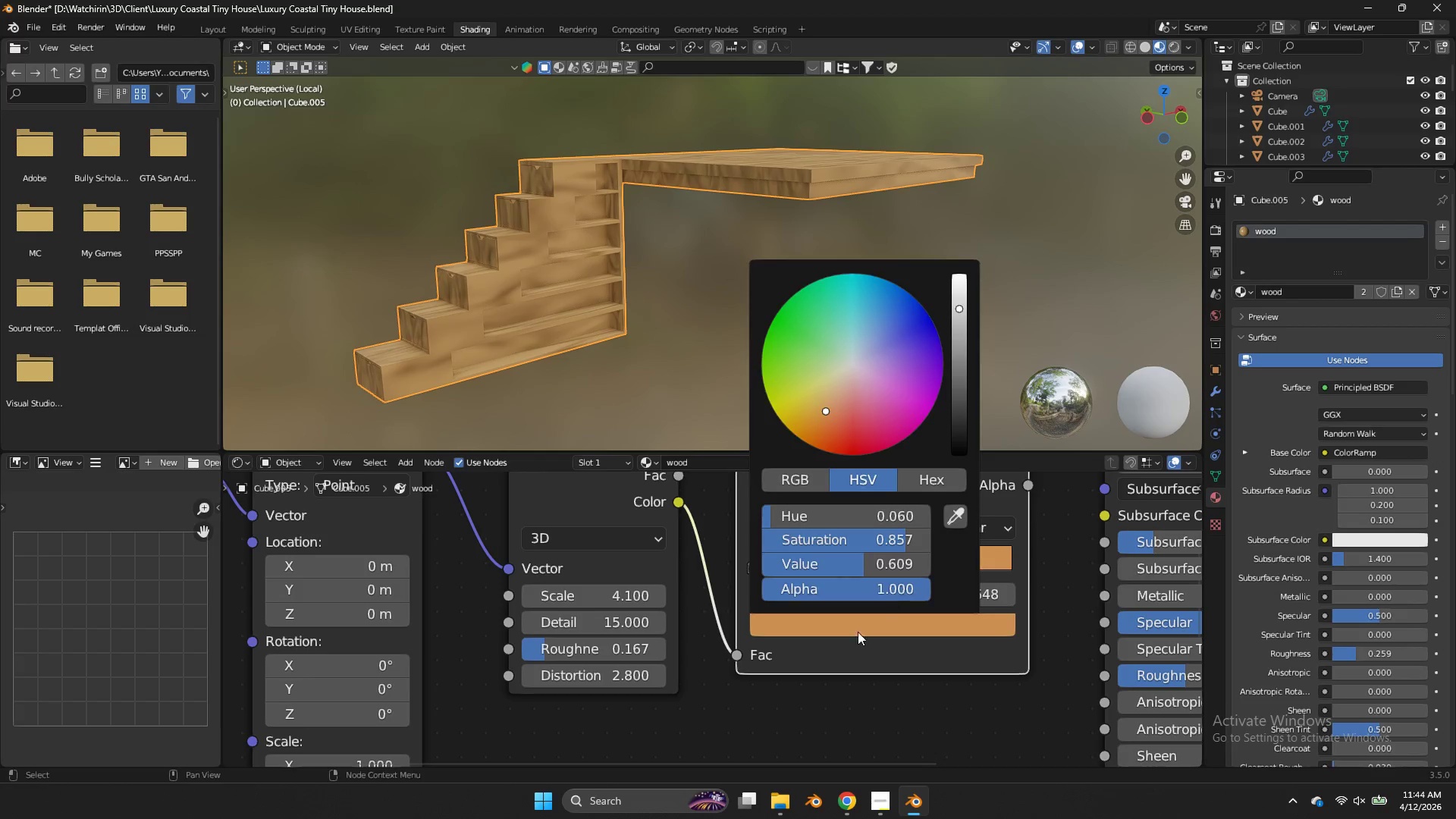 
left_click_drag(start_coordinate=[855, 640], to_coordinate=[853, 646])
 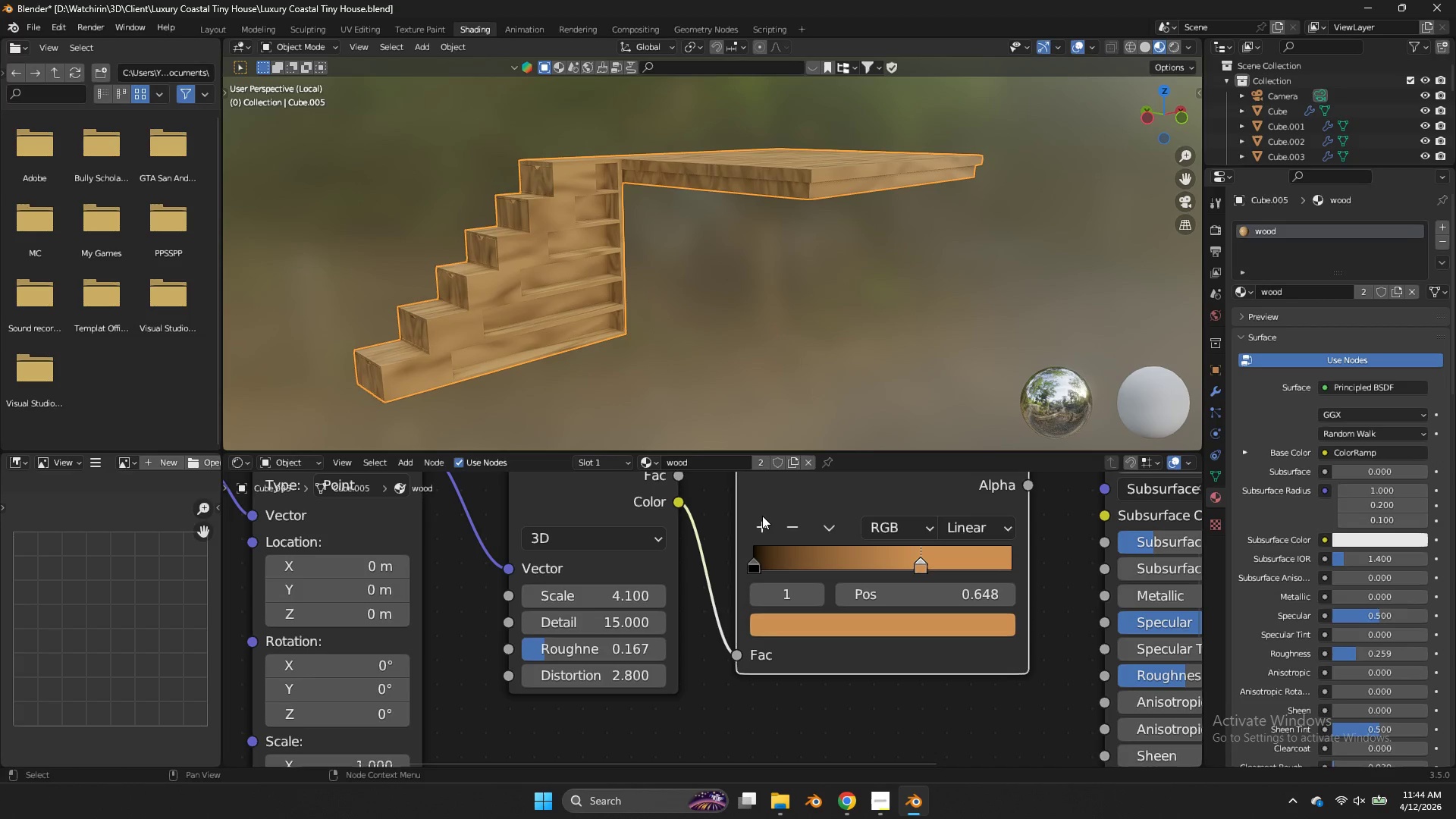 
left_click([762, 516])
 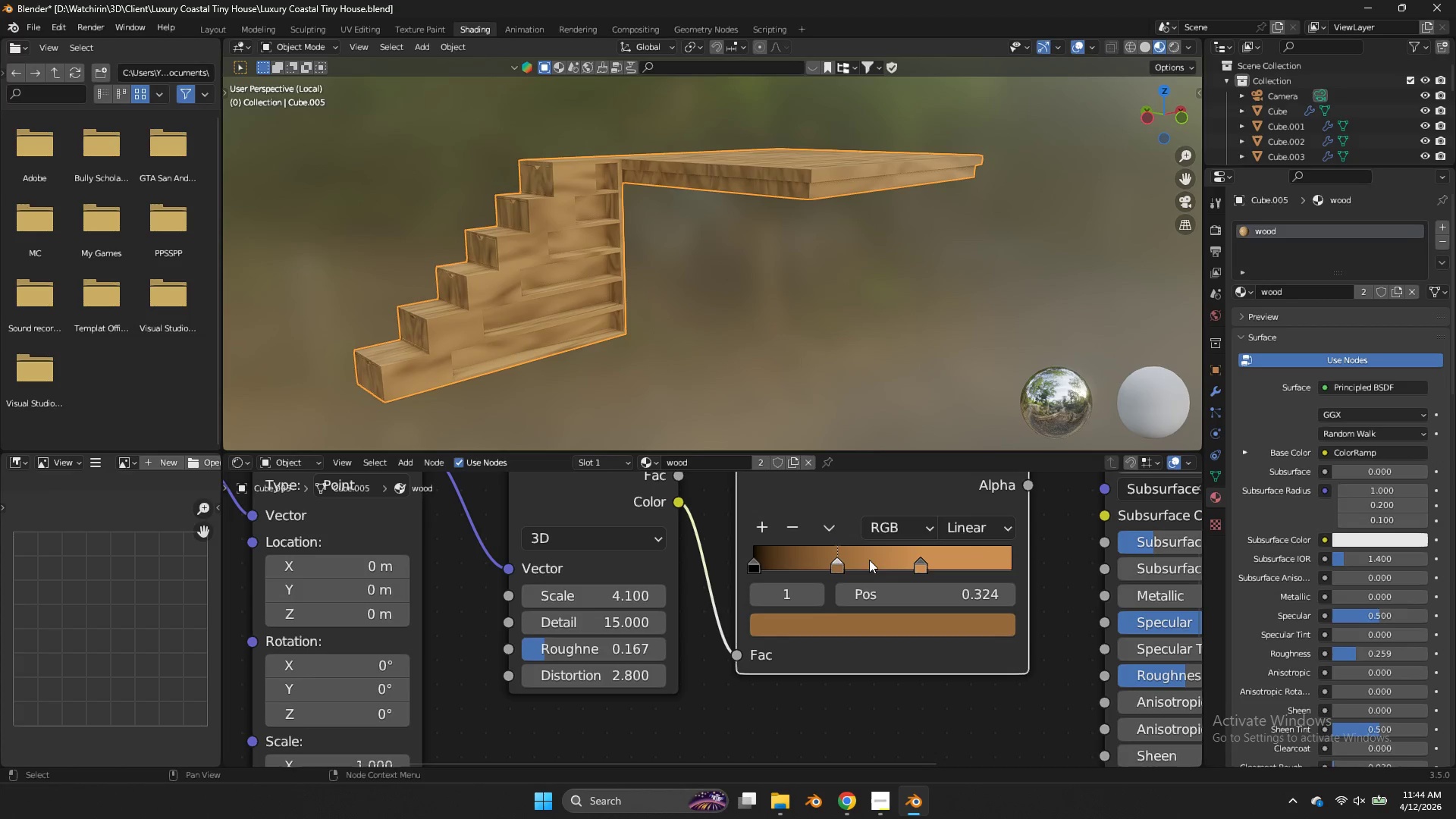 
left_click_drag(start_coordinate=[844, 560], to_coordinate=[824, 560])
 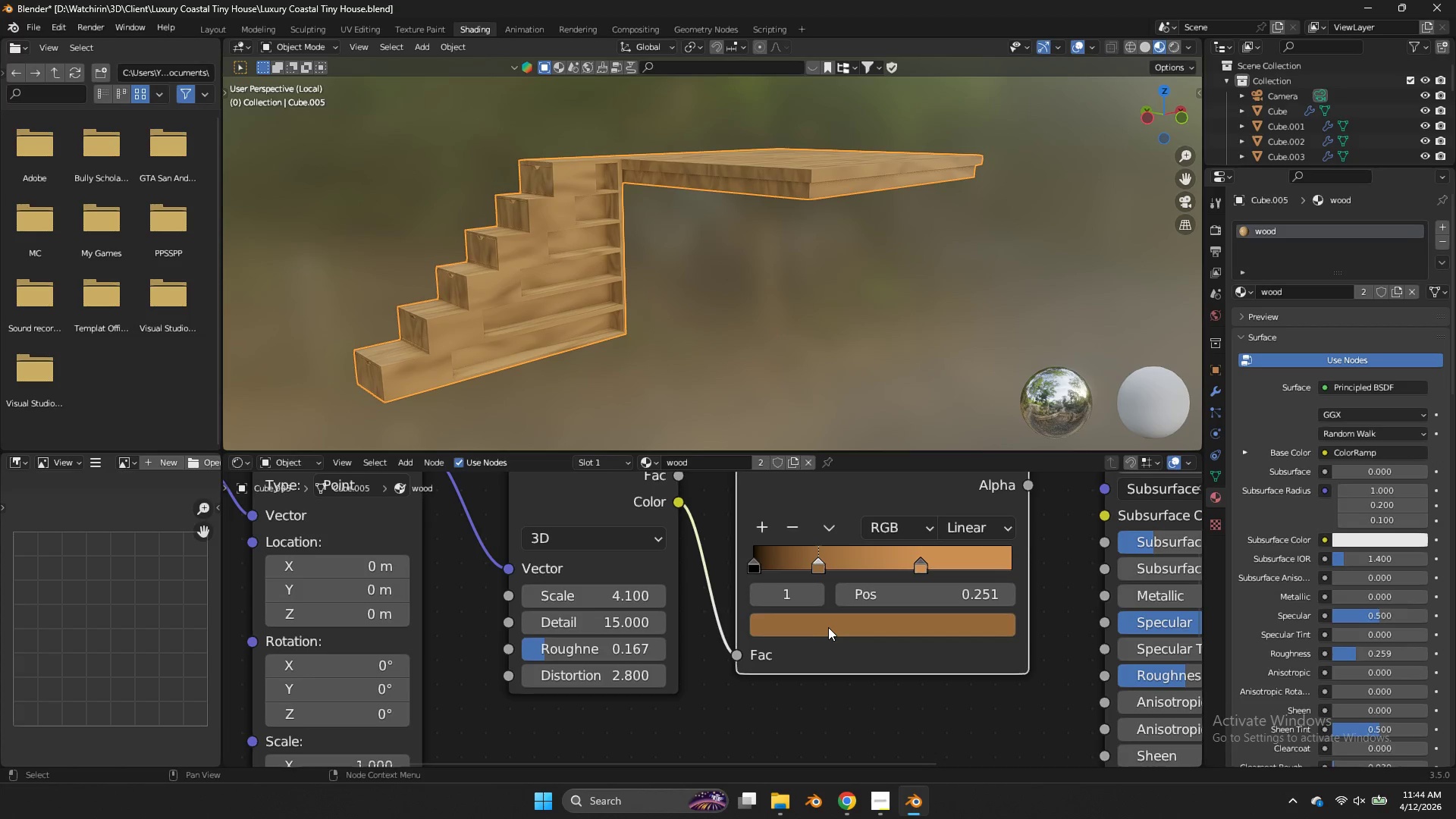 
double_click([828, 627])
 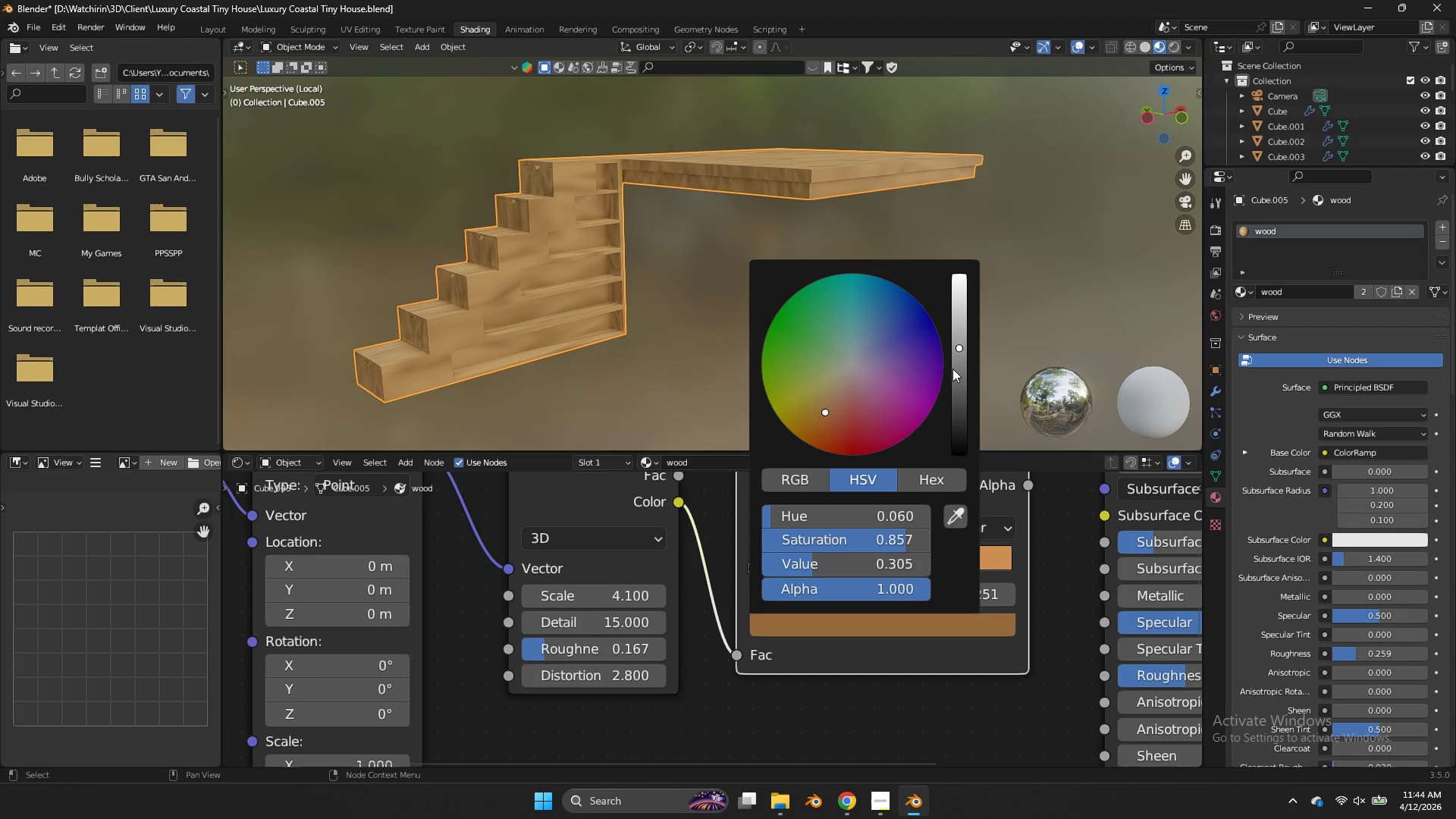 
left_click_drag(start_coordinate=[957, 372], to_coordinate=[595, 382])
 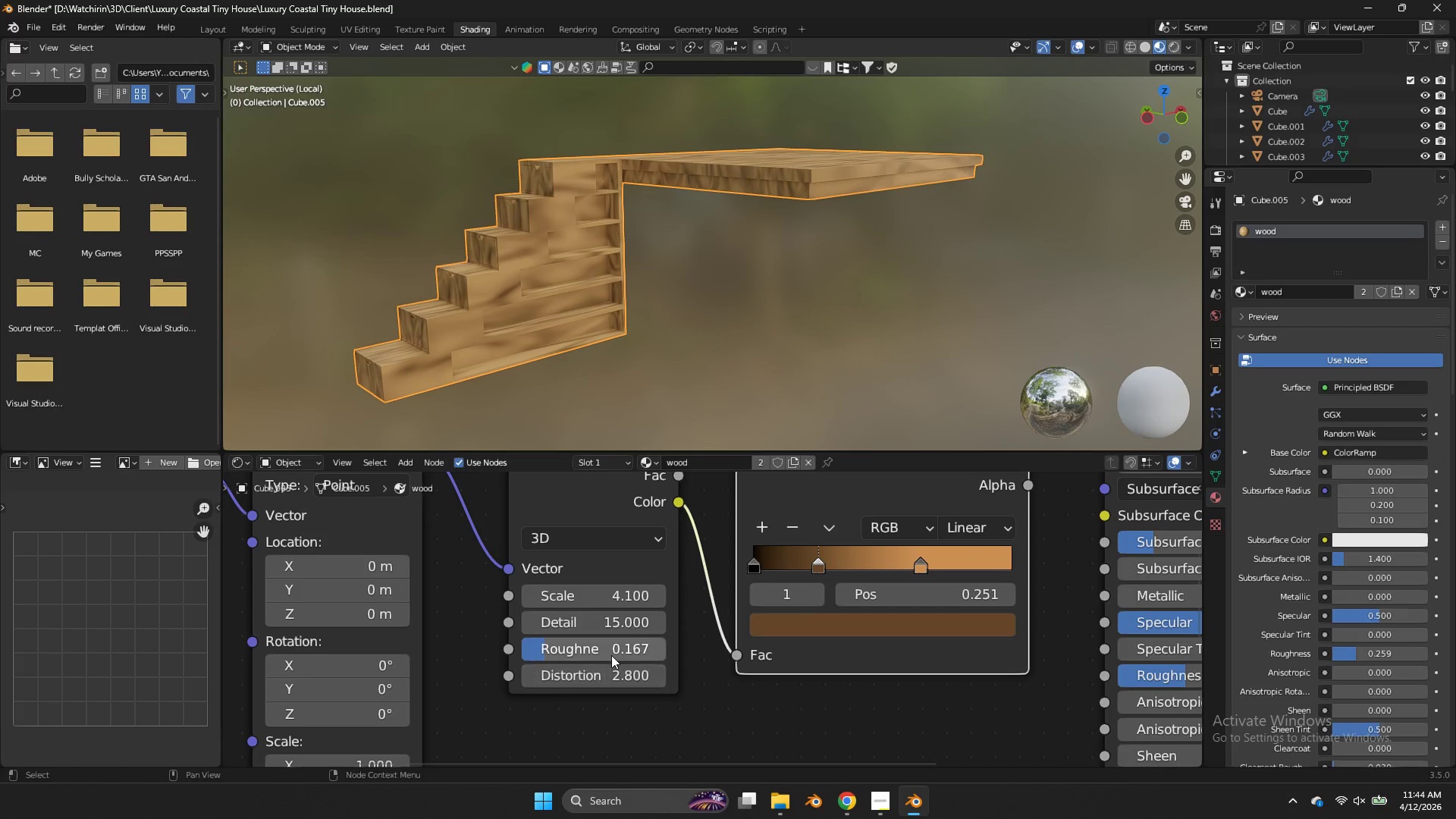 
left_click_drag(start_coordinate=[613, 652], to_coordinate=[685, 459])
 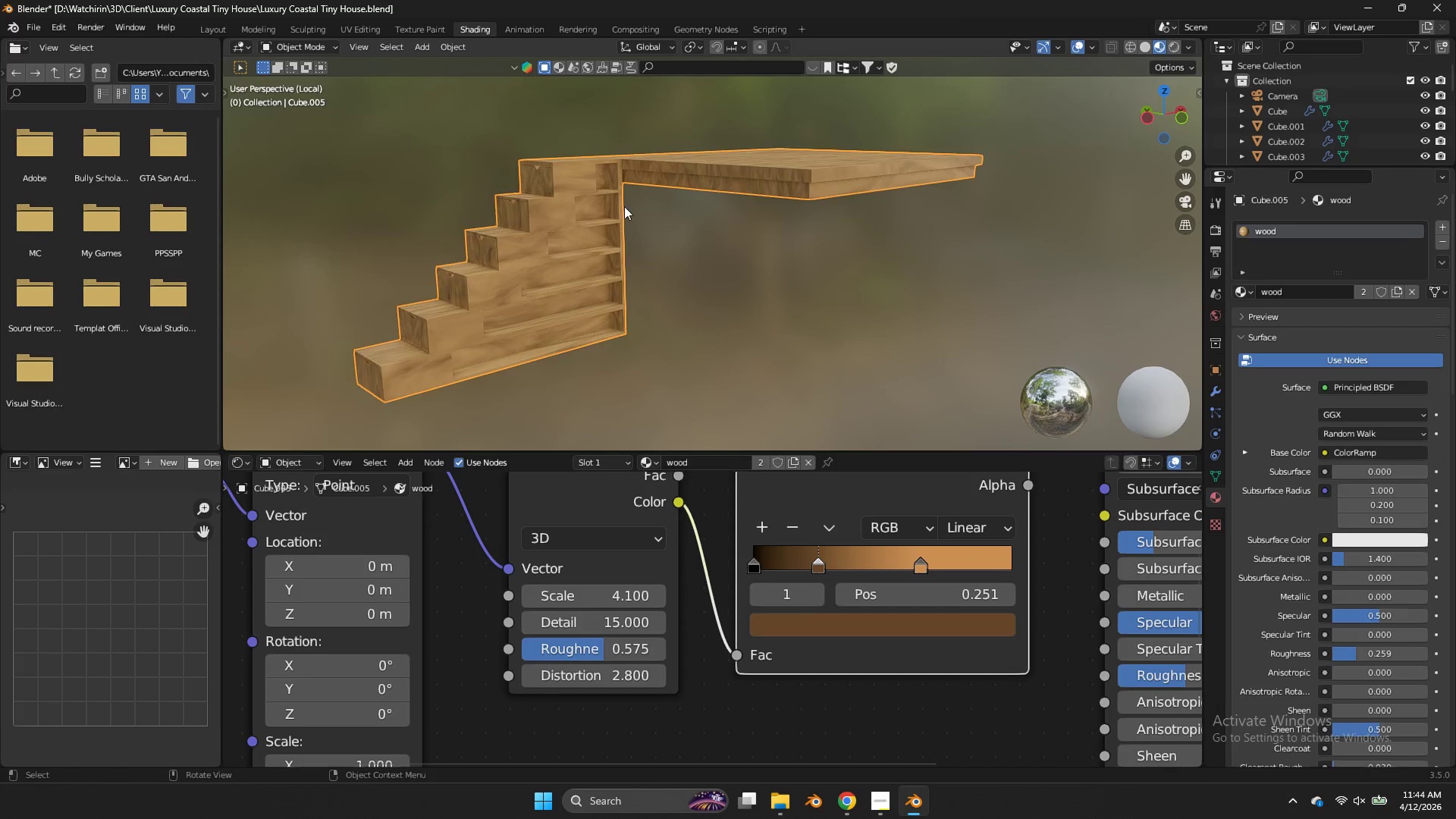 
scroll: coordinate [624, 205], scroll_direction: up, amount: 3.0
 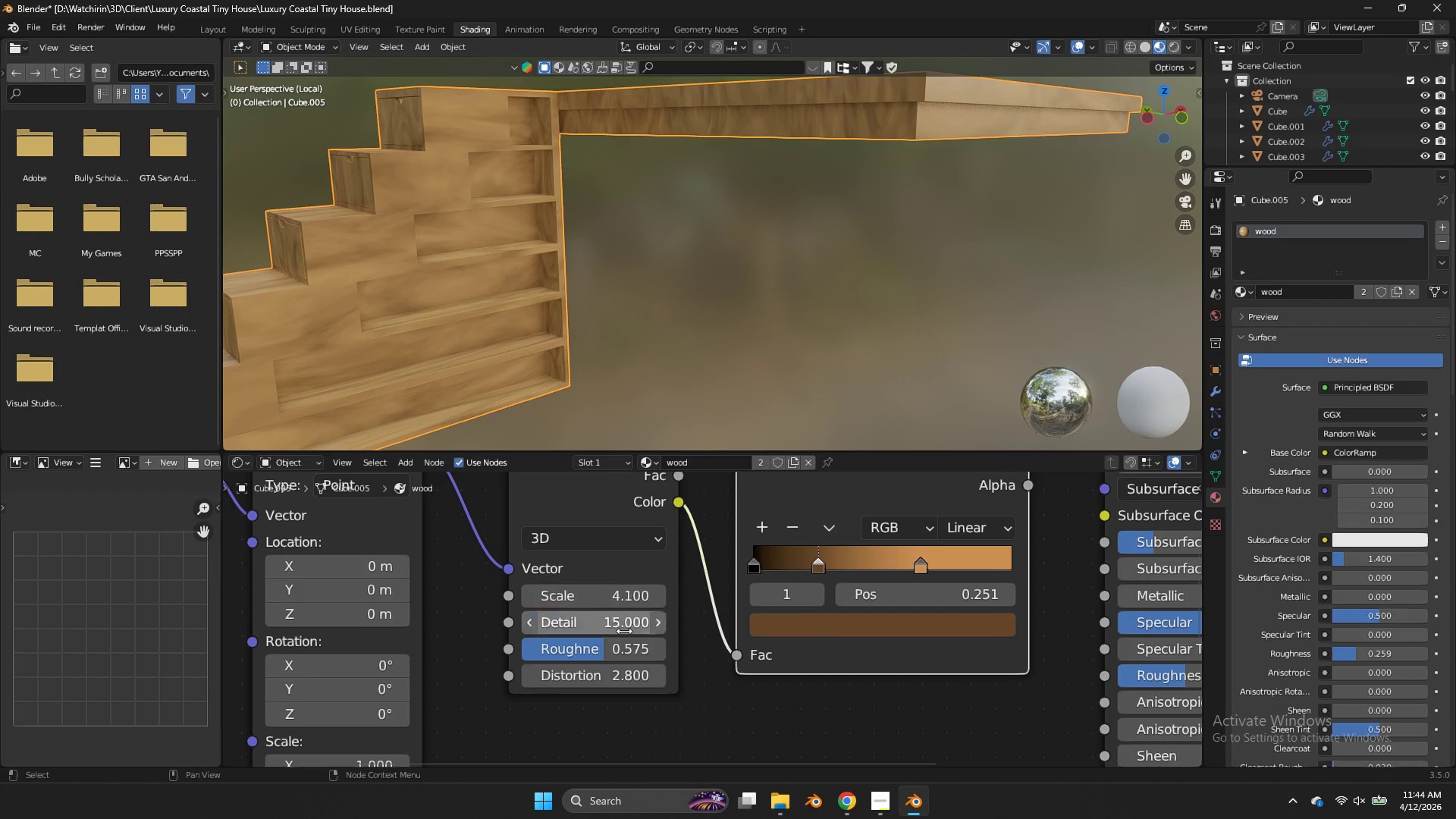 
left_click_drag(start_coordinate=[601, 651], to_coordinate=[665, 436])
 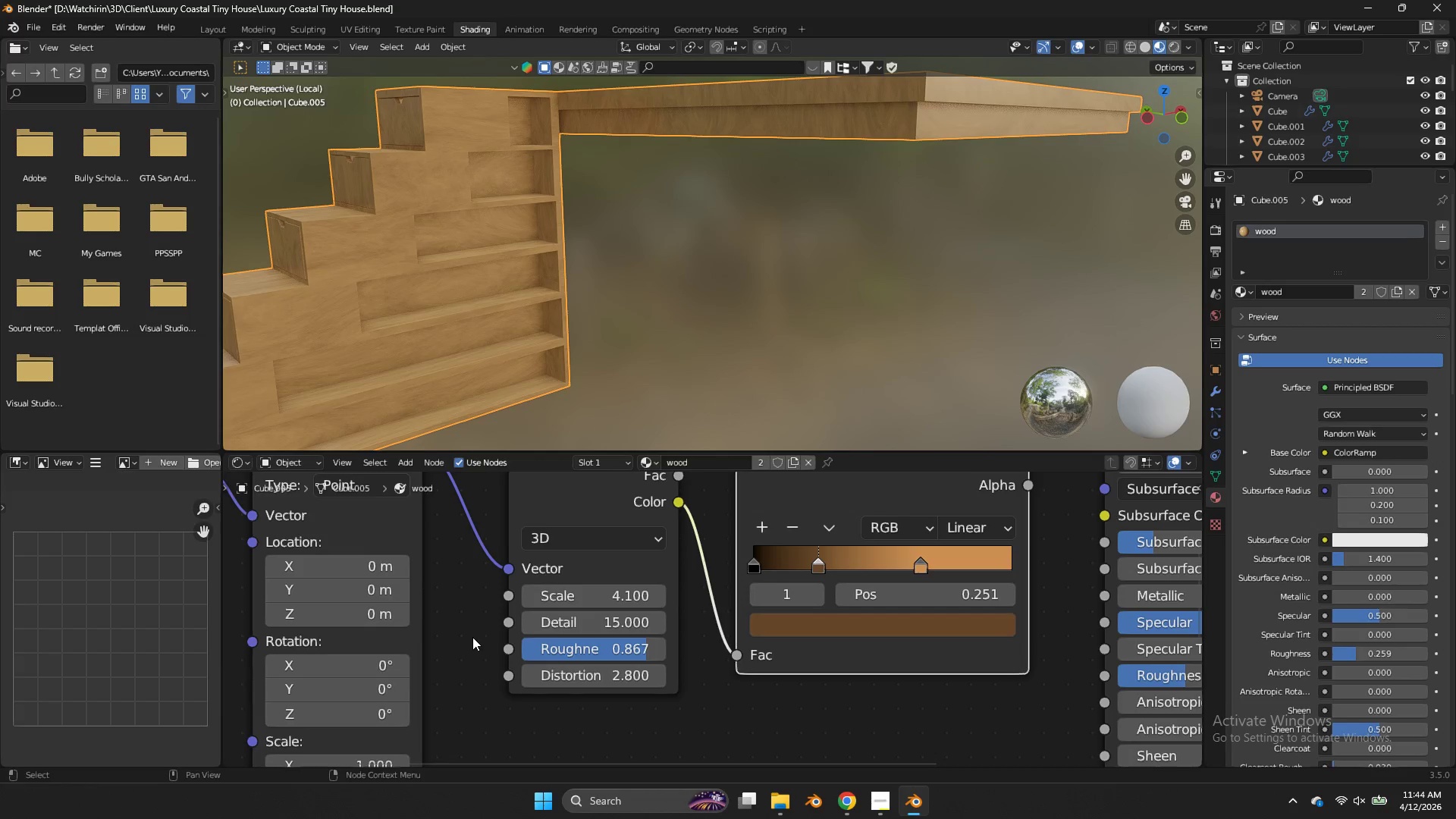 
scroll: coordinate [471, 617], scroll_direction: none, amount: 0.0
 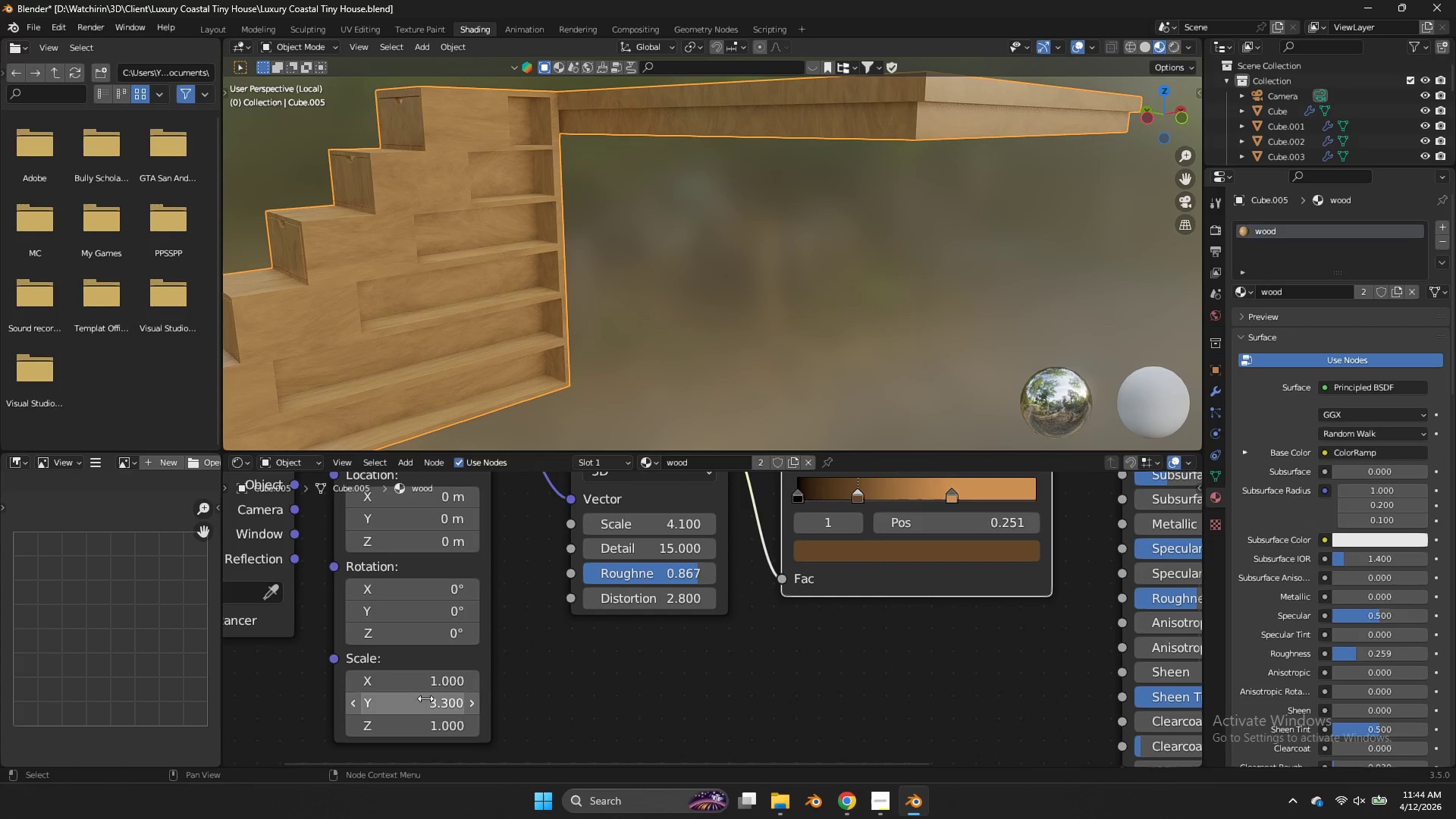 
left_click_drag(start_coordinate=[426, 706], to_coordinate=[771, 325])
 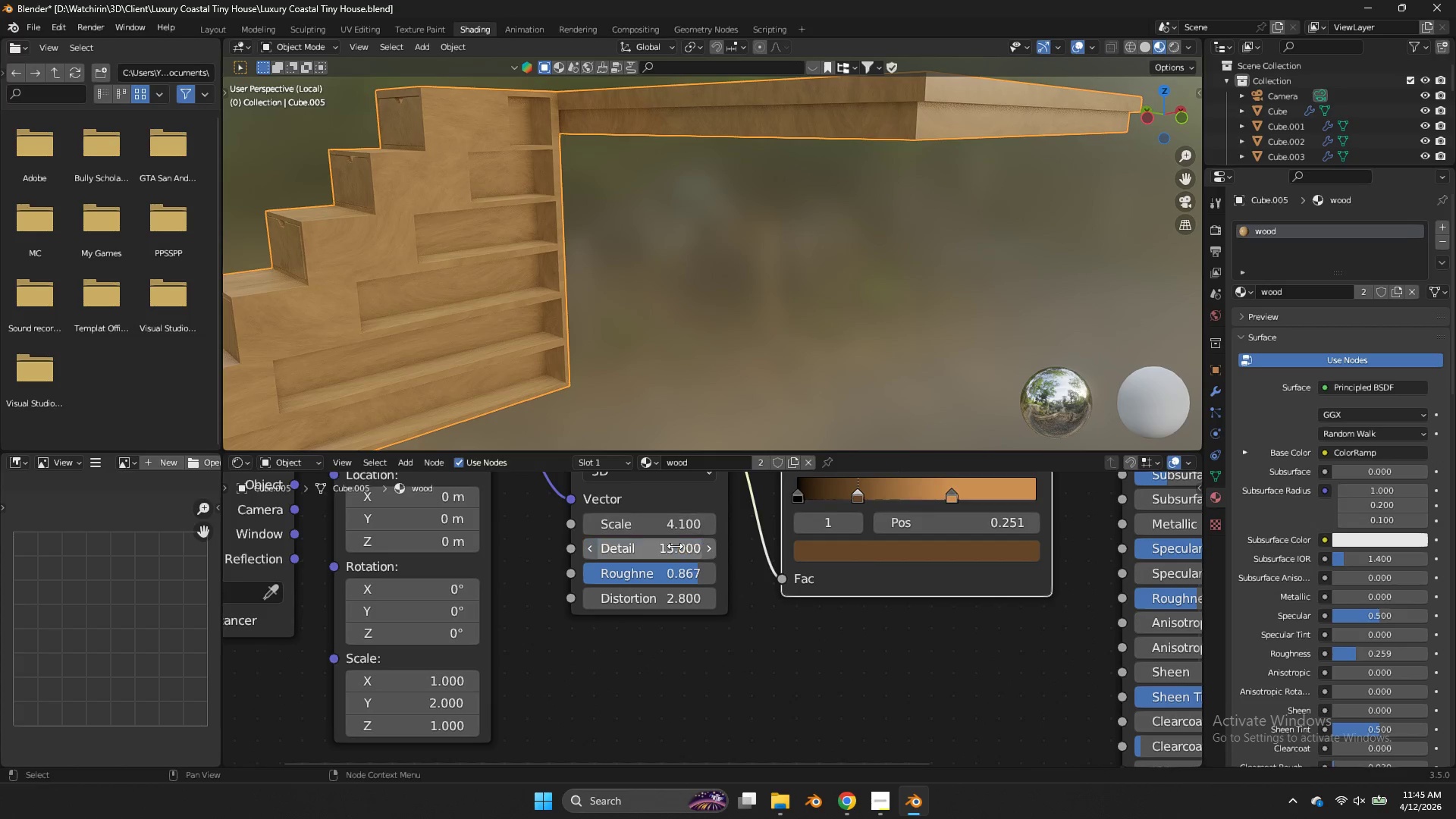 
left_click_drag(start_coordinate=[685, 602], to_coordinate=[662, 416])
 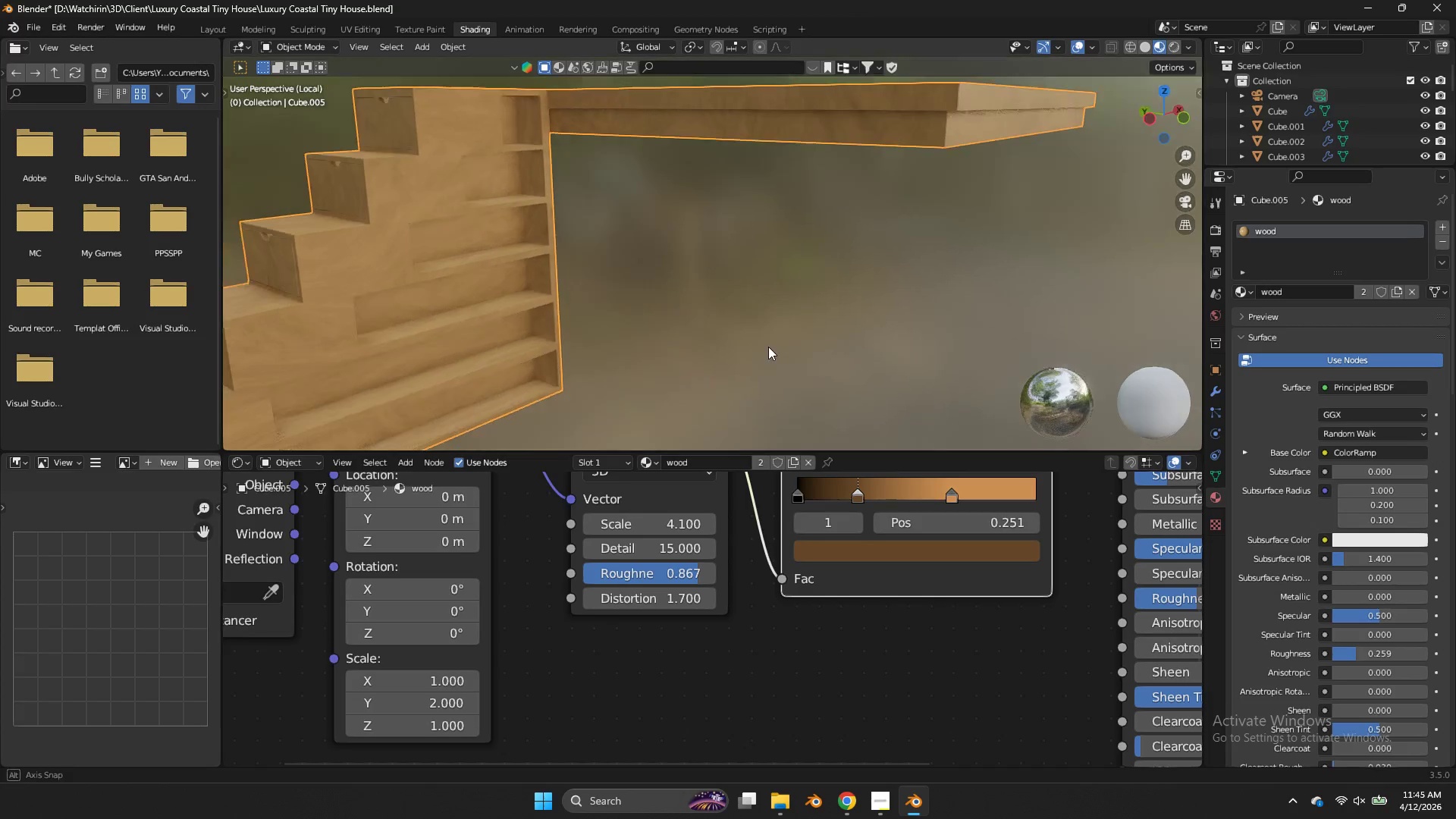 
scroll: coordinate [915, 629], scroll_direction: up, amount: 1.0
 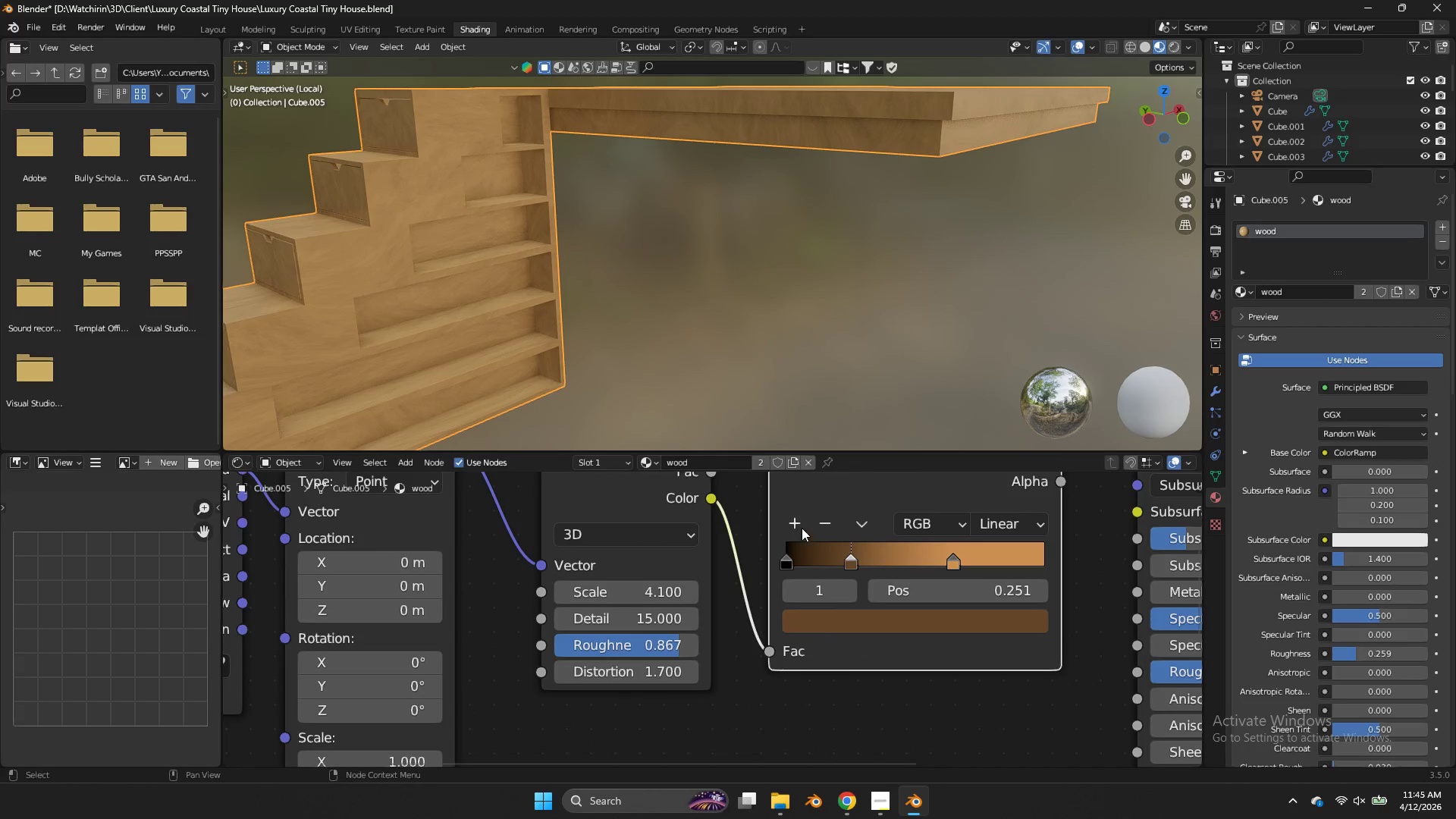 
left_click([799, 519])
 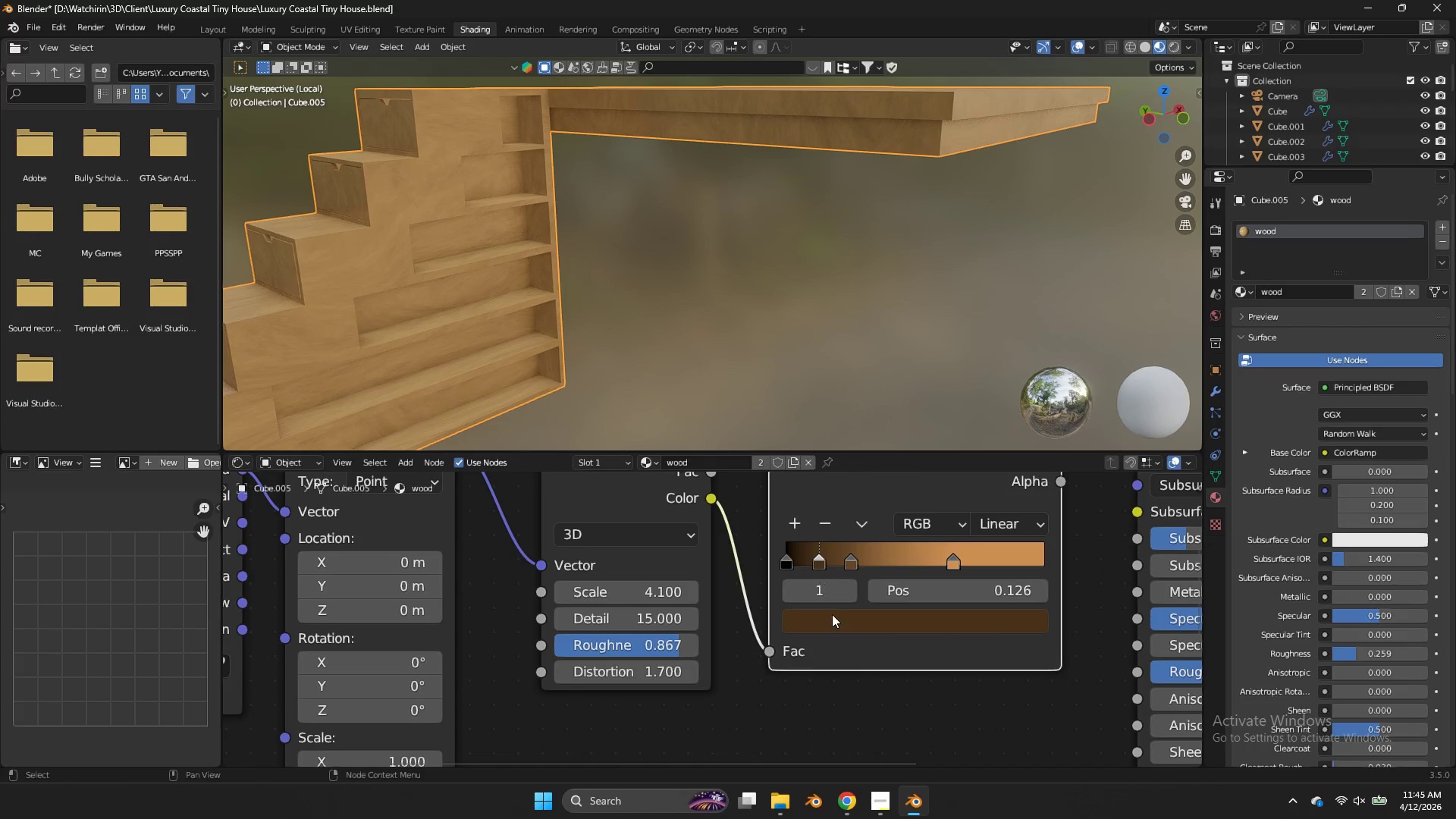 
left_click([833, 624])
 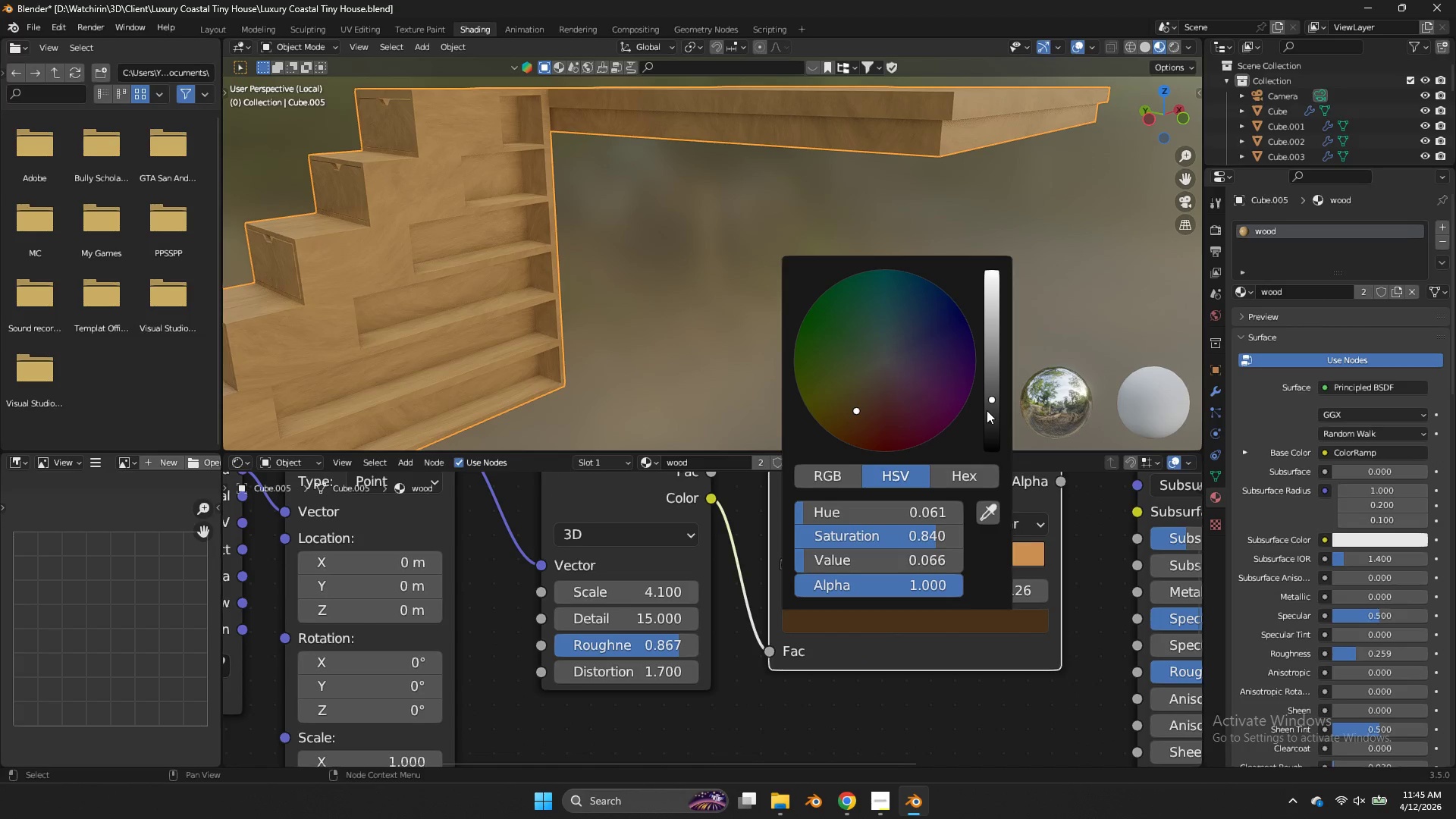 
left_click_drag(start_coordinate=[993, 410], to_coordinate=[633, 413])
 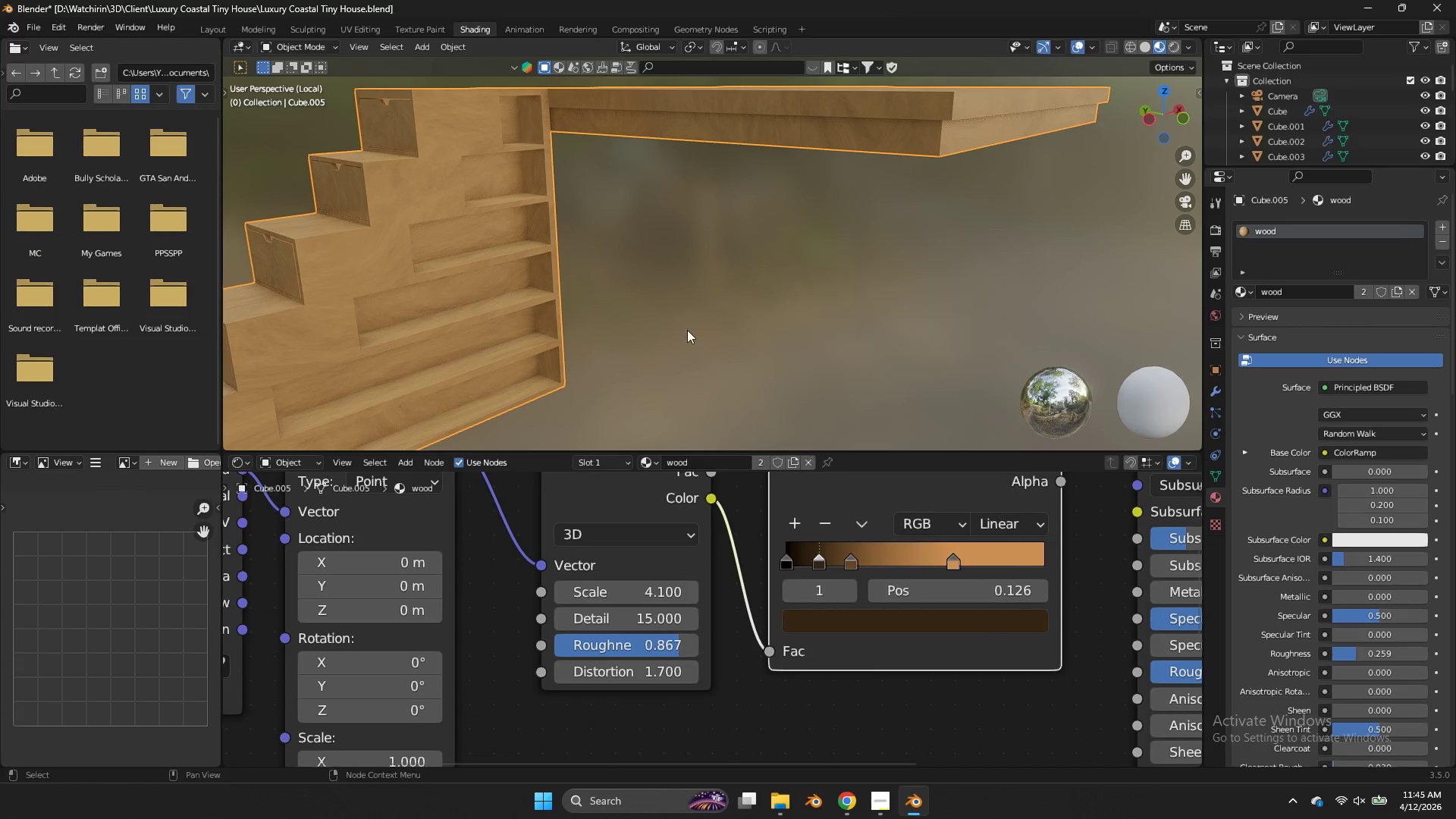 
left_click([687, 330])
 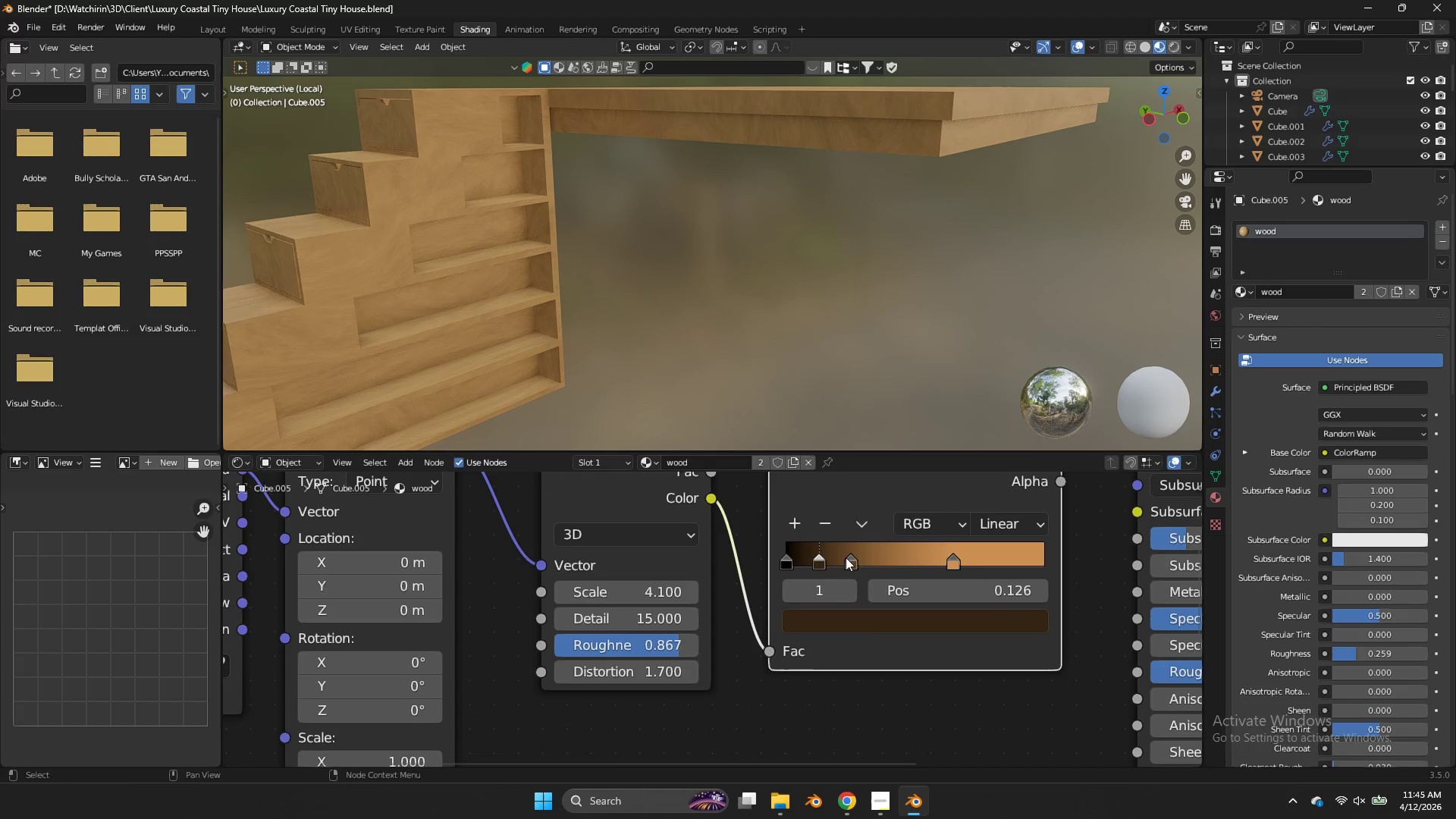 
left_click_drag(start_coordinate=[843, 559], to_coordinate=[878, 556])
 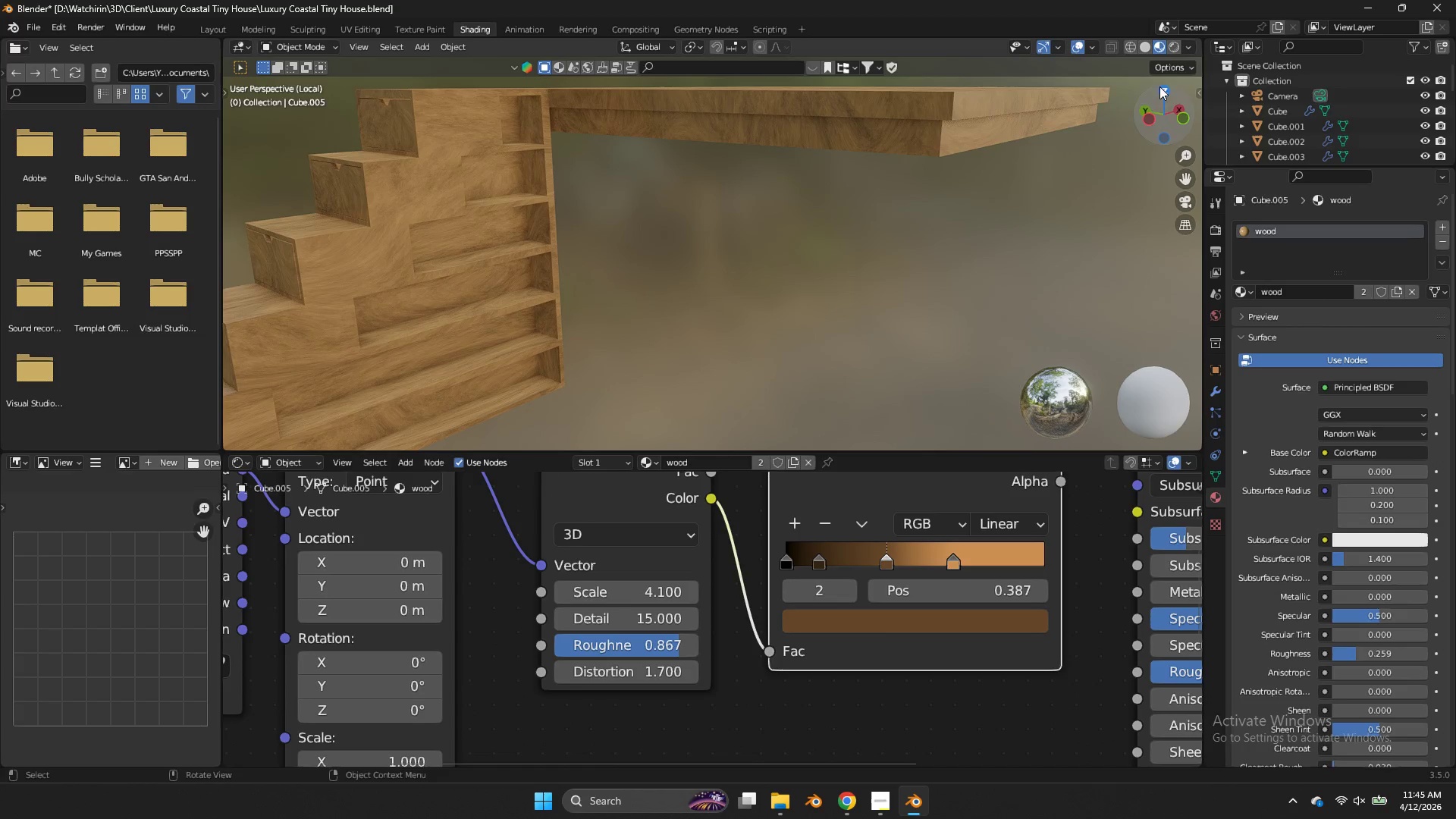 
left_click_drag(start_coordinate=[1164, 97], to_coordinate=[1072, 89])
 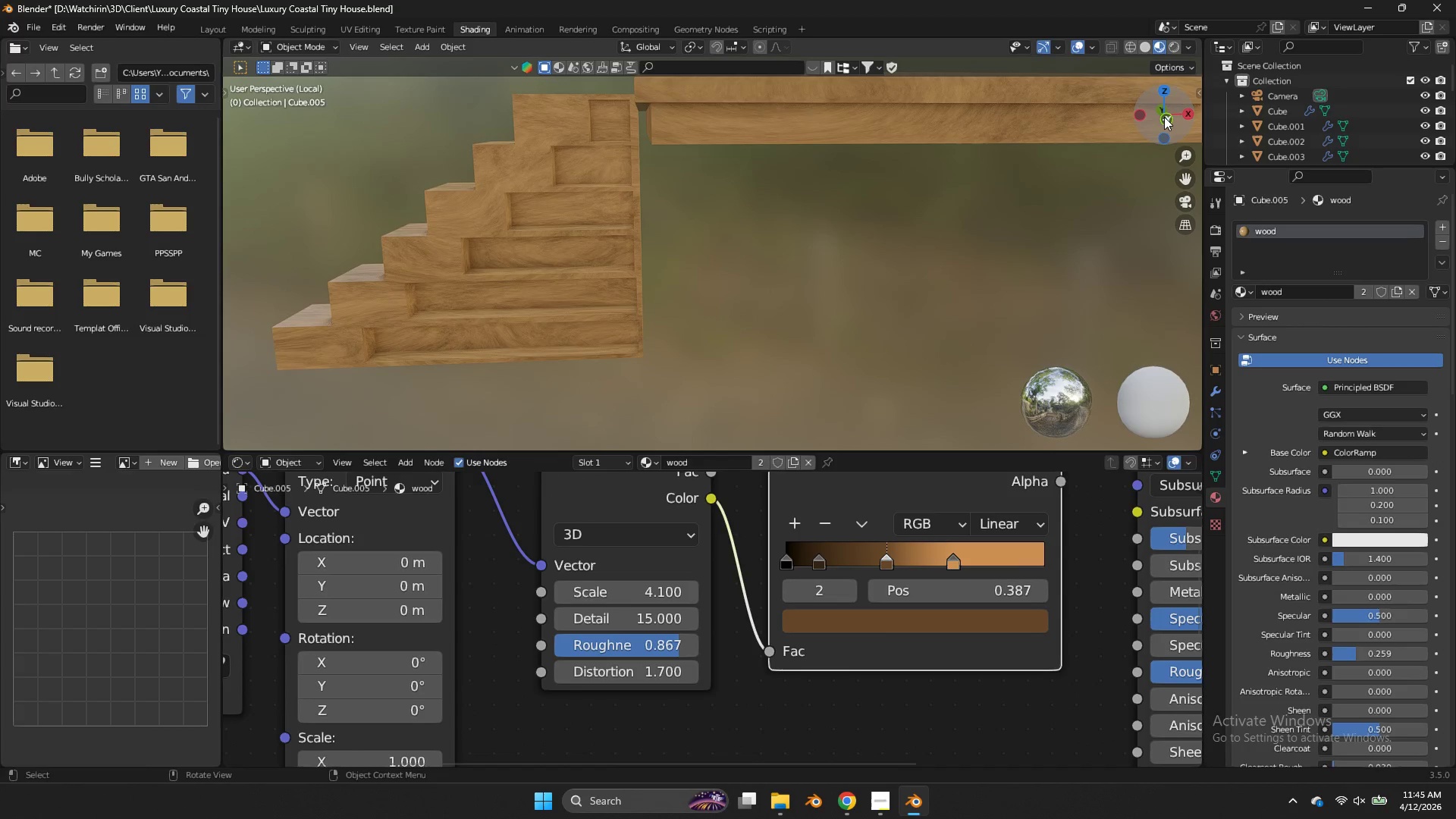 
left_click([1164, 117])
 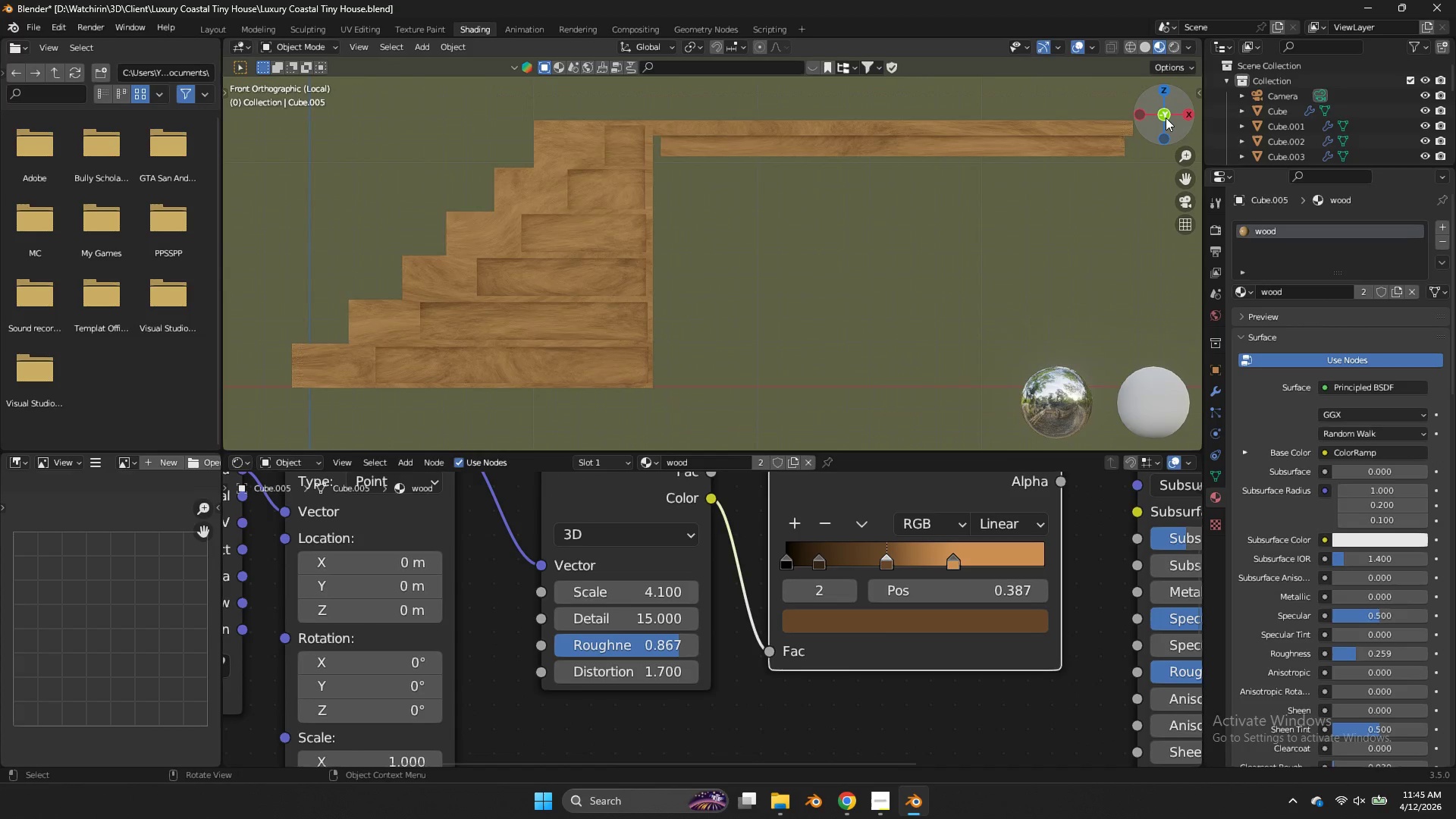 
scroll: coordinate [1166, 118], scroll_direction: down, amount: 1.0
 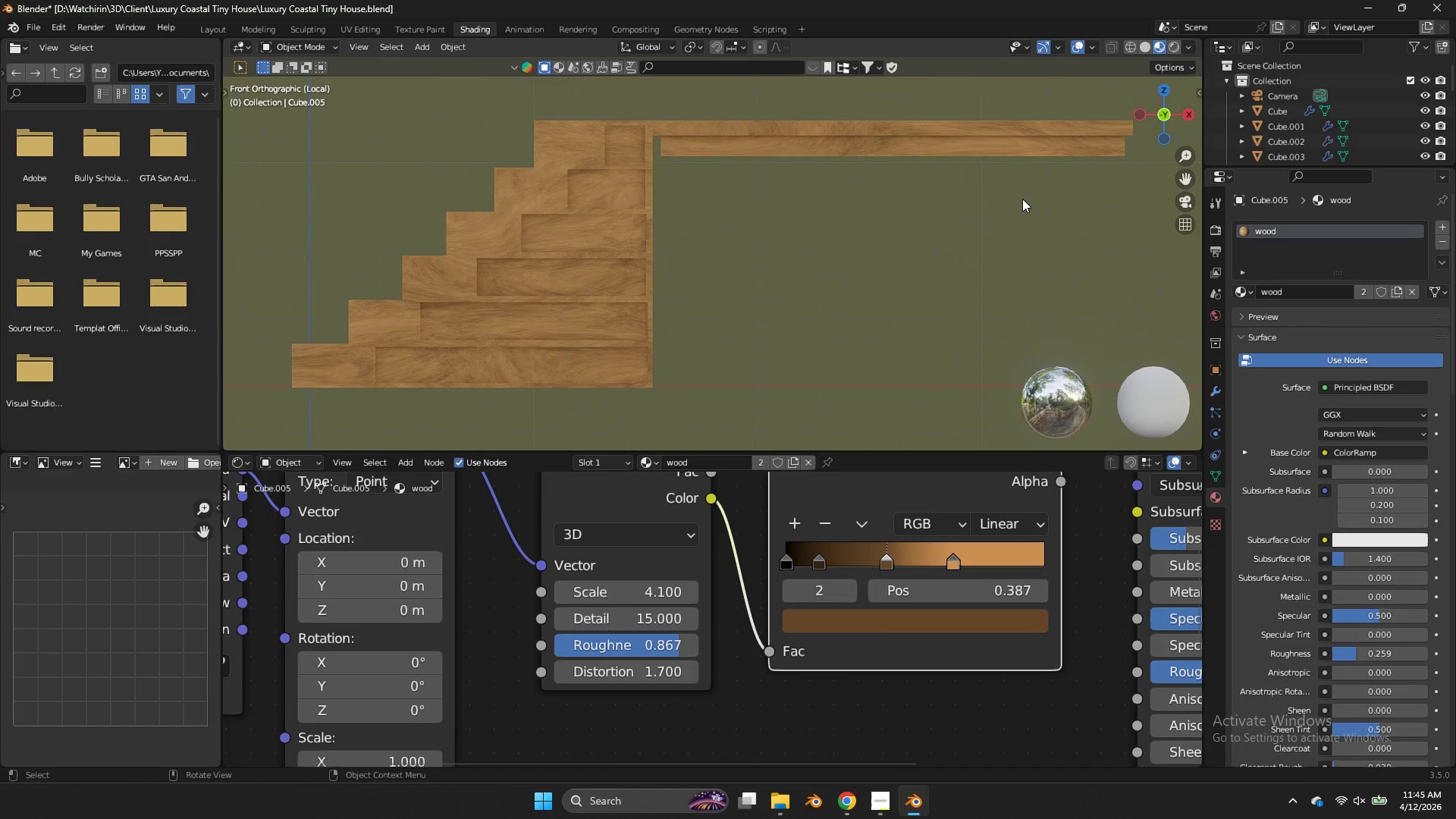 
key(CapsLock)
 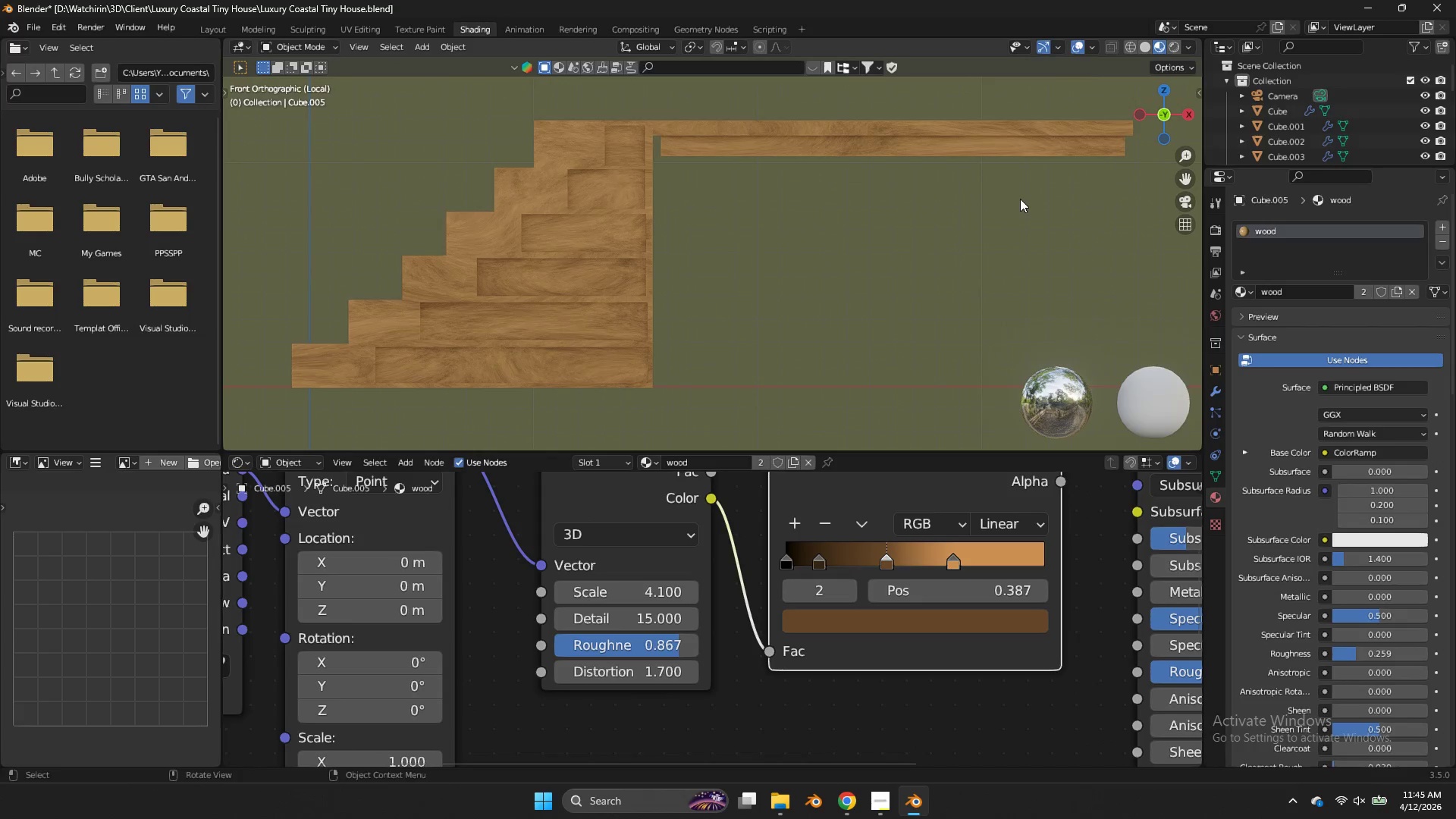 
key(CapsLock)
 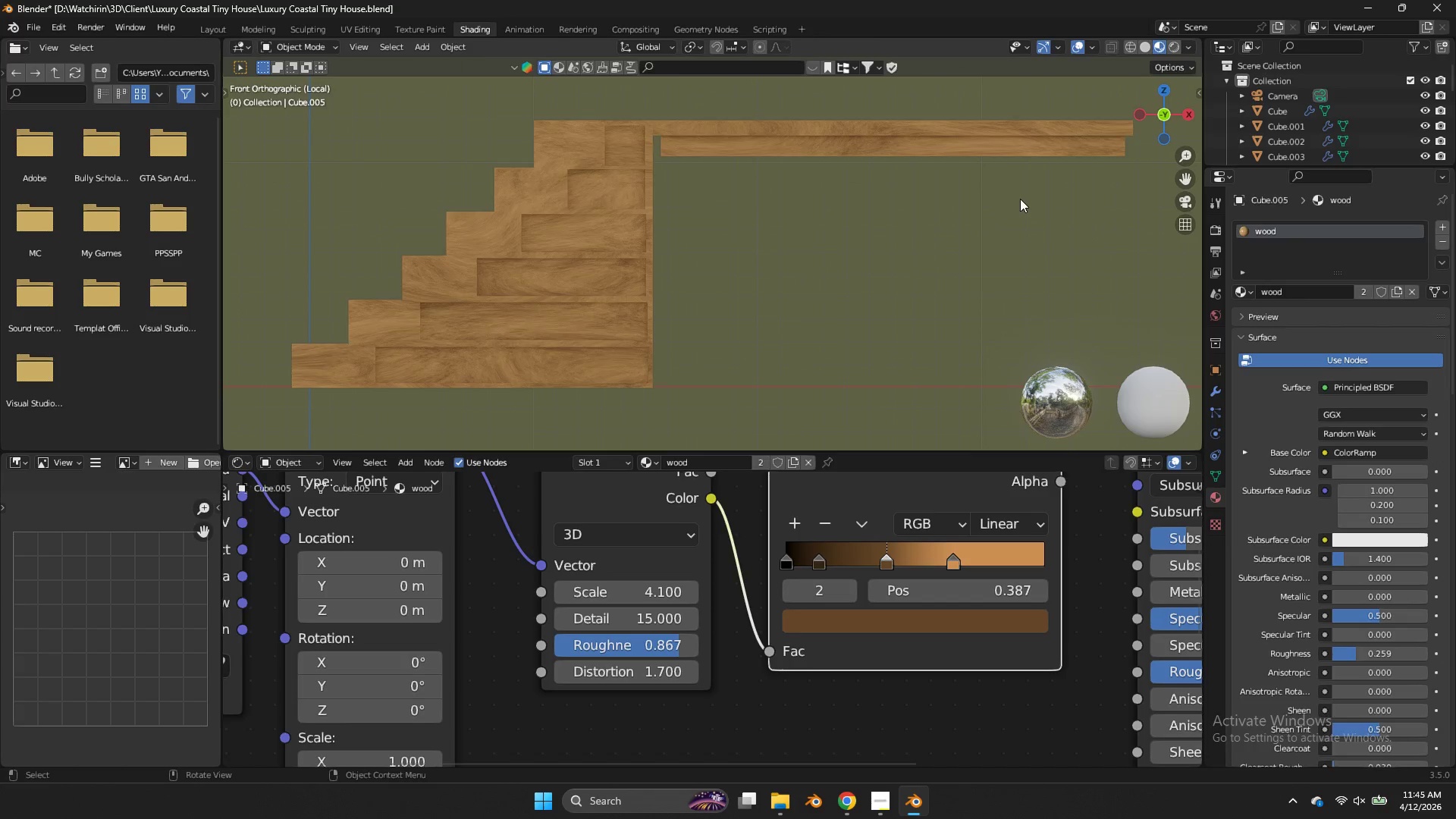 
key(Tab)
 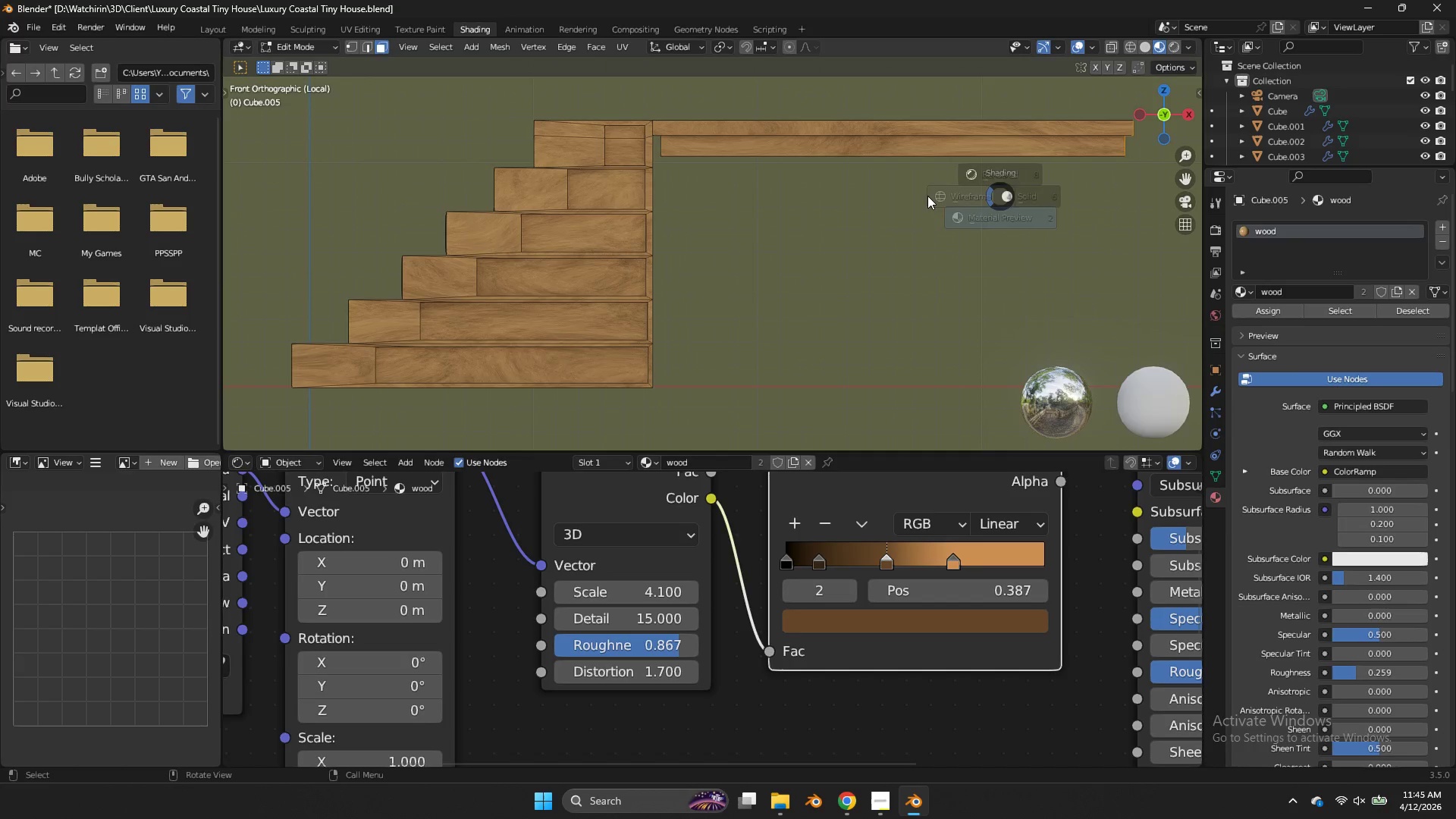 
key(Z)
 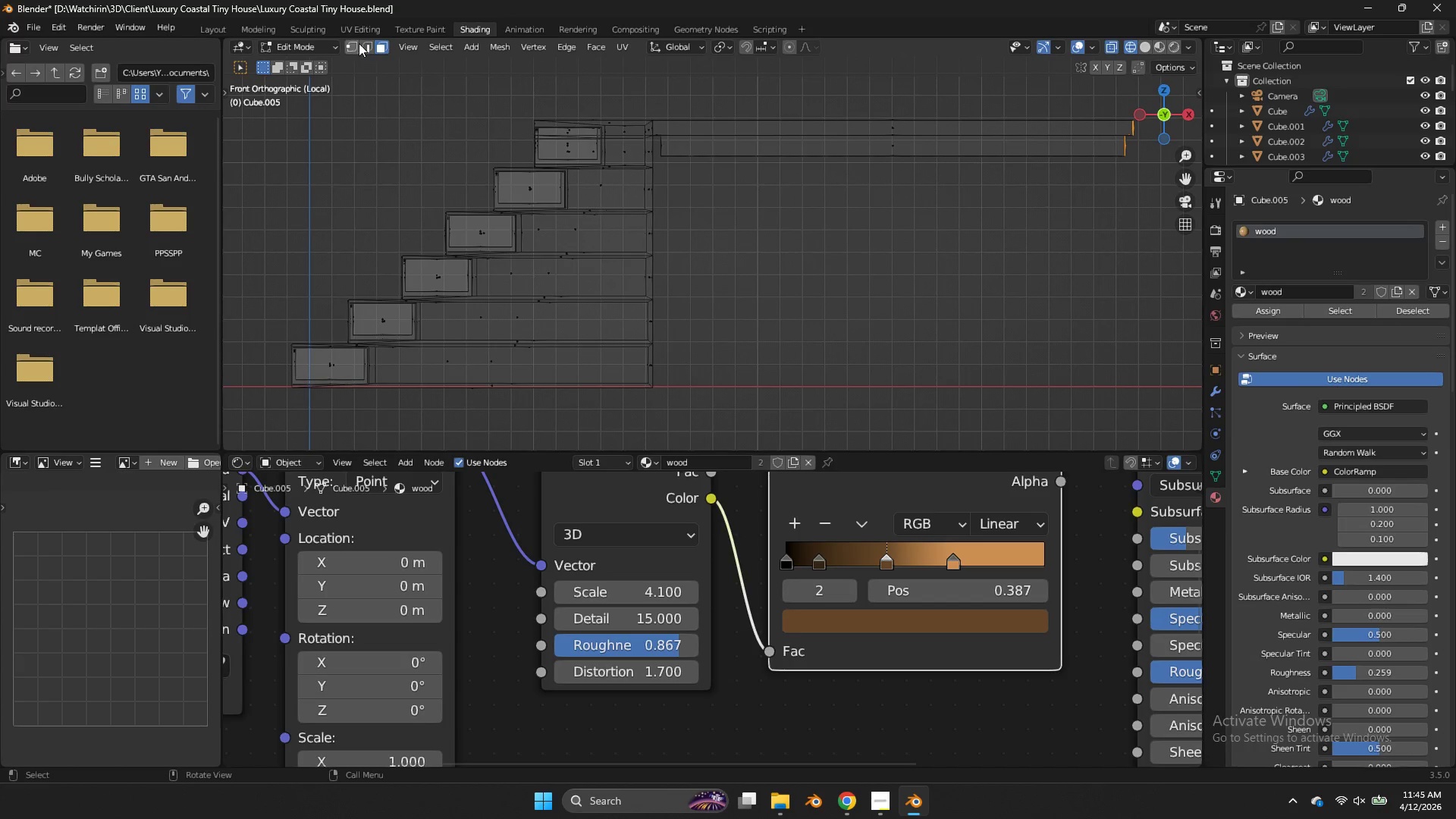 
left_click([356, 44])
 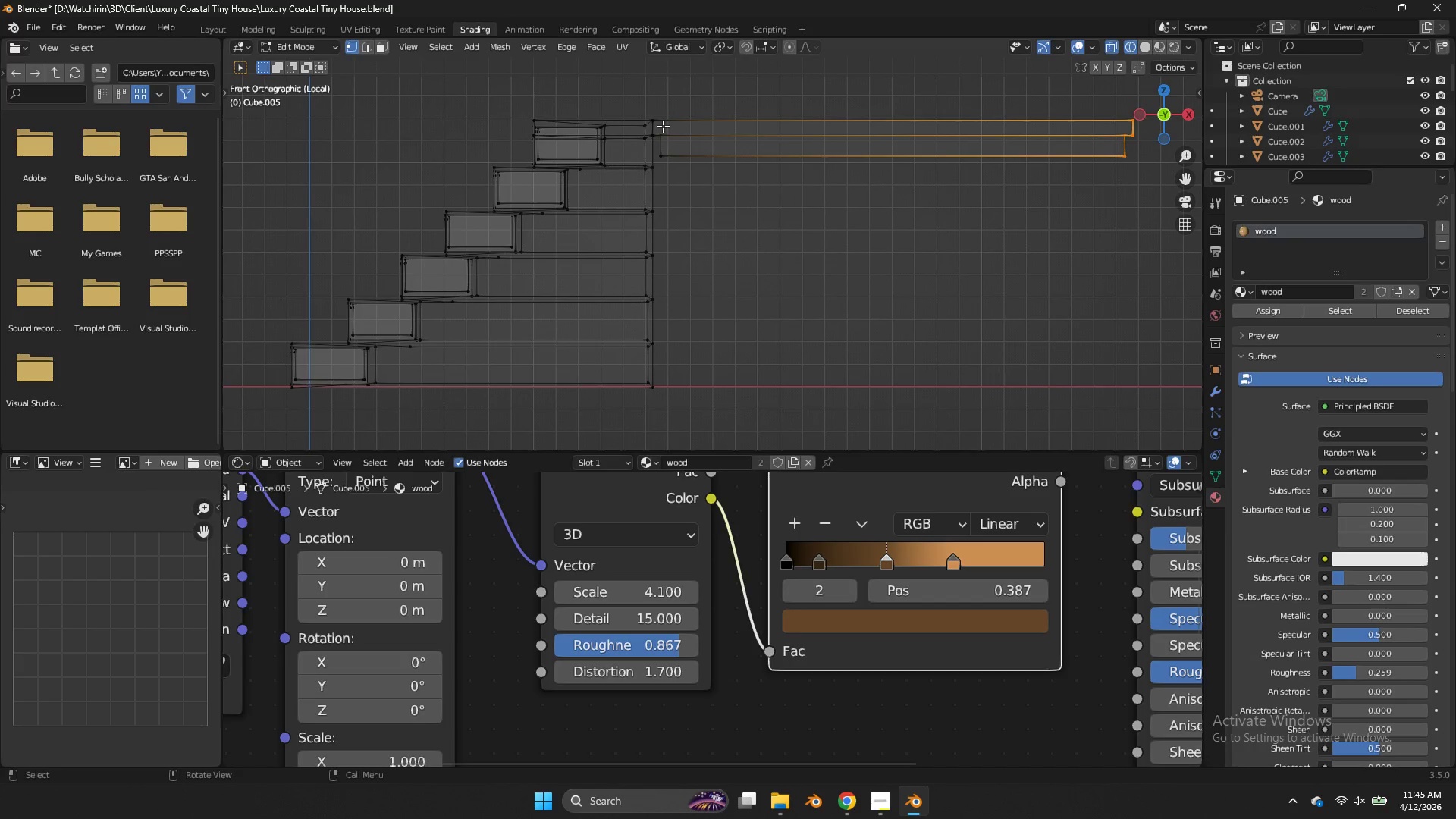 
left_click_drag(start_coordinate=[656, 126], to_coordinate=[1130, 220])
 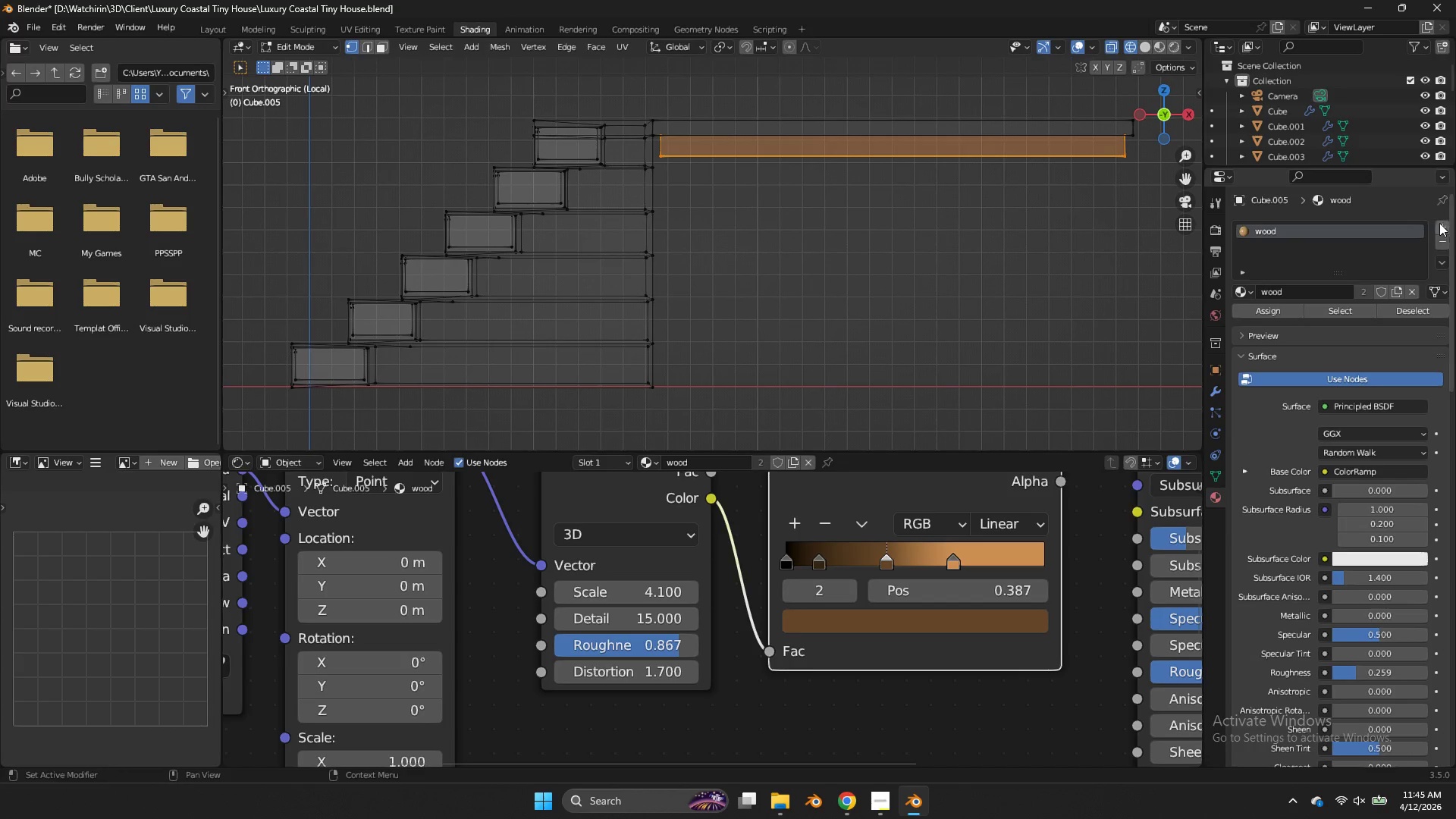 
left_click([1439, 228])
 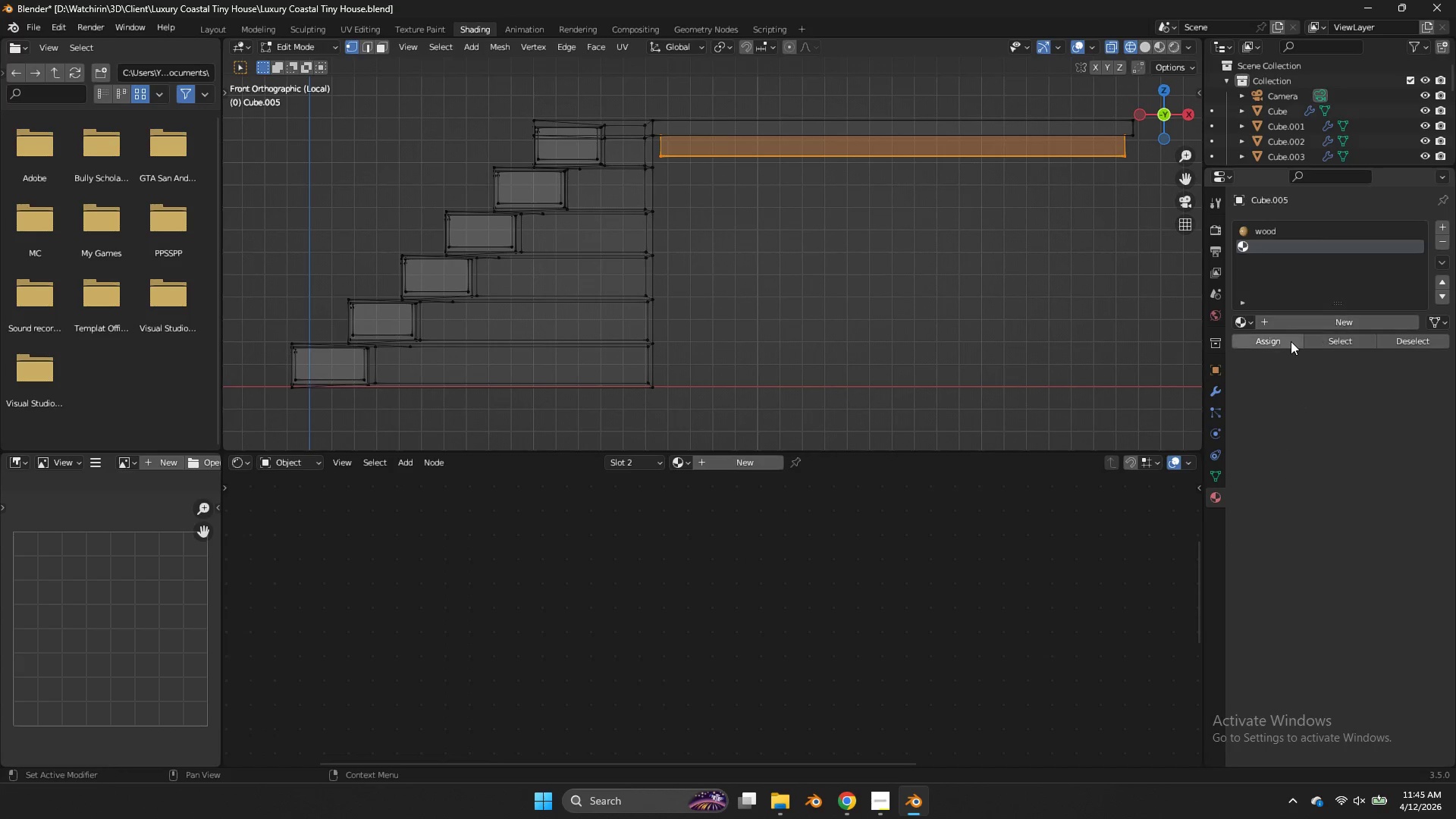 
left_click([1285, 341])
 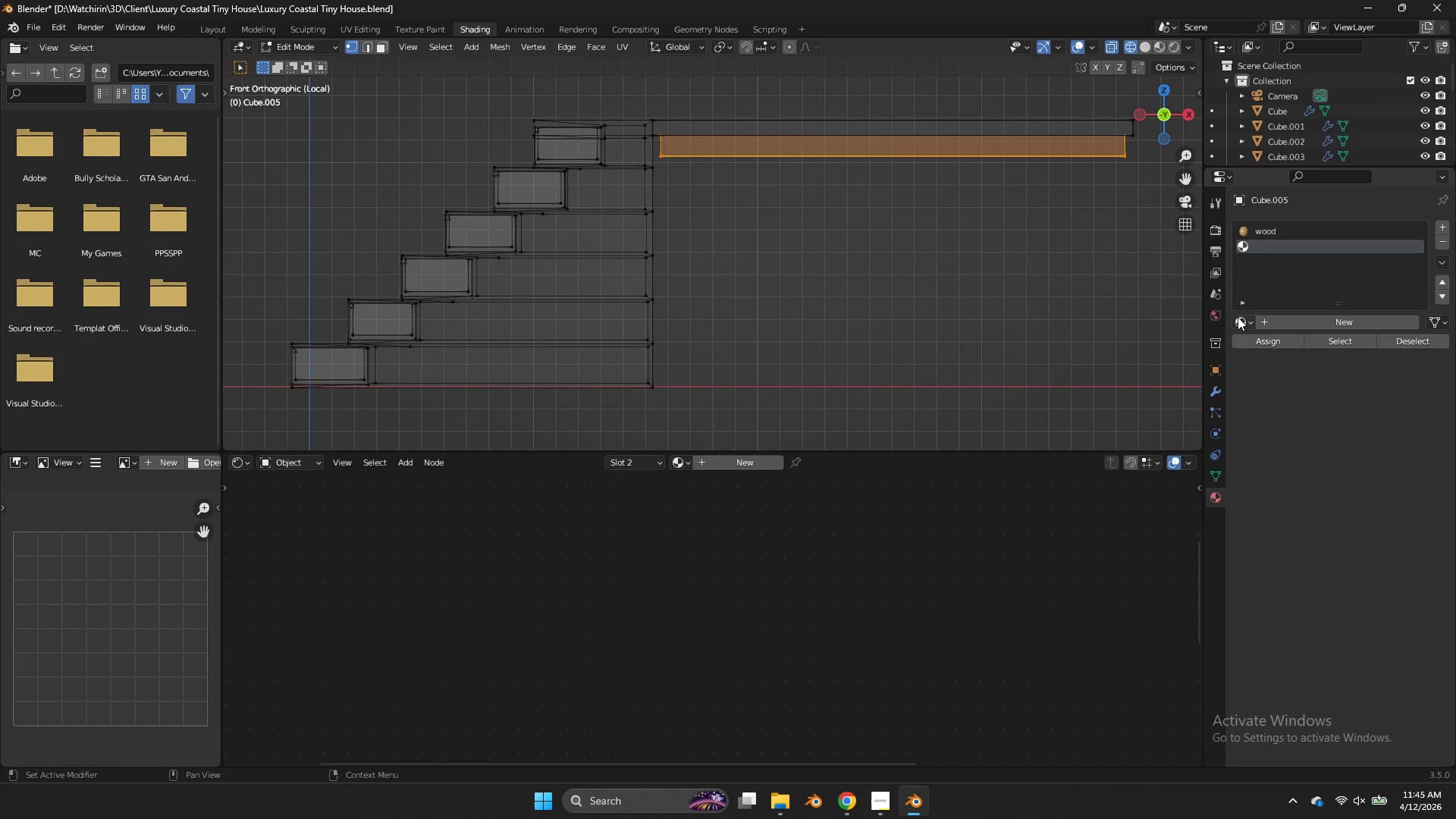 
left_click([1238, 317])
 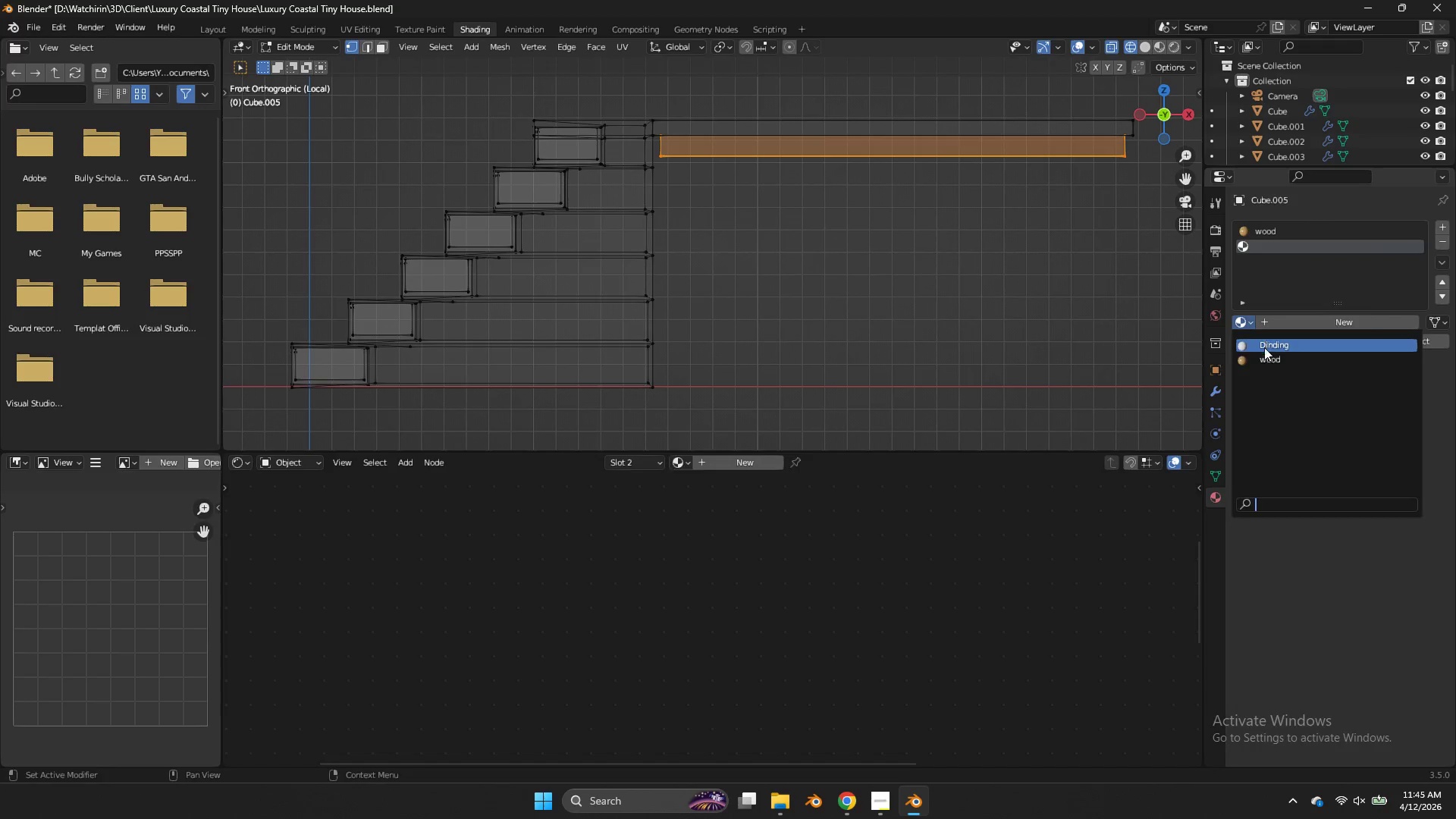 
double_click([1013, 275])
 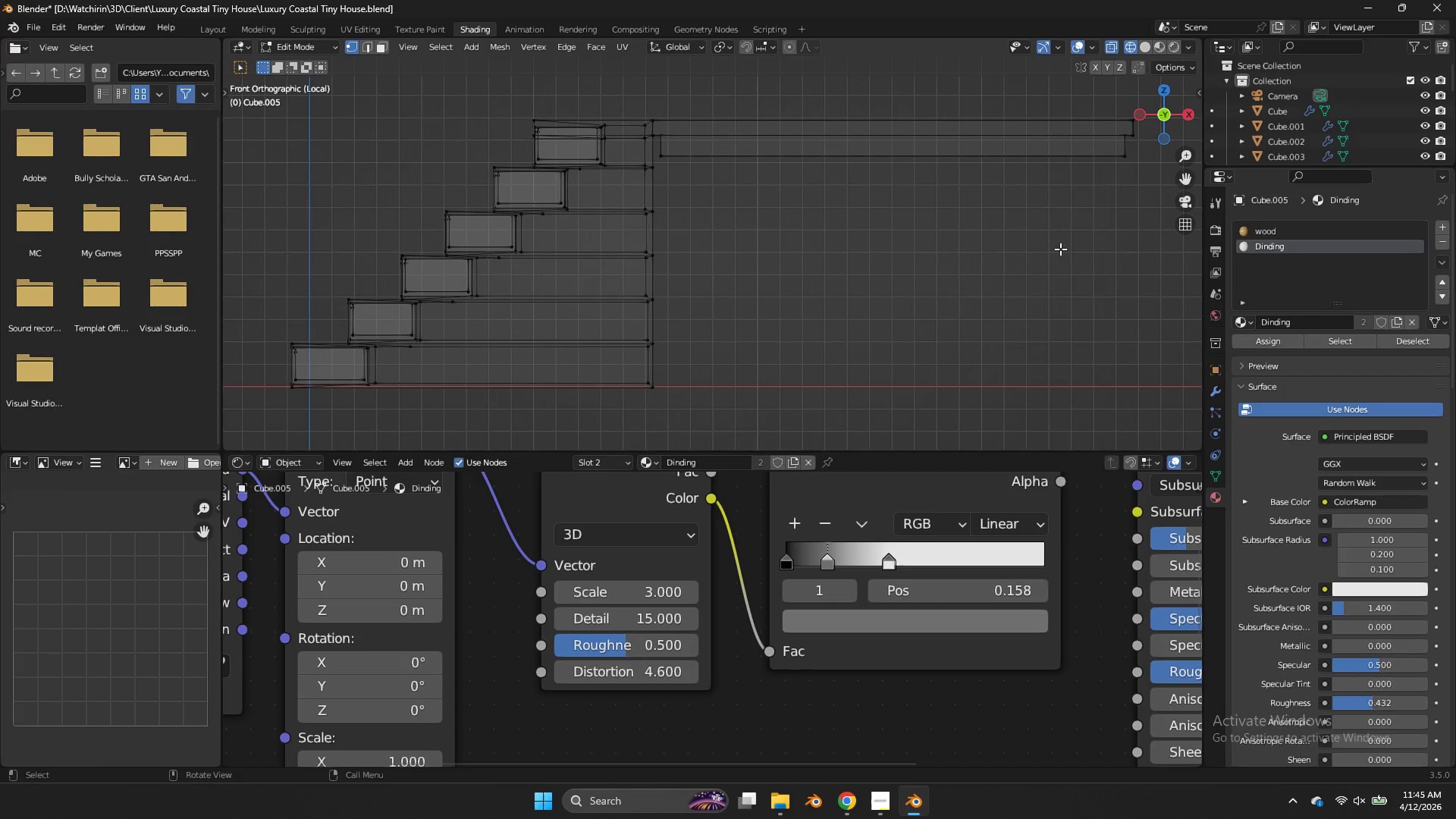 
key(Z)
 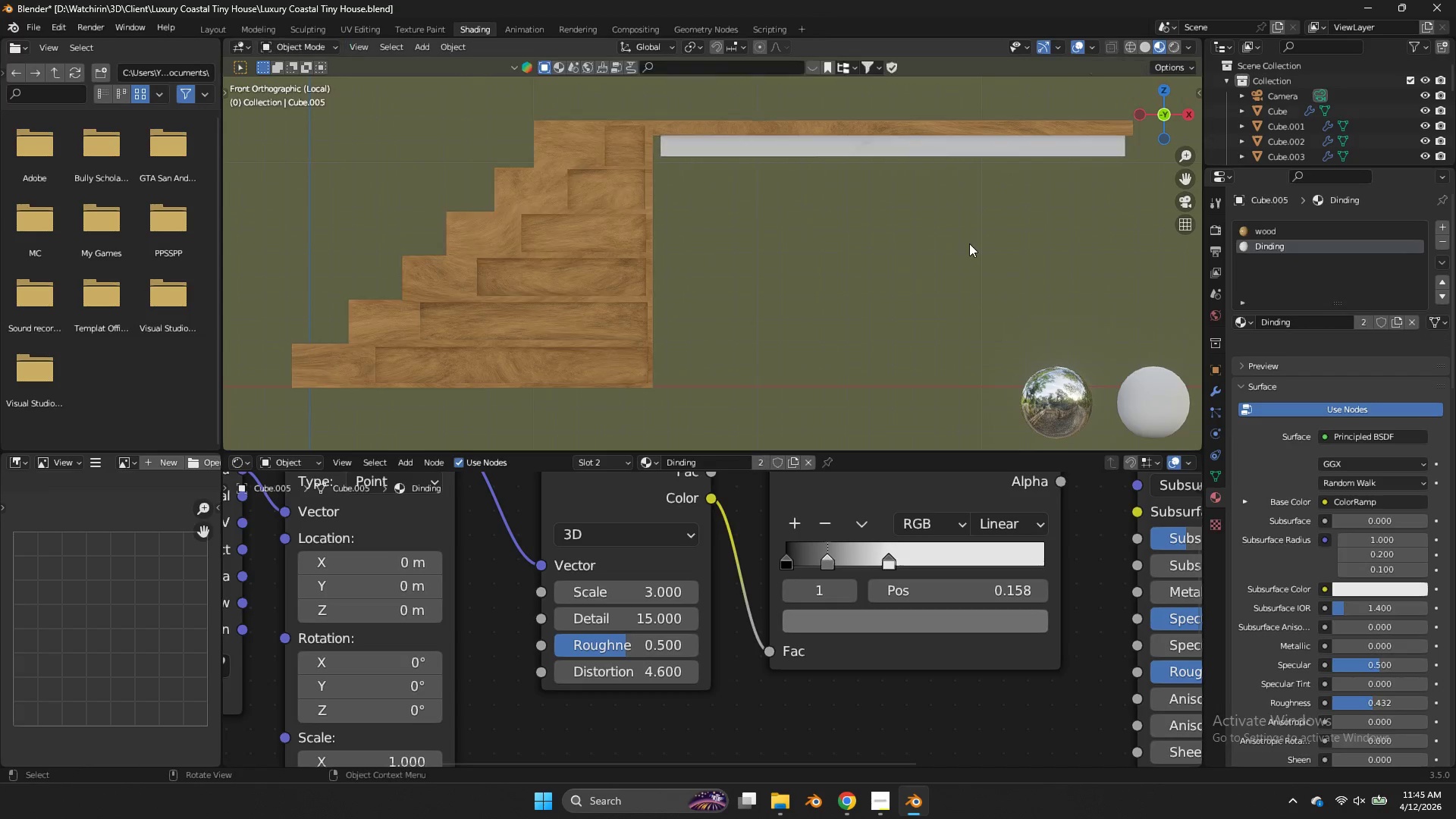 
key(Tab)
 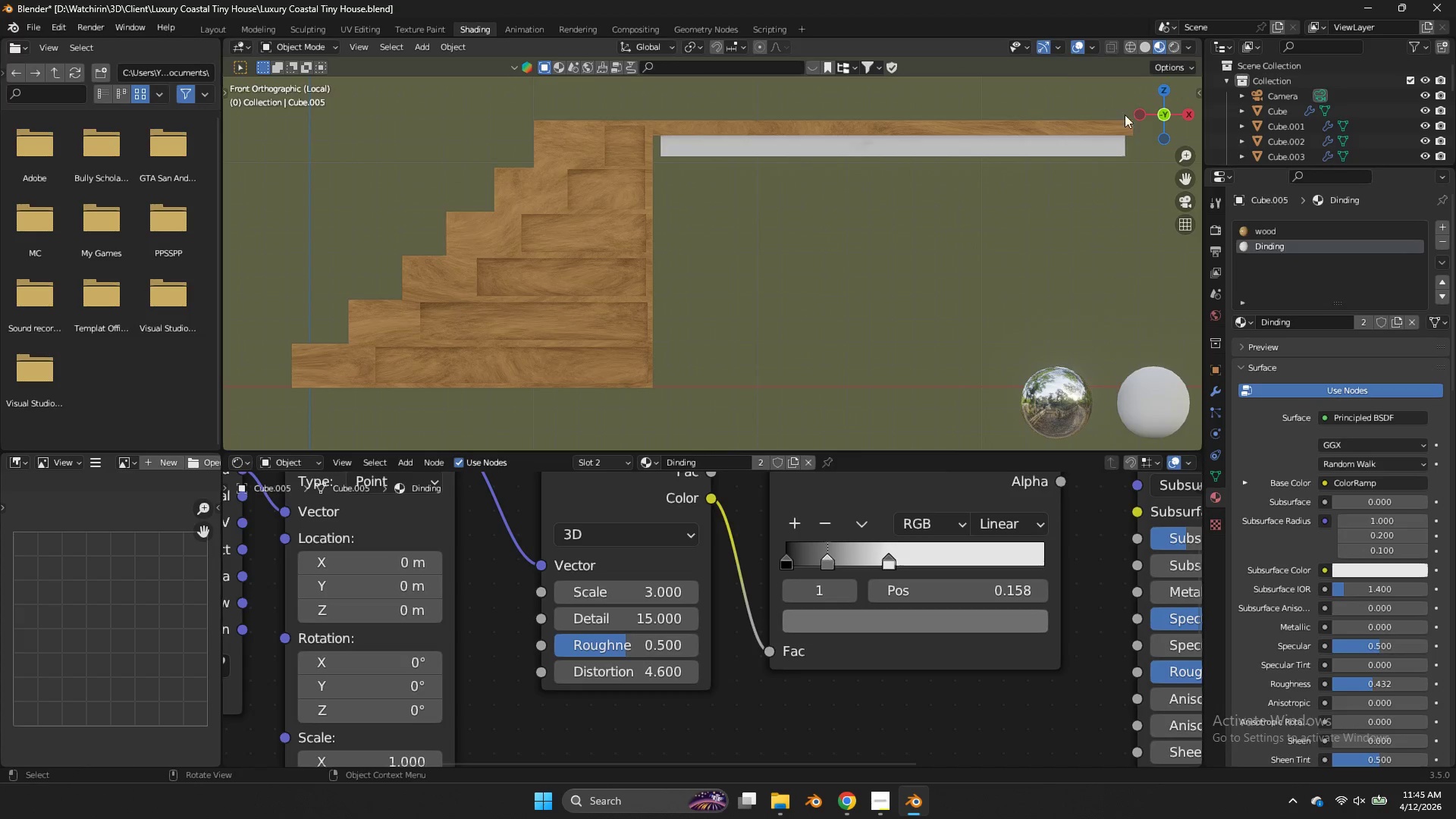 
left_click_drag(start_coordinate=[1144, 118], to_coordinate=[244, 118])
 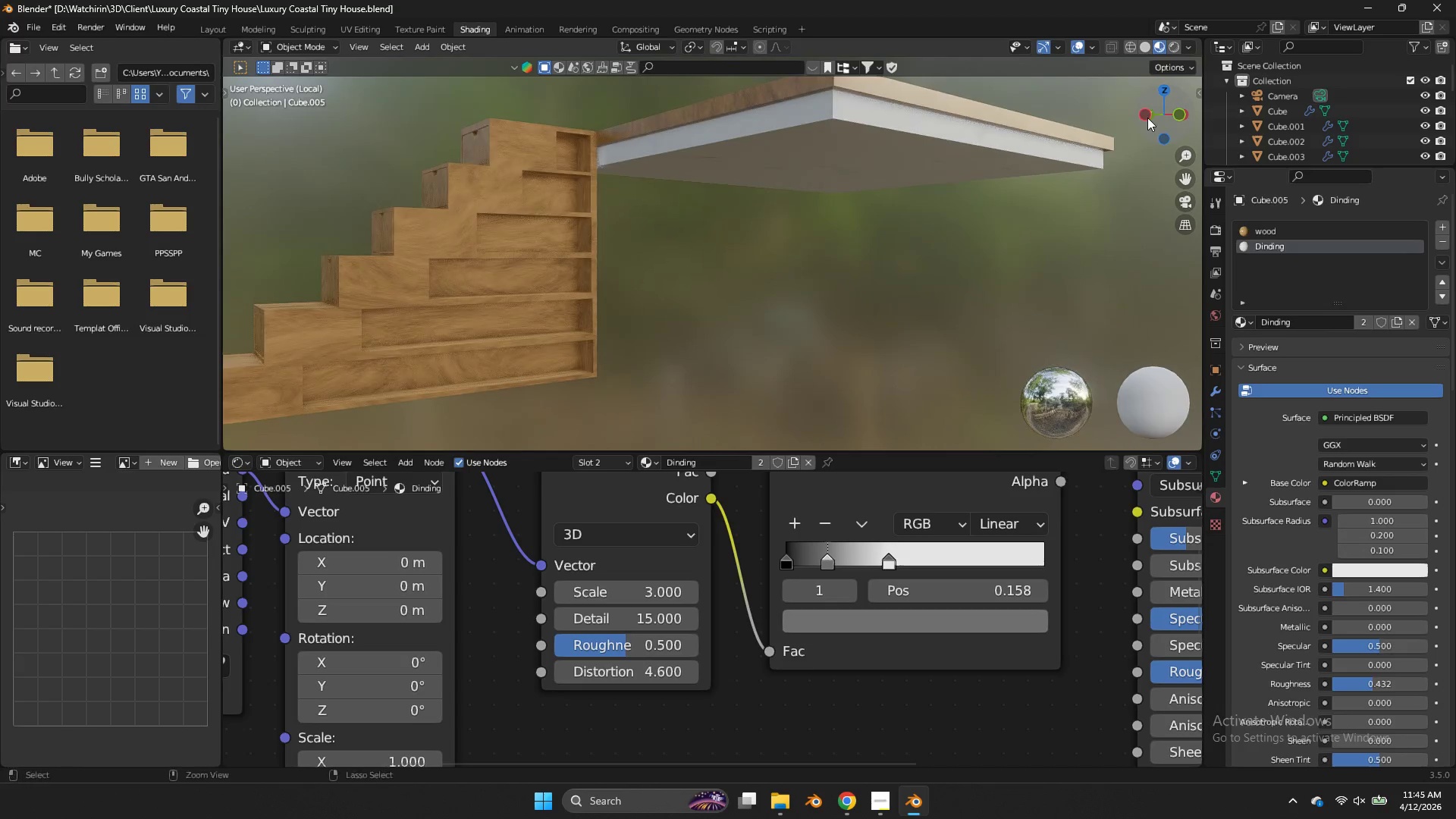 
key(Control+ControlLeft)
 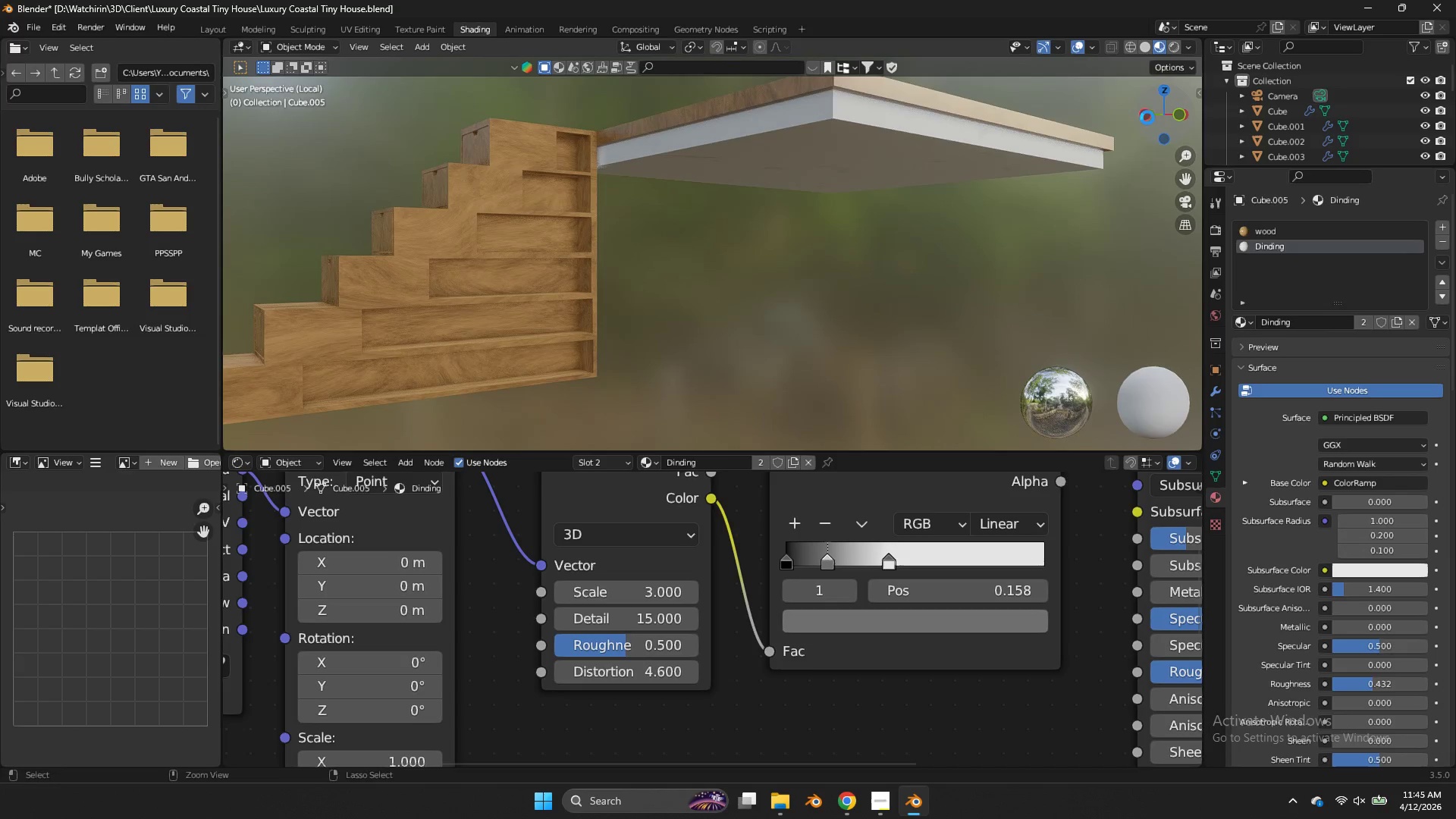 
key(Control+S)
 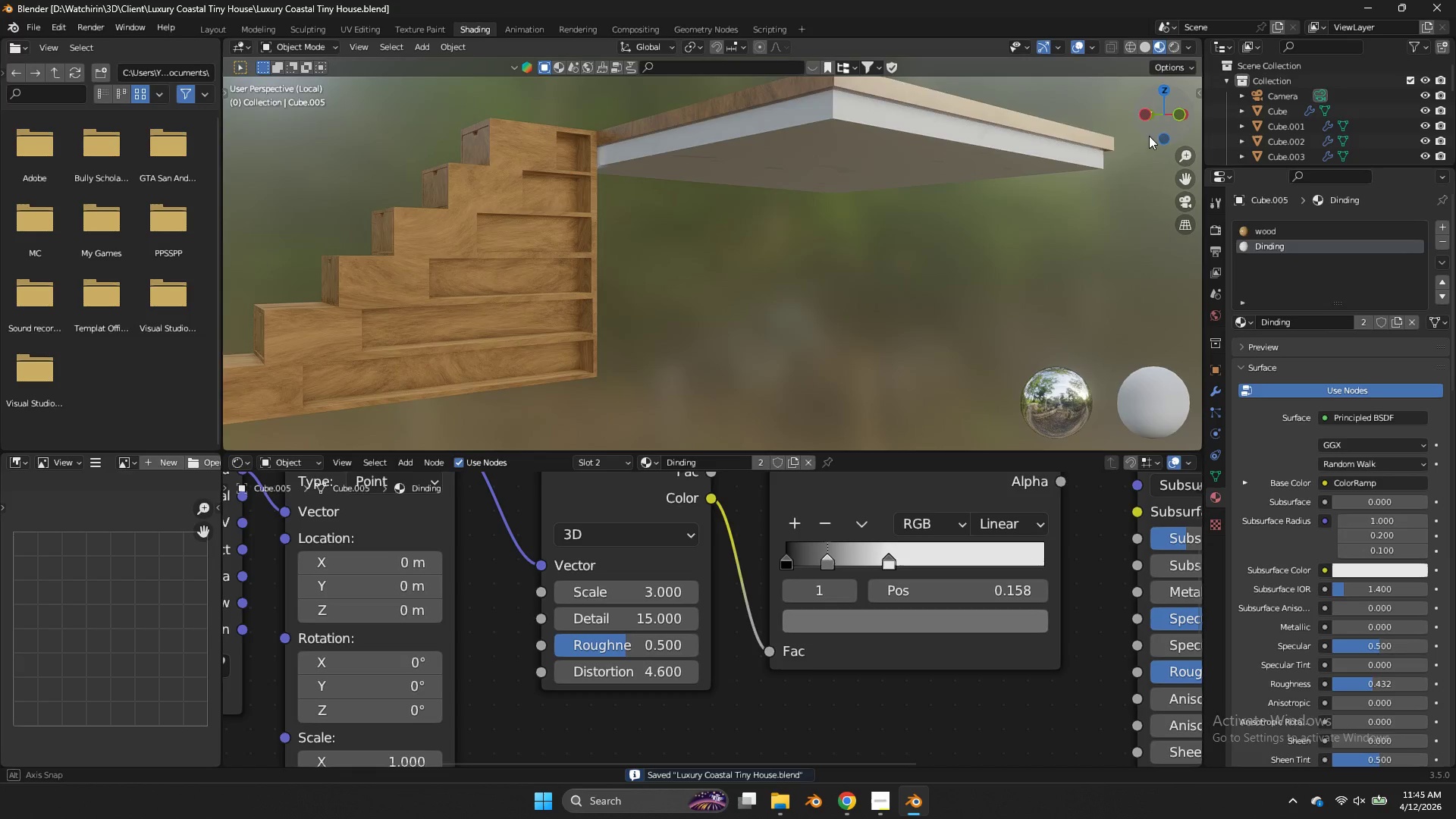 
left_click_drag(start_coordinate=[1147, 118], to_coordinate=[1014, 213])
 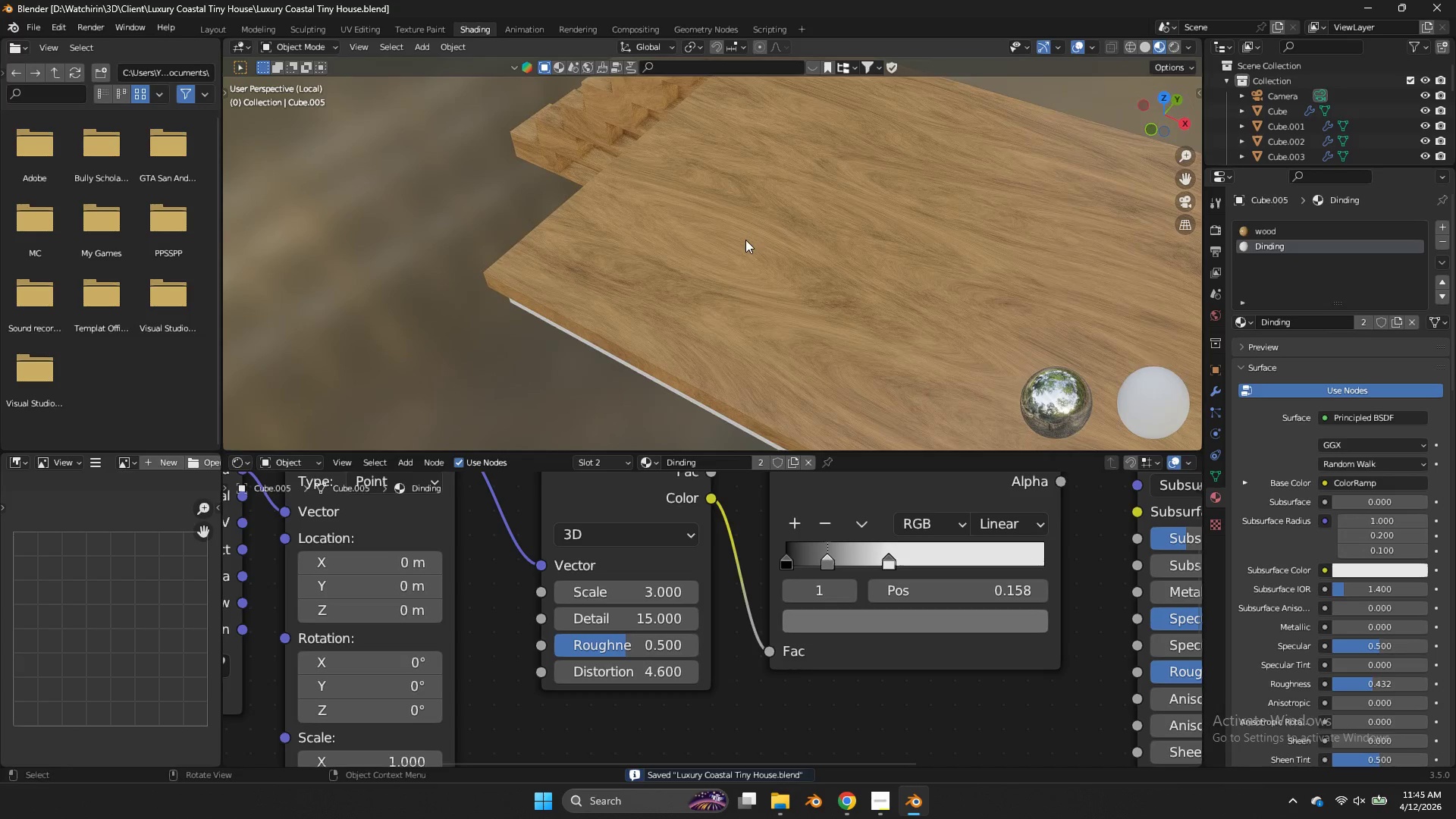 
left_click([745, 240])
 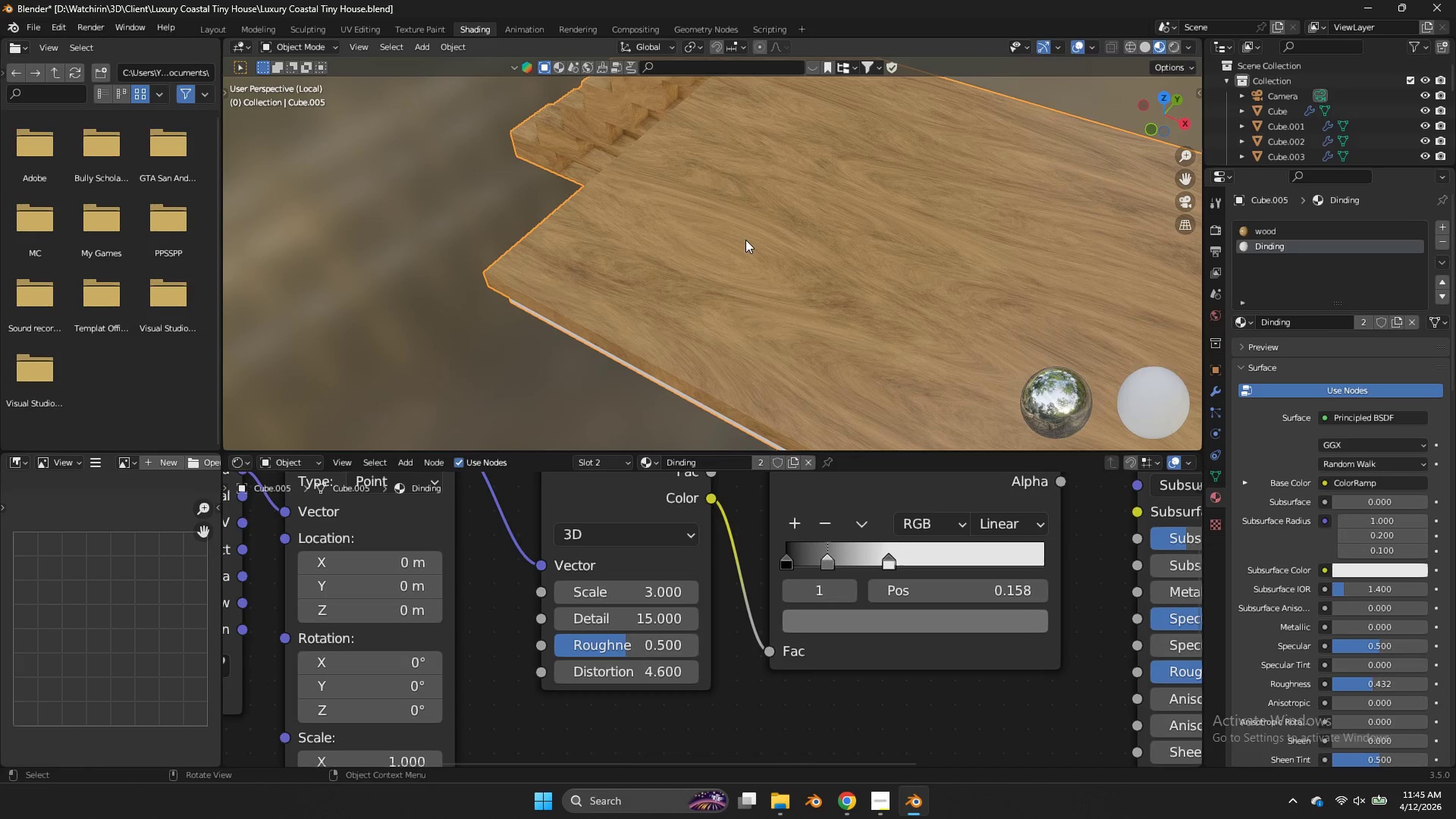 
key(NumpadDivide)
 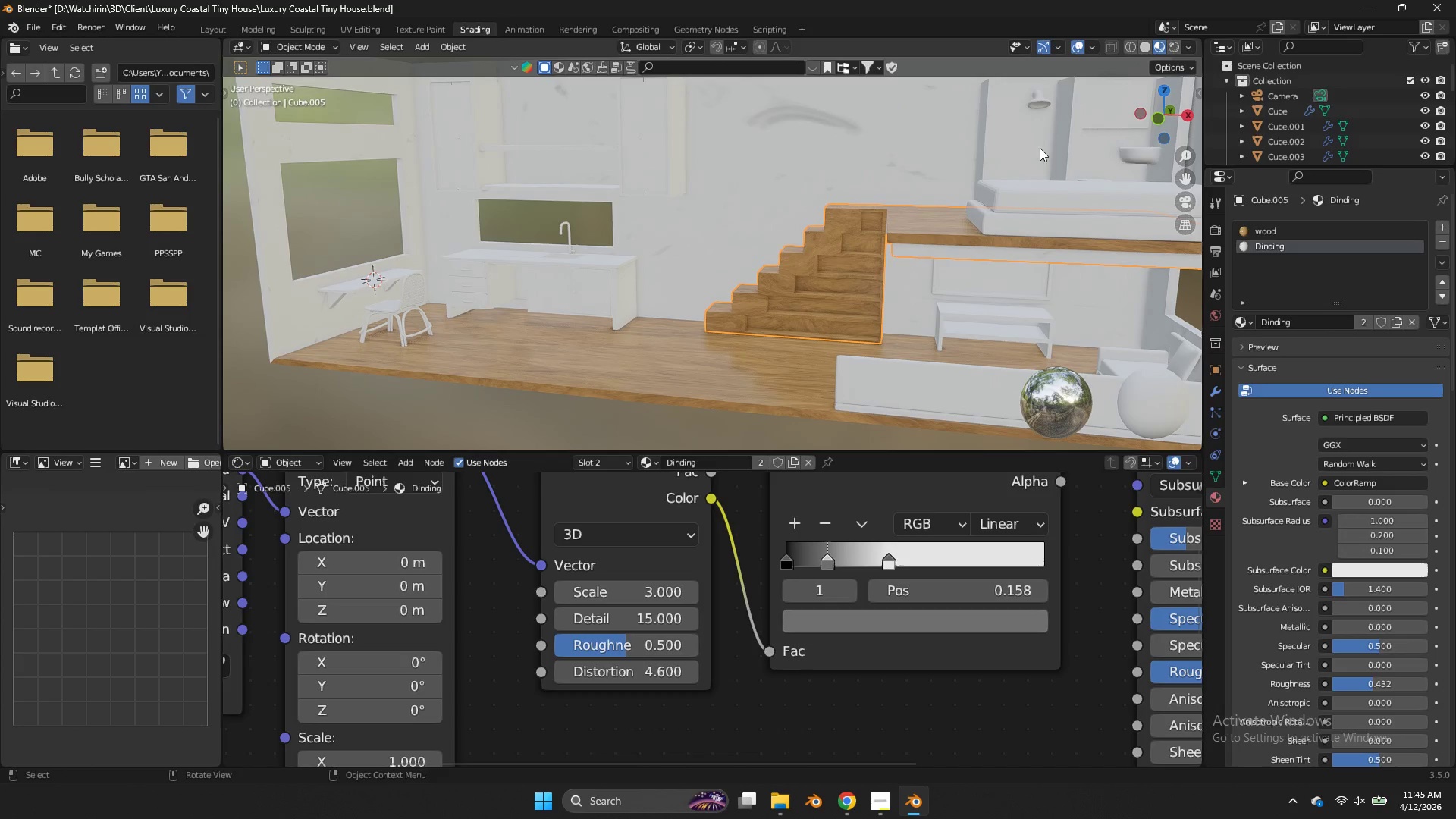 
left_click([939, 219])
 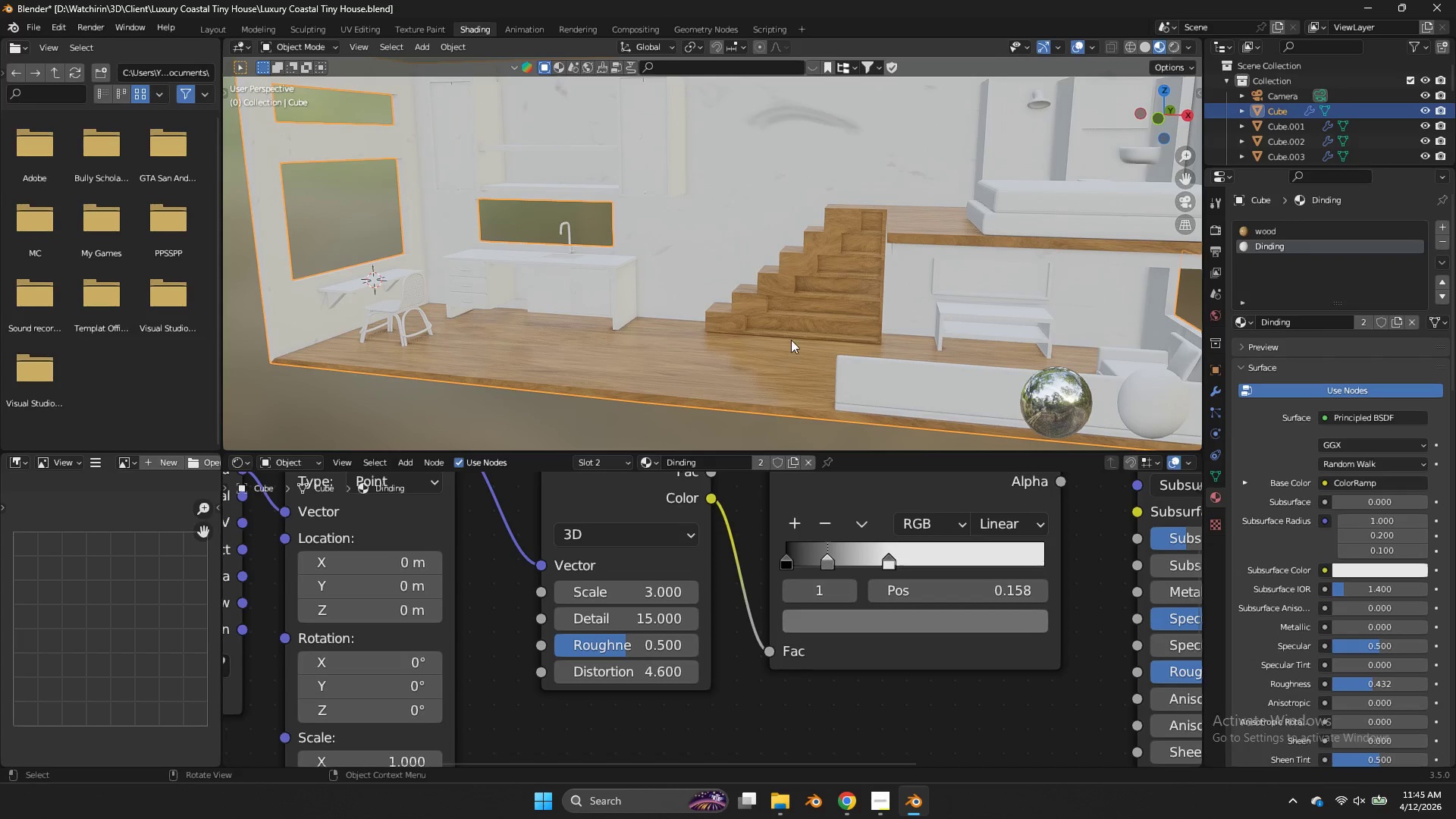 
scroll: coordinate [792, 337], scroll_direction: up, amount: 1.0
 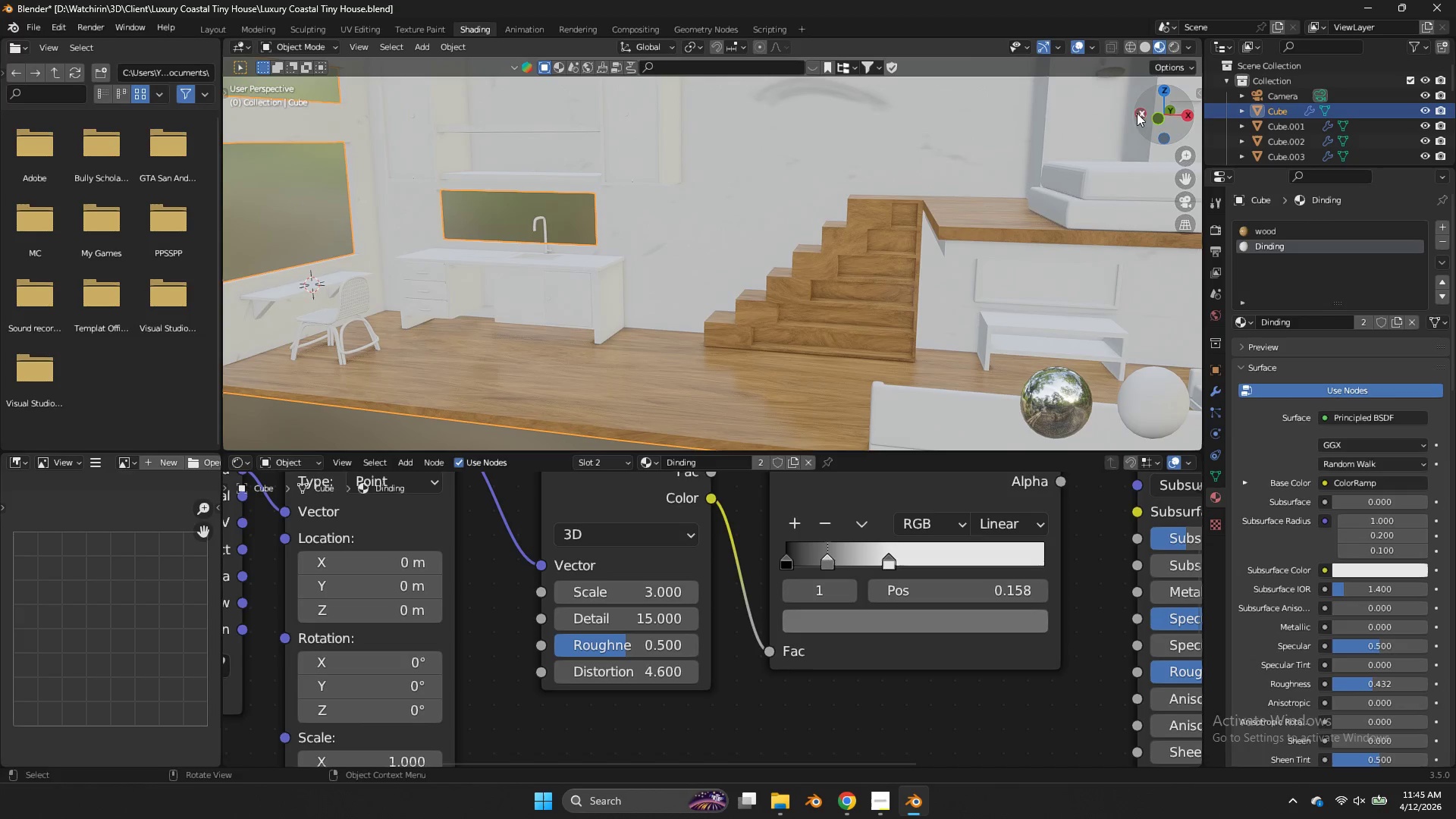 
left_click_drag(start_coordinate=[1150, 118], to_coordinate=[215, 158])
 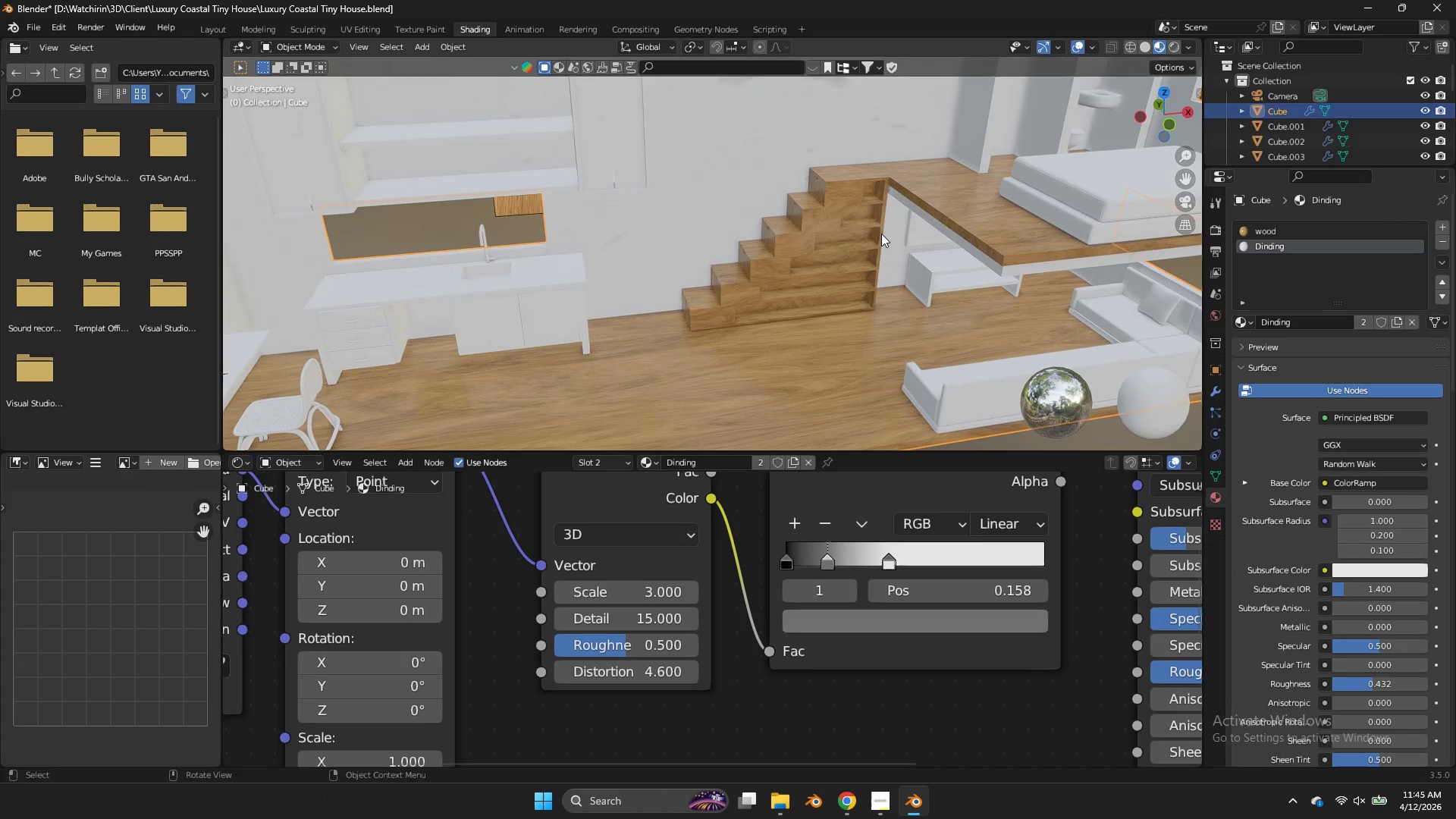 
left_click([881, 234])
 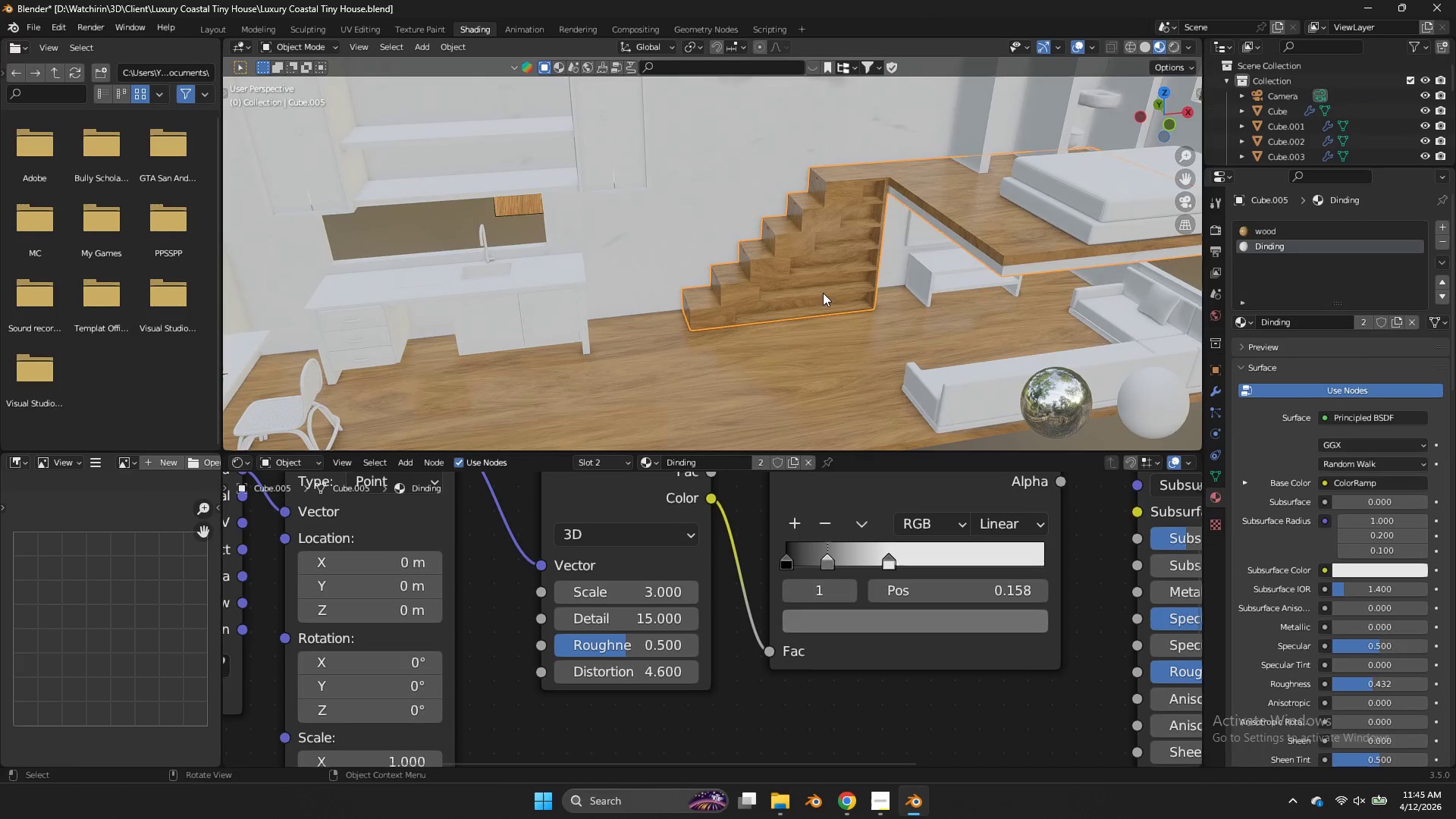 
left_click([814, 375])
 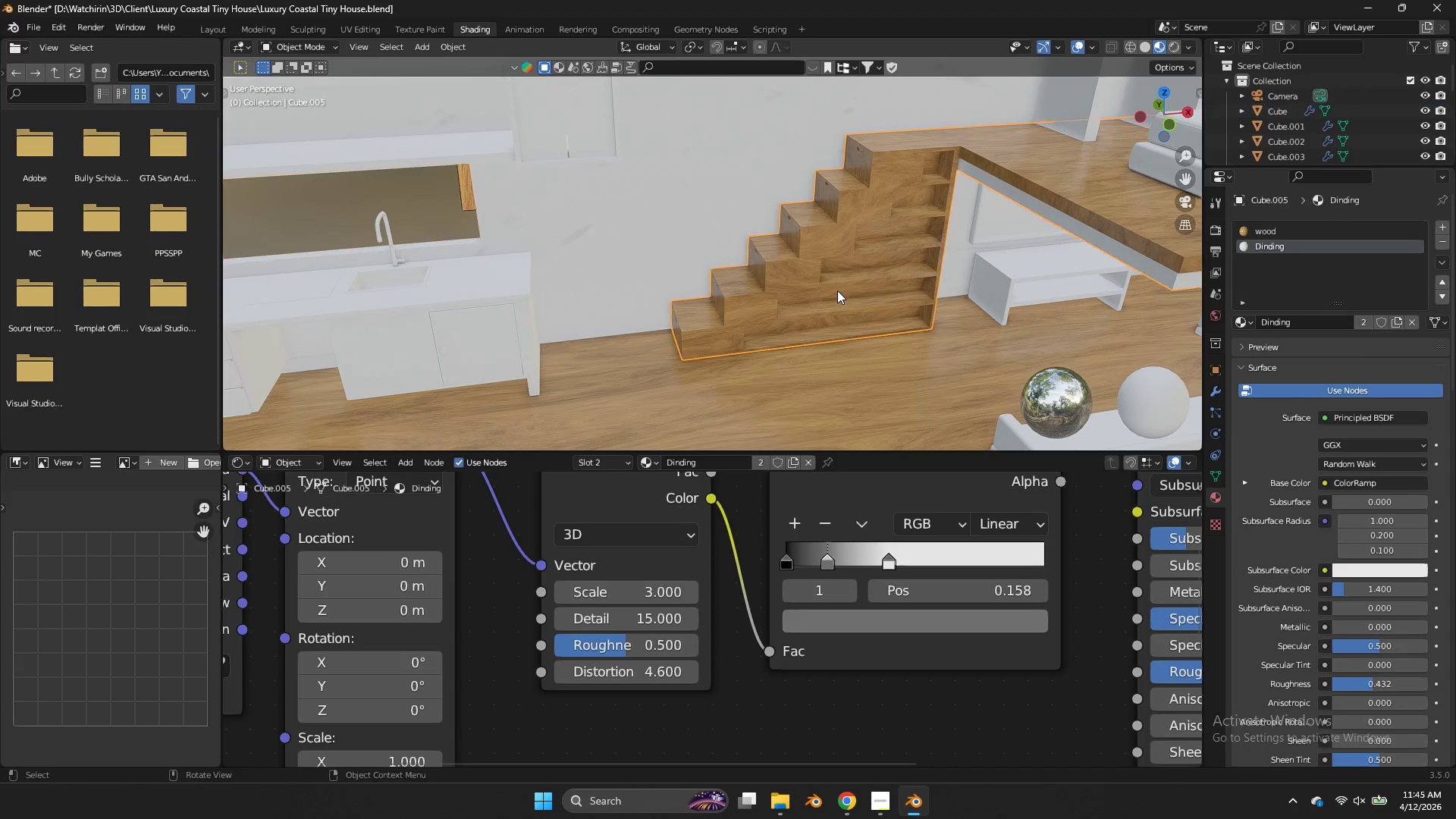 
scroll: coordinate [823, 293], scroll_direction: up, amount: 2.0
 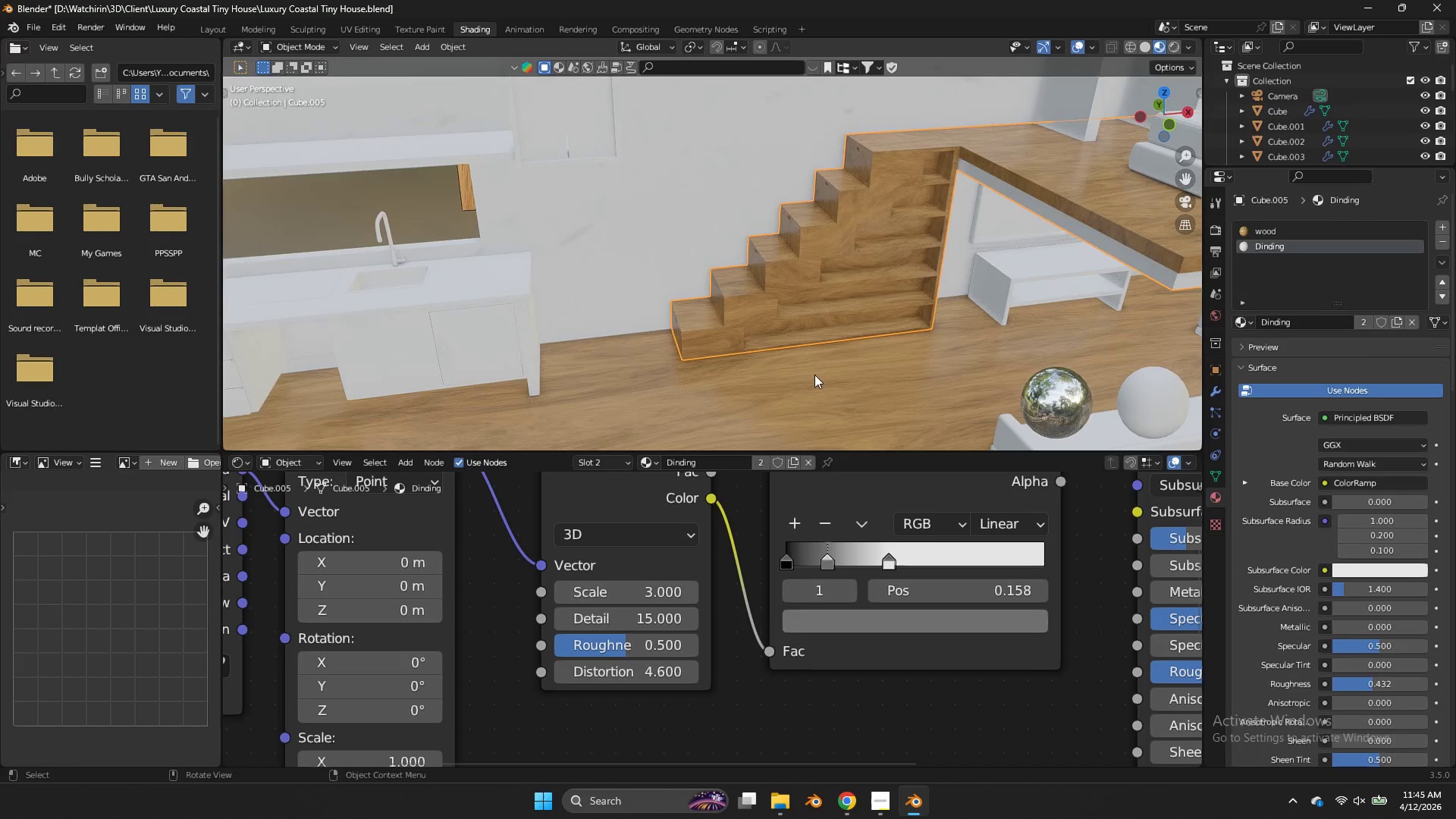 
double_click([769, 389])
 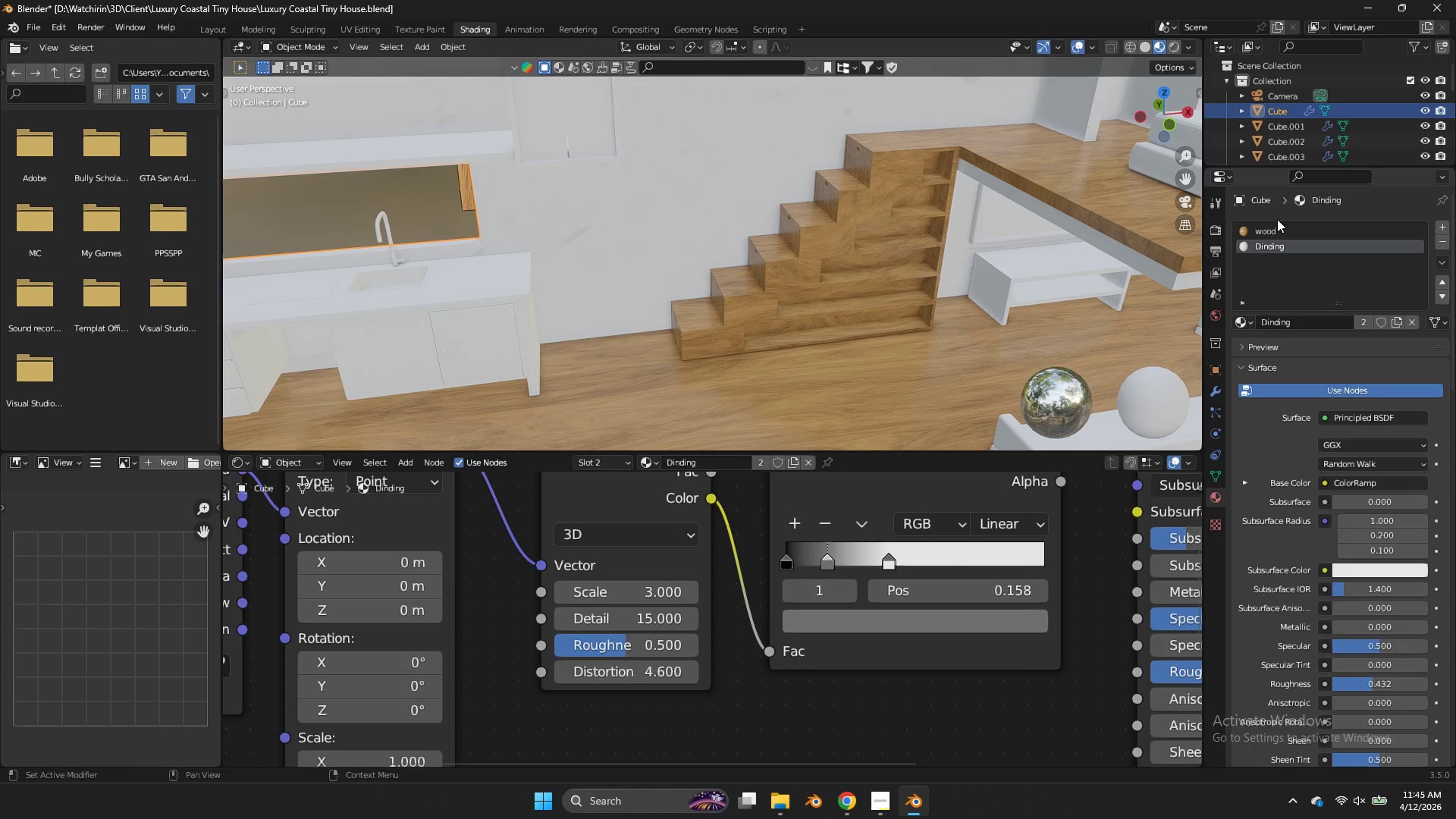 
left_click([1274, 225])
 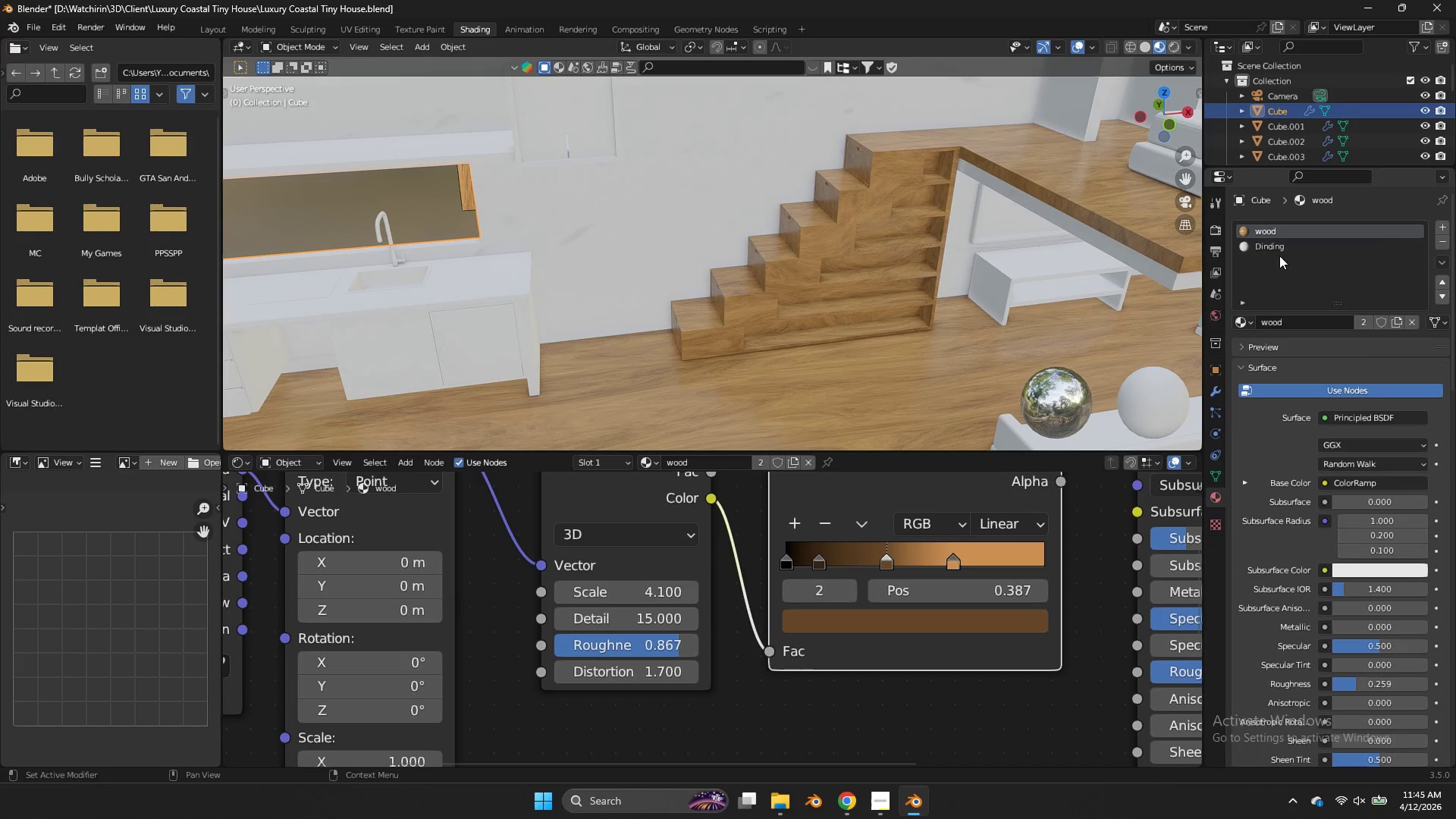 
left_click([1037, 165])
 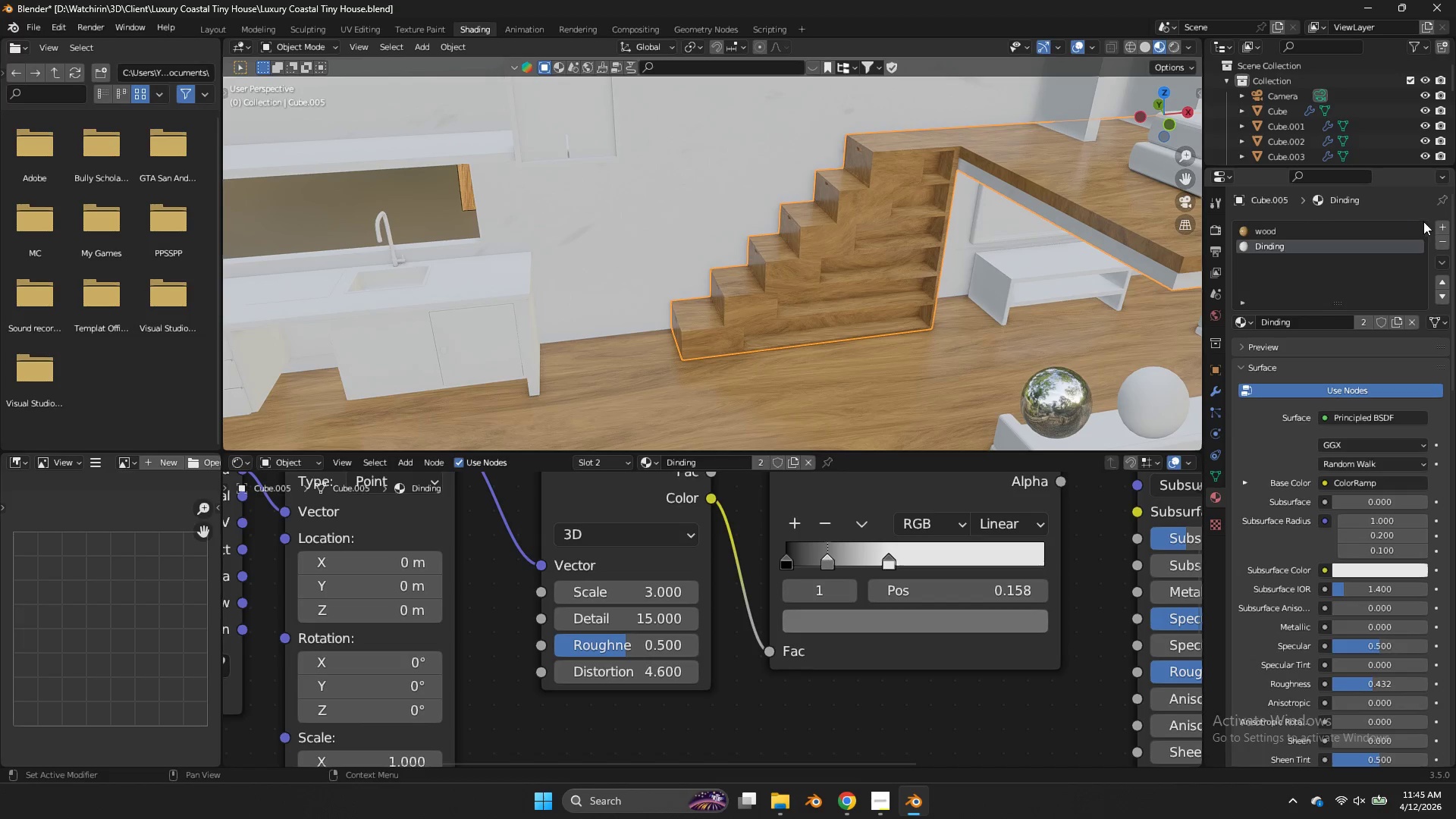 
left_click([1409, 227])
 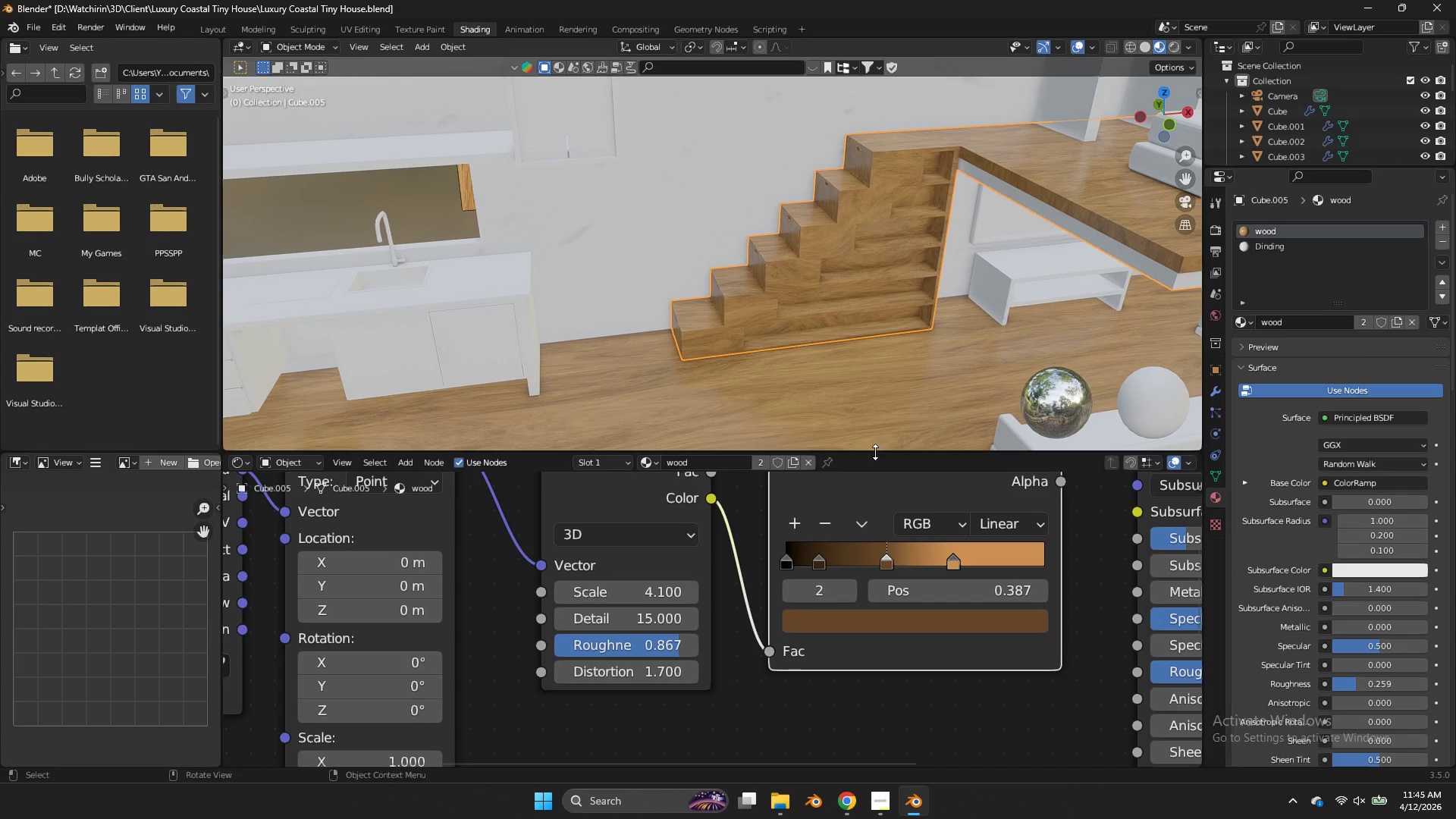 
left_click([789, 461])
 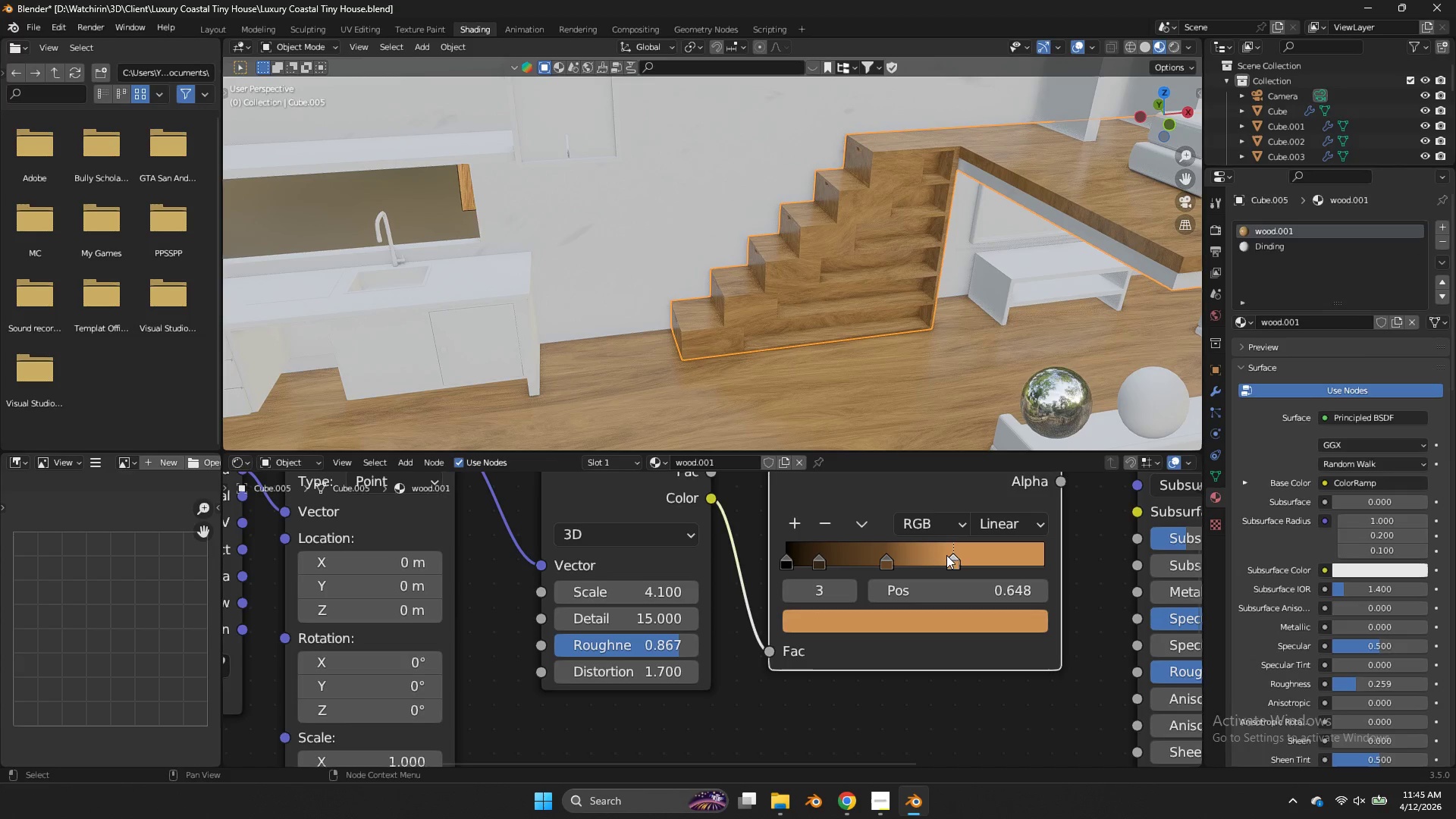 
double_click([925, 635])
 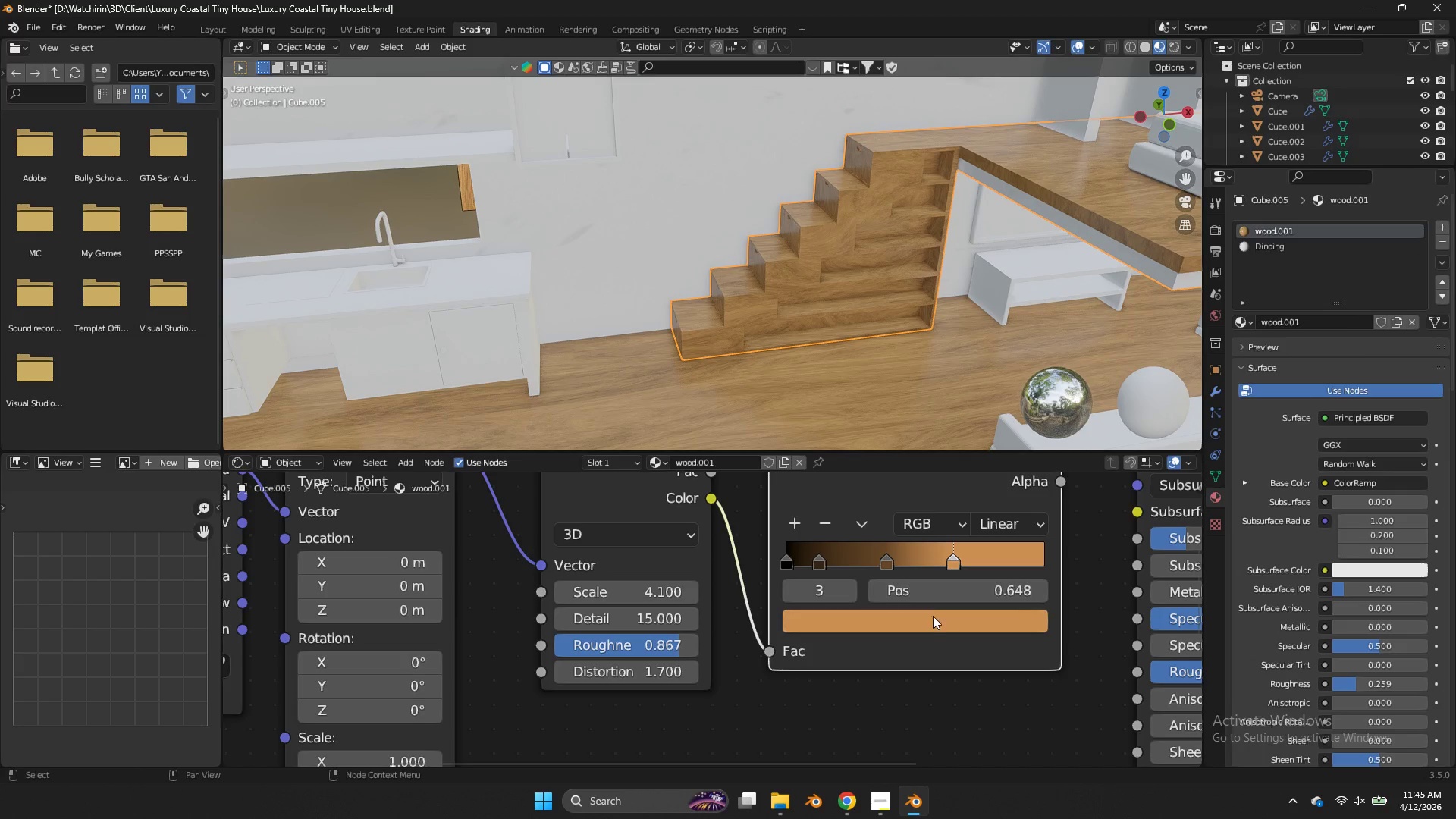 
left_click([929, 624])
 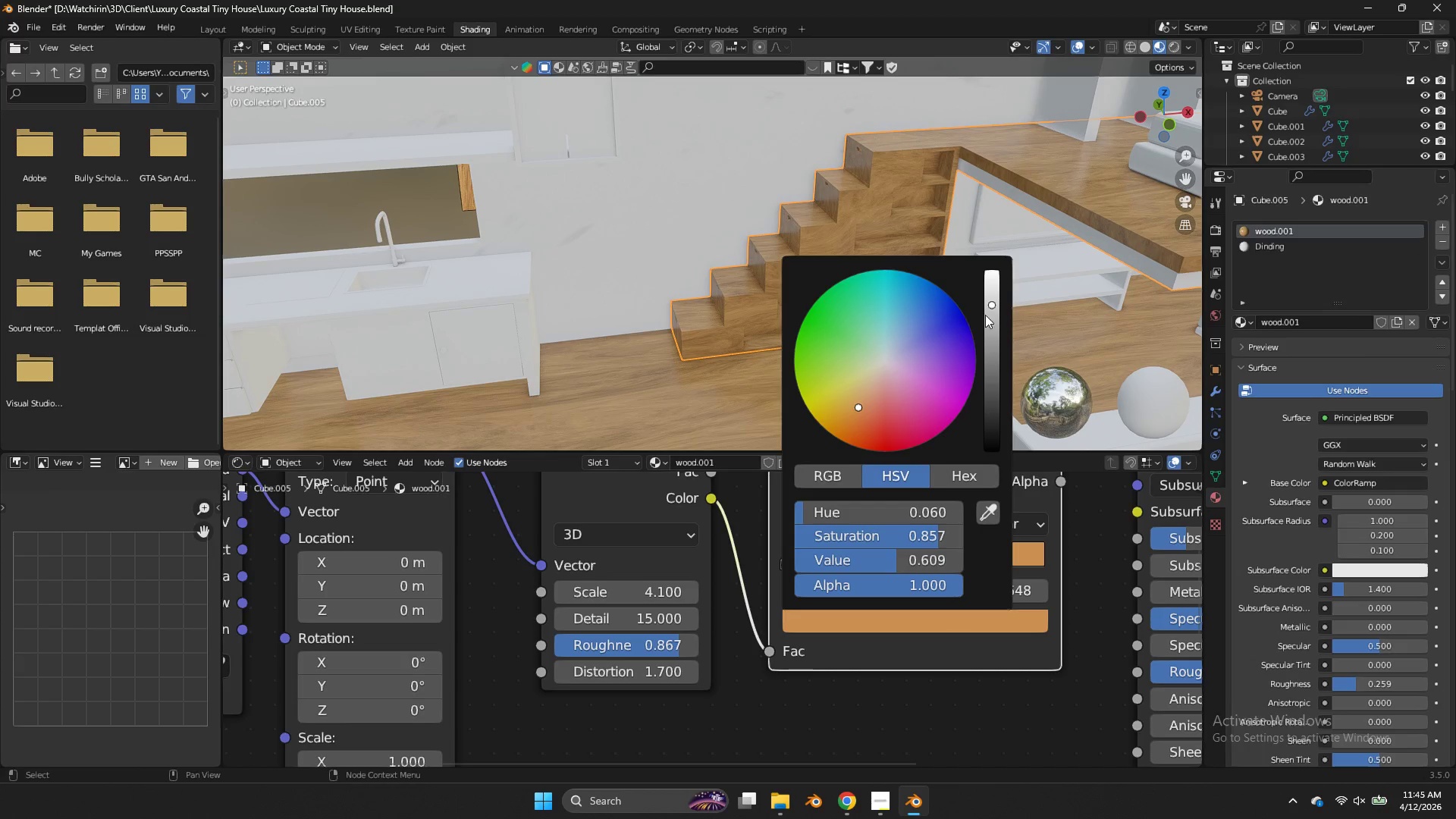 
left_click_drag(start_coordinate=[996, 304], to_coordinate=[633, 472])
 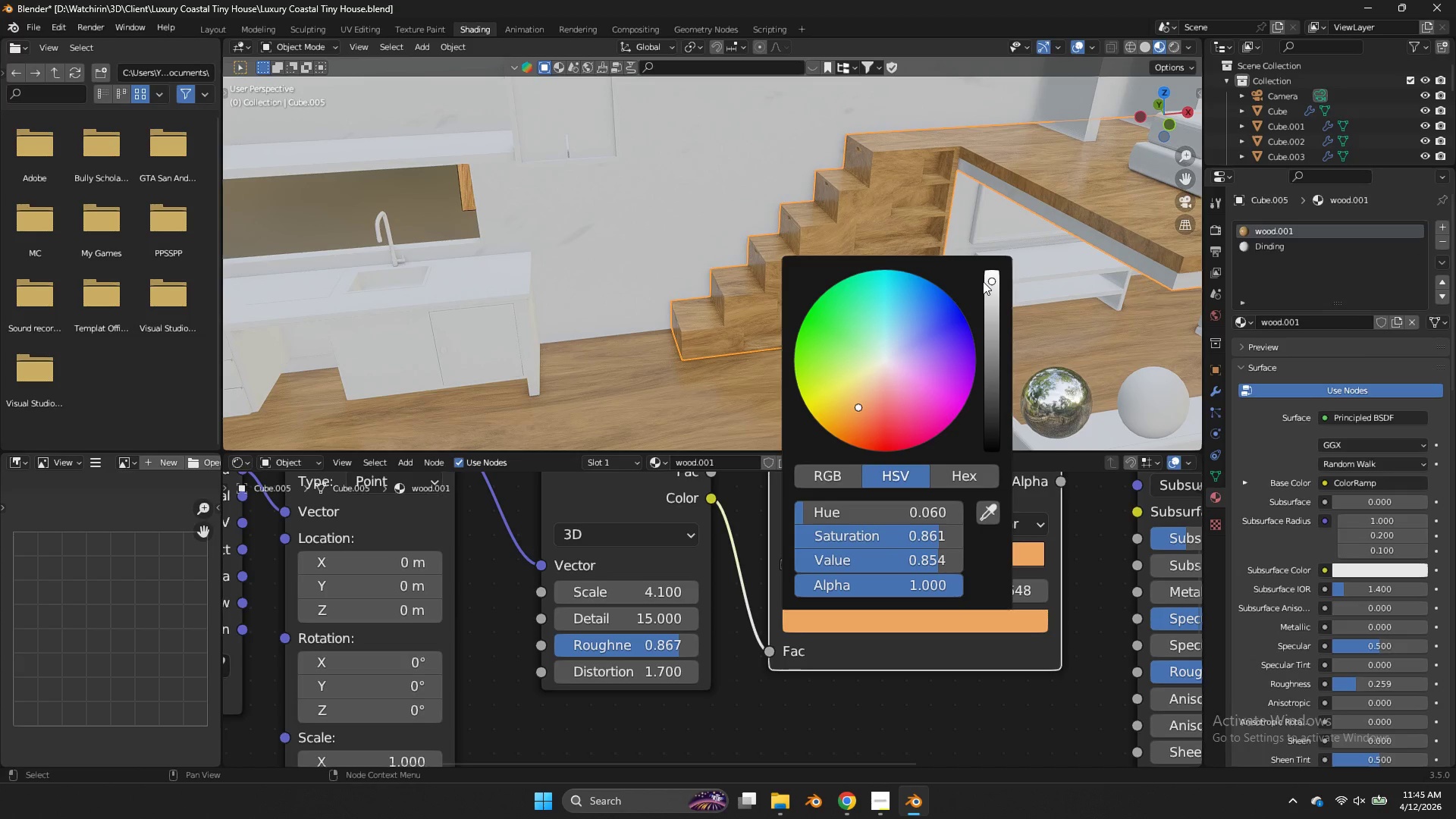 
left_click_drag(start_coordinate=[983, 281], to_coordinate=[982, 271])
 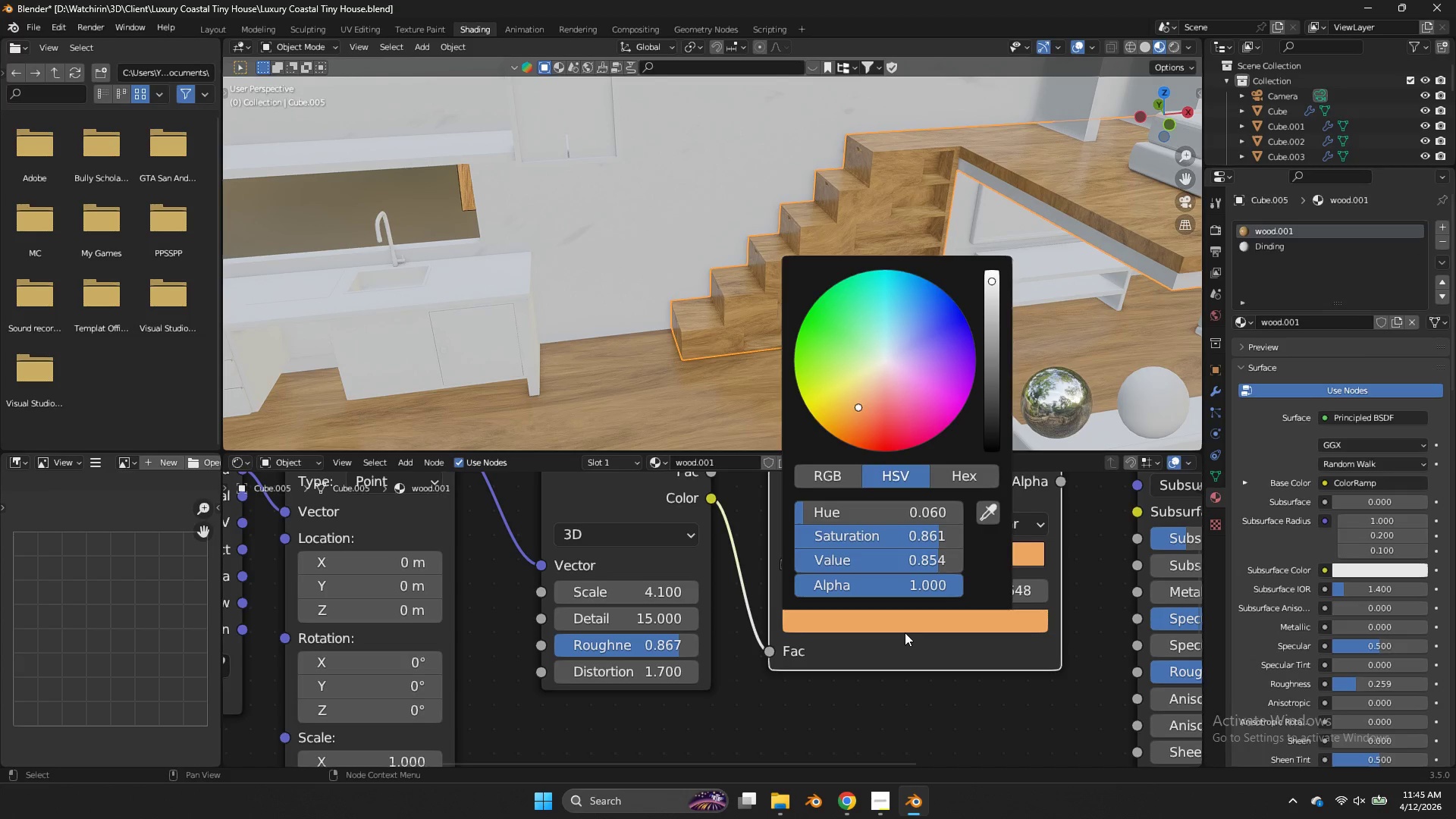 
left_click([899, 660])
 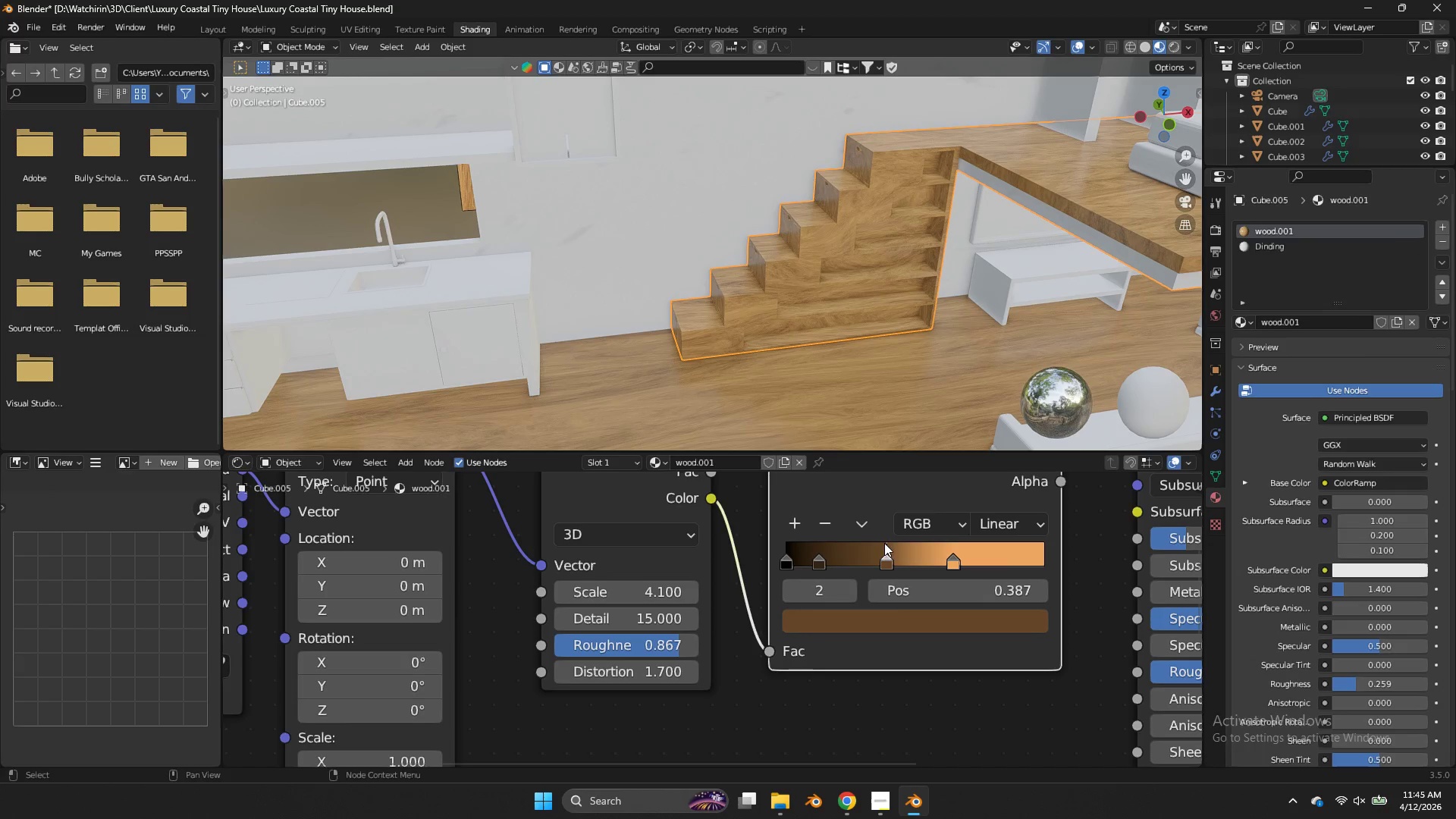 
double_click([886, 631])
 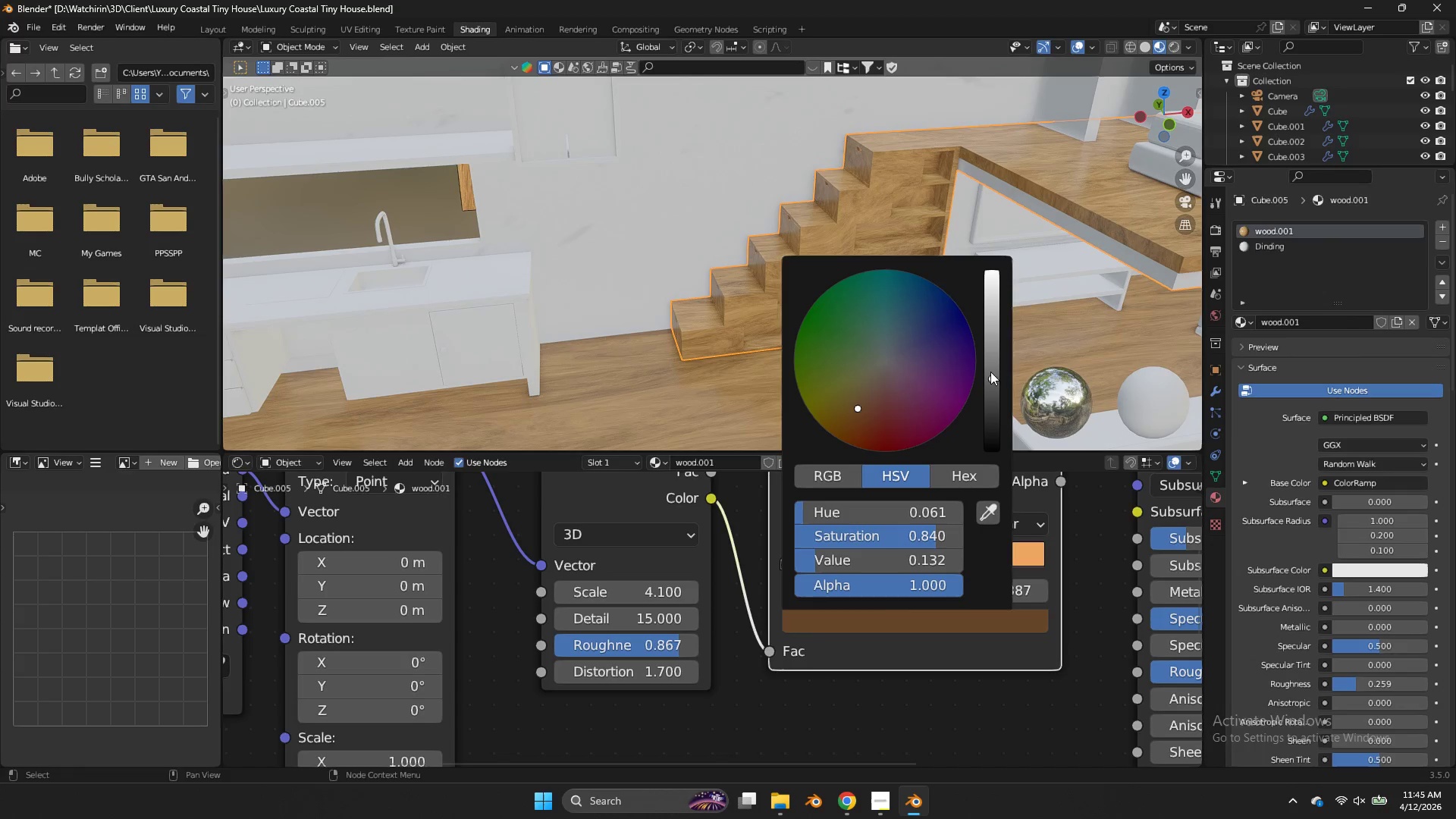 
left_click_drag(start_coordinate=[993, 359], to_coordinate=[637, 340])
 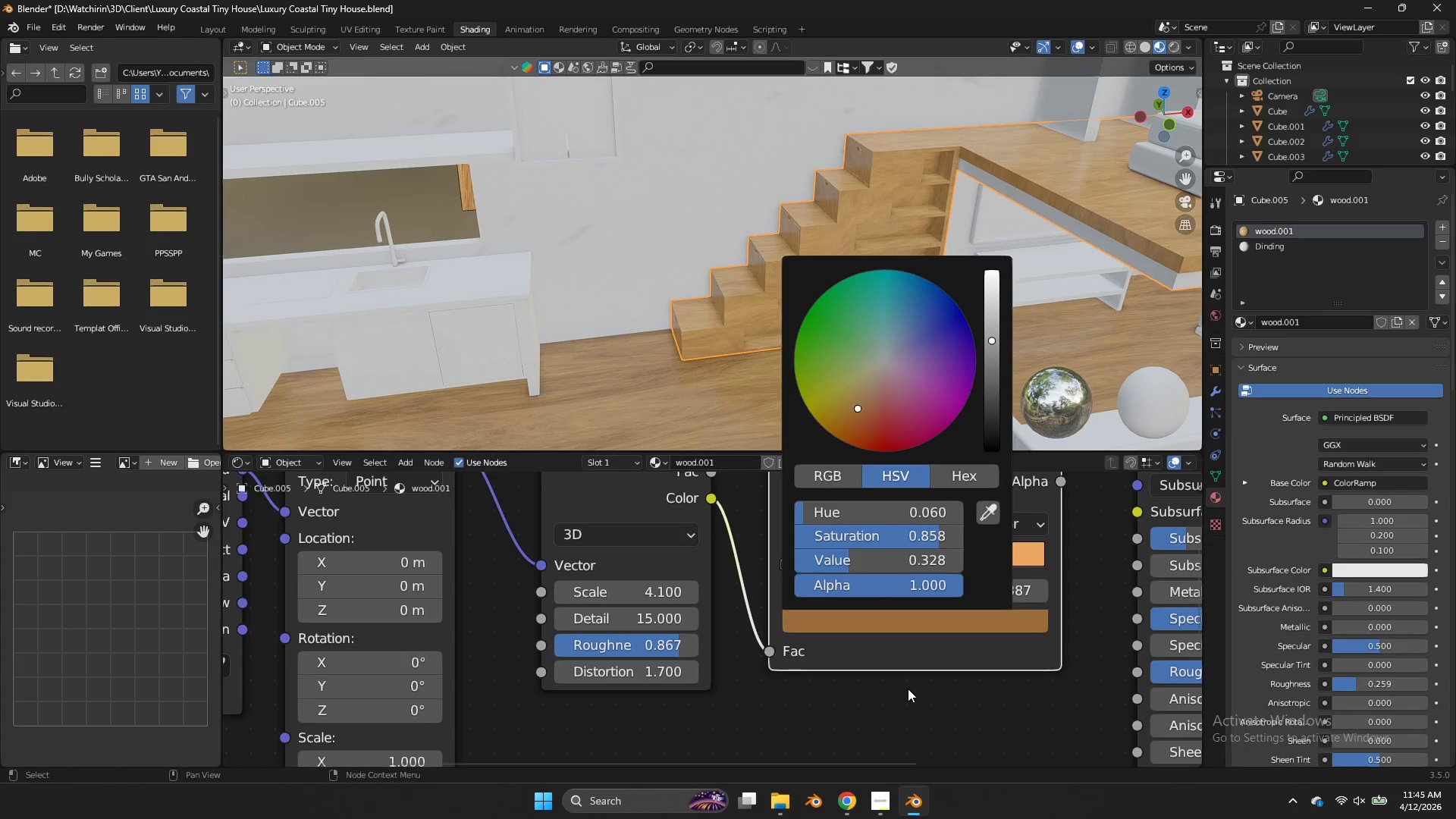 
left_click([908, 689])
 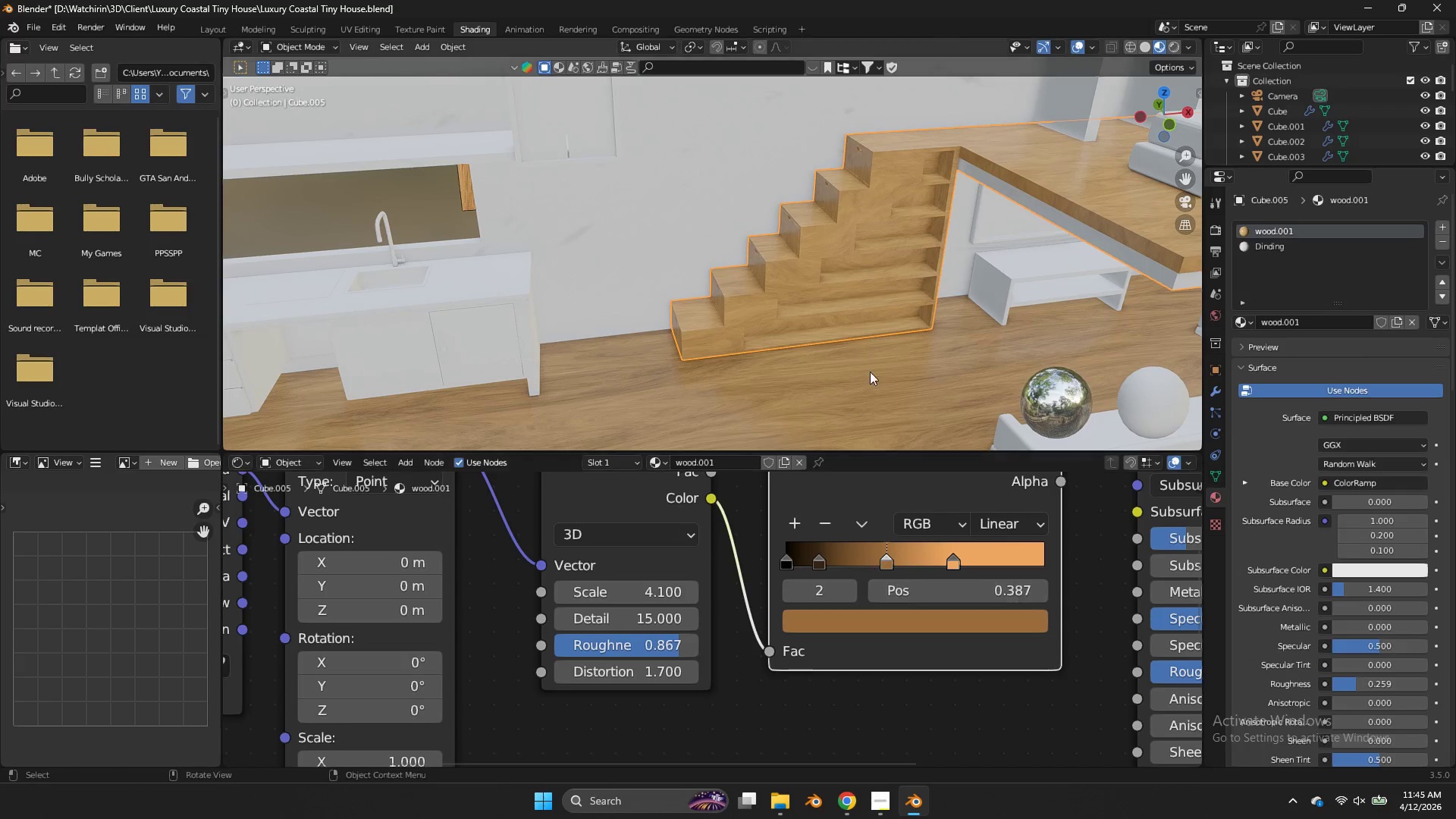 
scroll: coordinate [870, 372], scroll_direction: down, amount: 1.0
 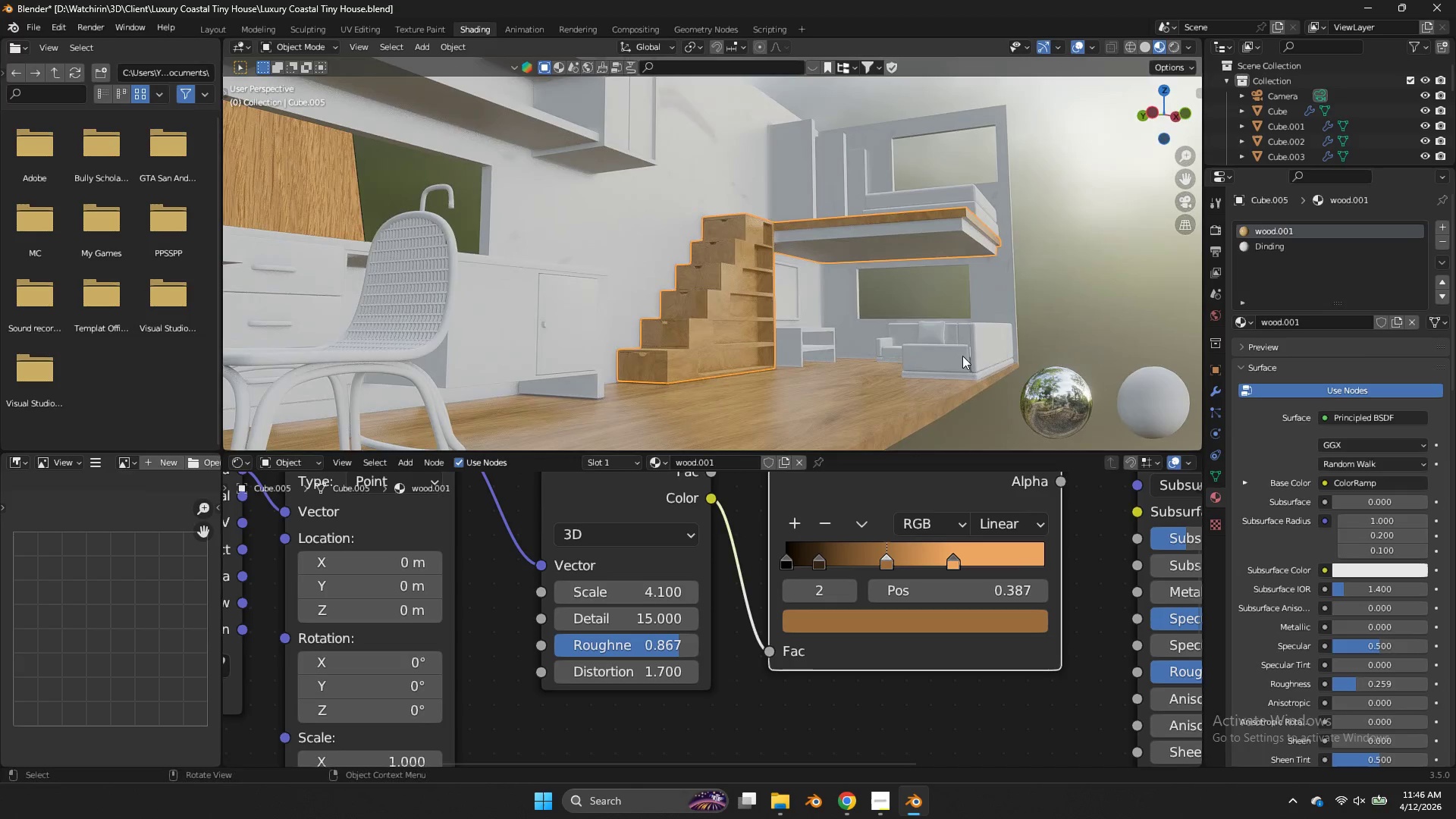 
left_click([745, 301])
 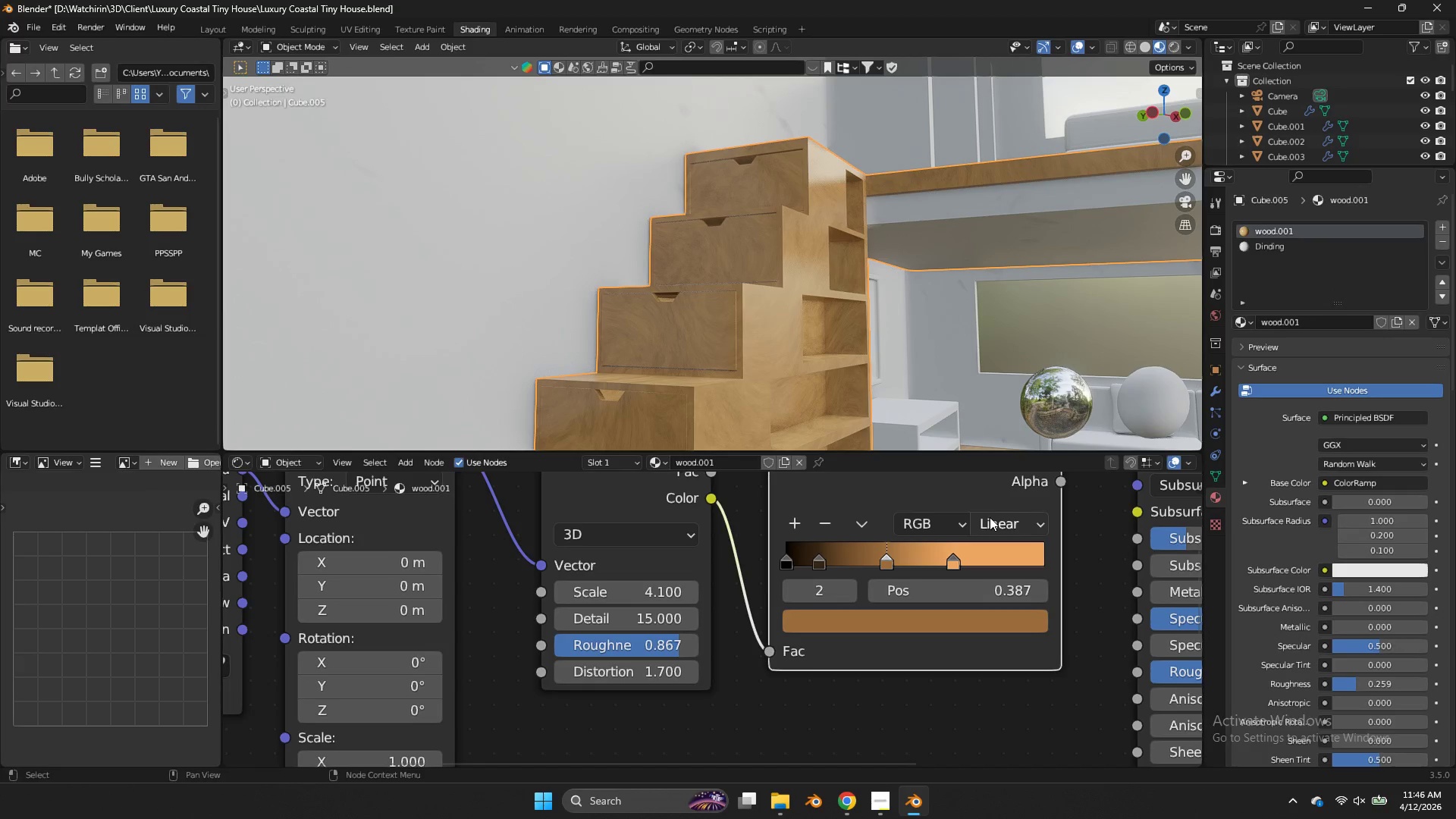 
scroll: coordinate [965, 373], scroll_direction: up, amount: 9.0
 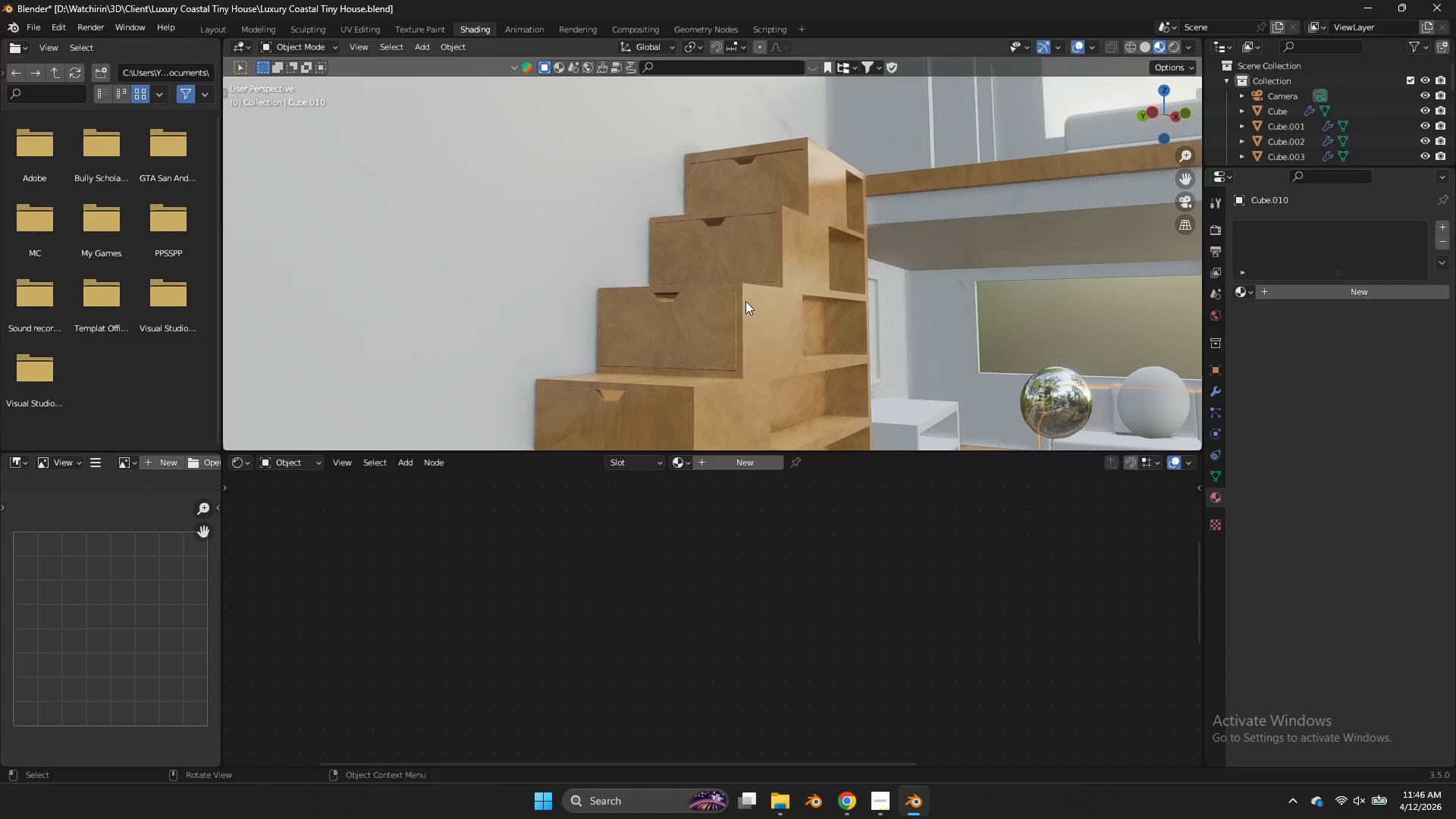 
scroll: coordinate [1055, 552], scroll_direction: down, amount: 3.0
 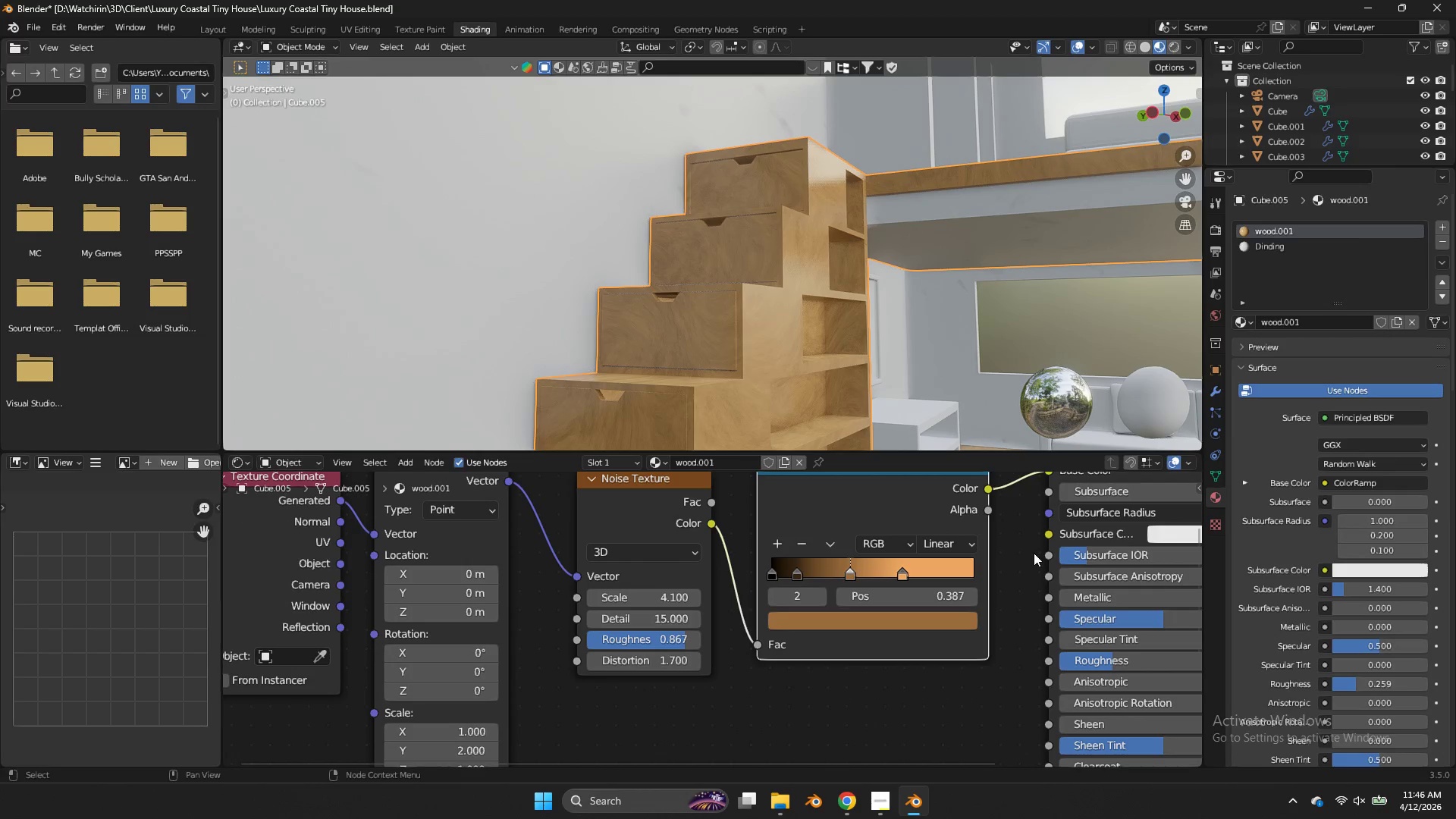 
left_click([1006, 400])
 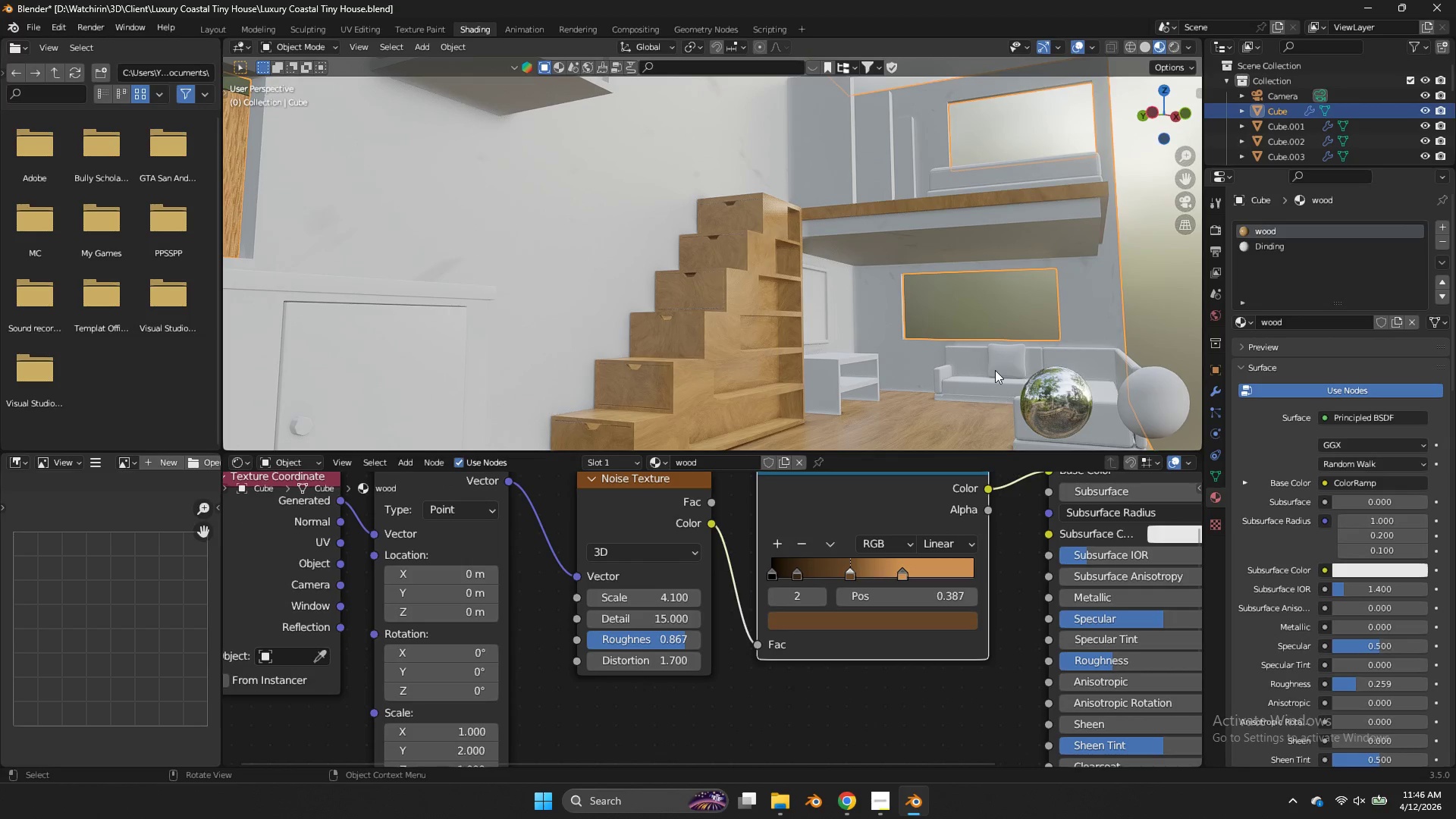 
scroll: coordinate [1004, 397], scroll_direction: down, amount: 6.0
 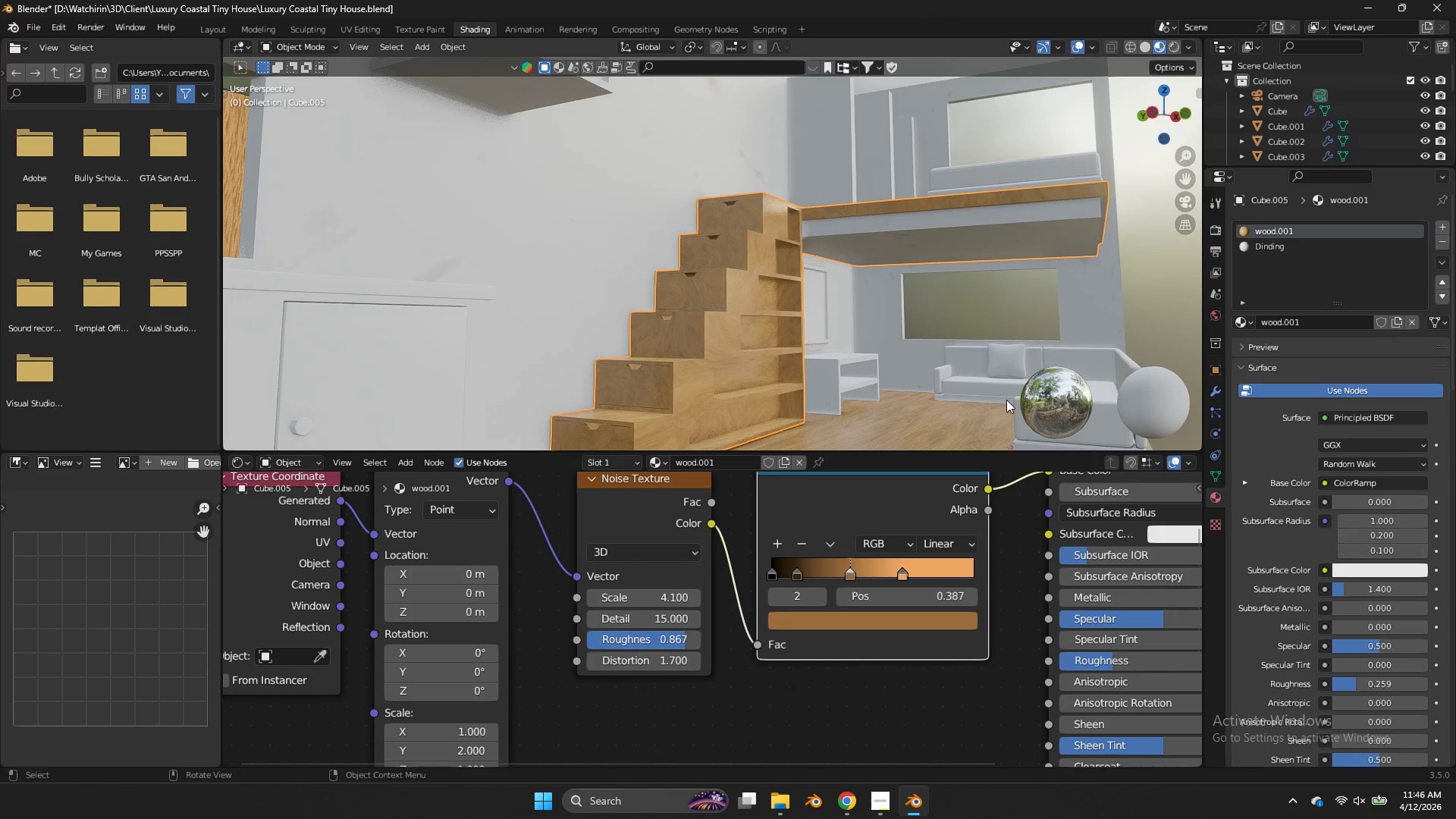 
left_click([963, 370])
 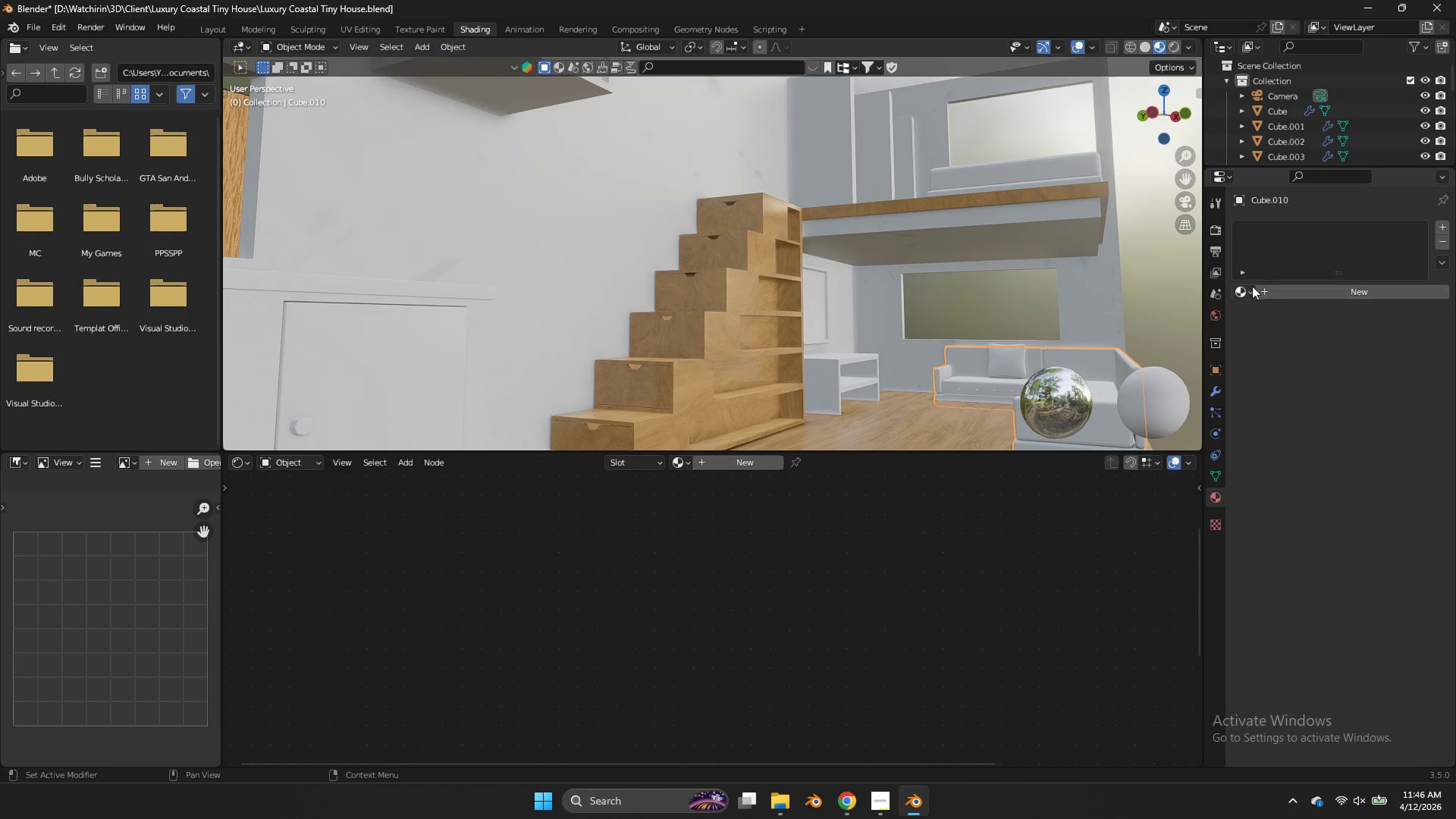 
left_click([1244, 290])
 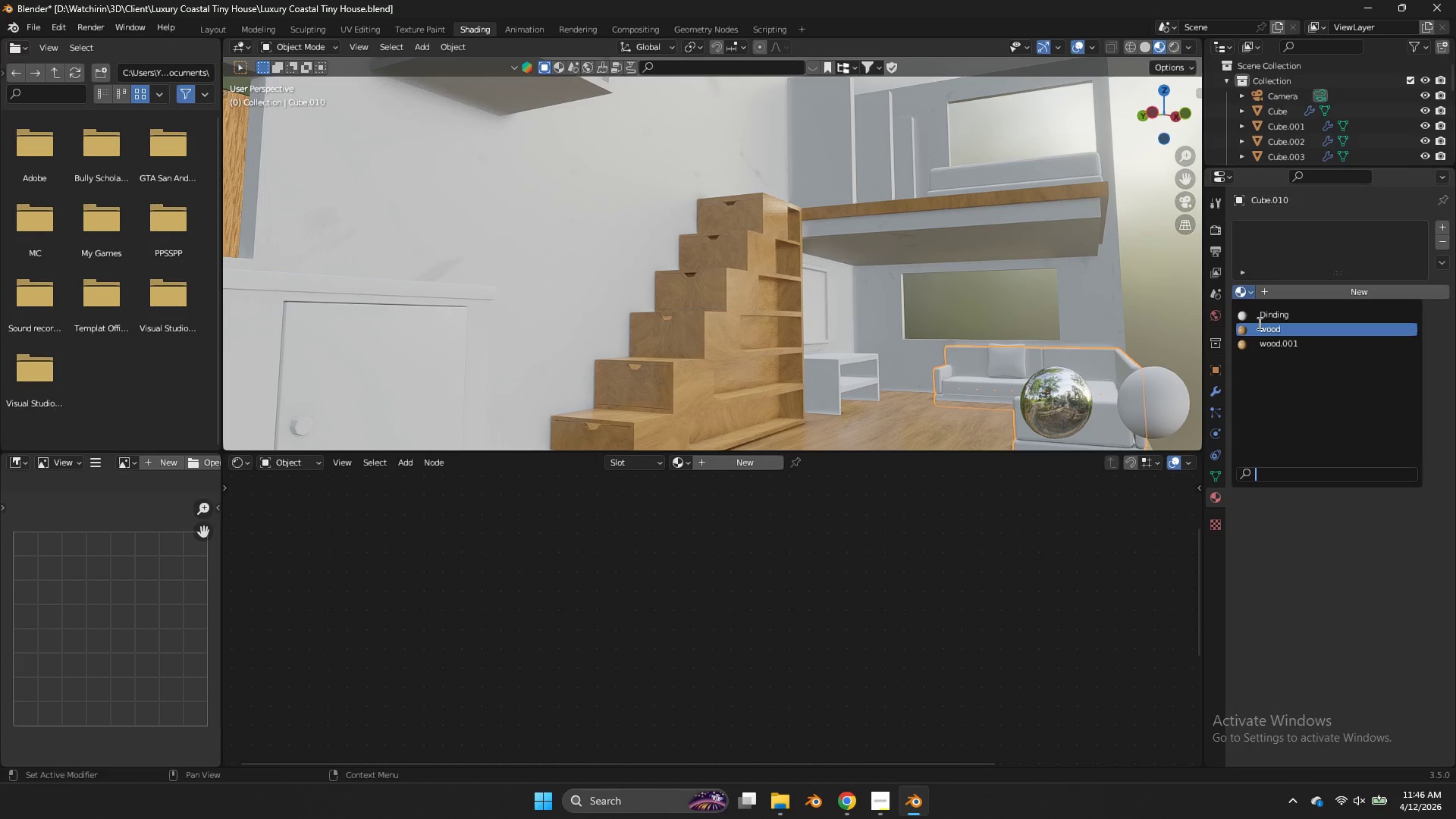 
left_click([1258, 323])
 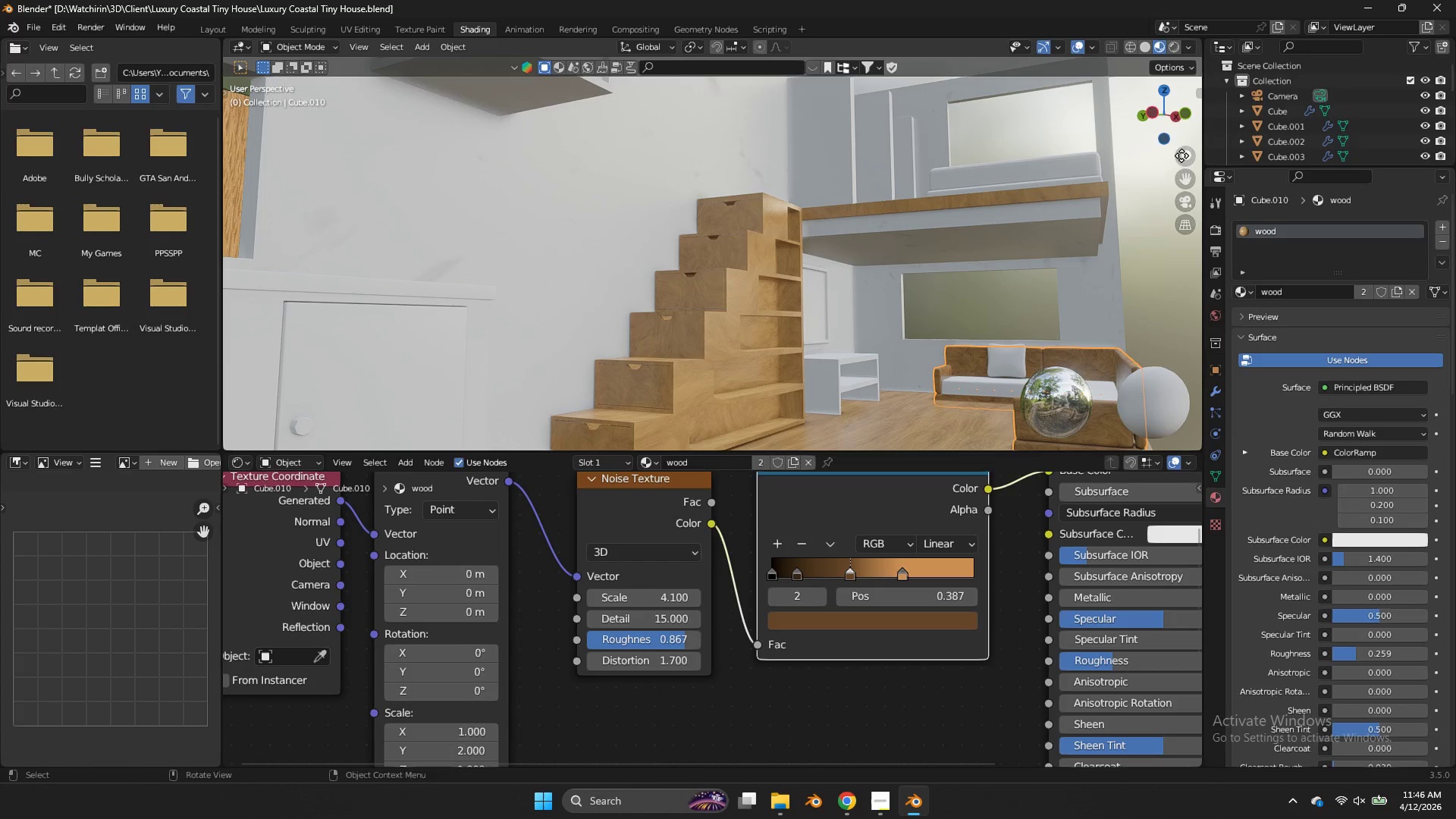 
left_click_drag(start_coordinate=[1185, 174], to_coordinate=[949, 112])
 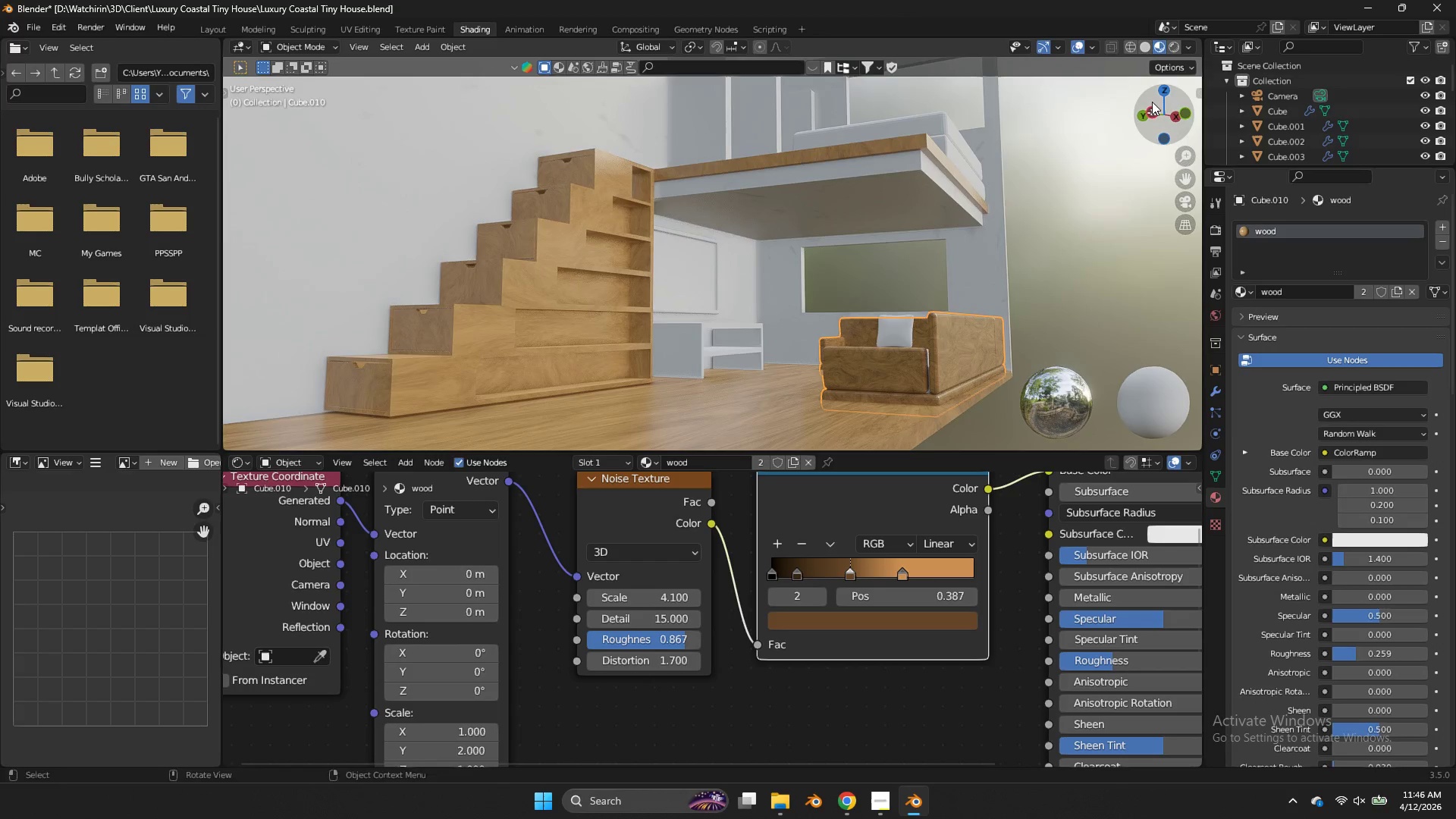 
left_click_drag(start_coordinate=[1152, 102], to_coordinate=[1156, 109])
 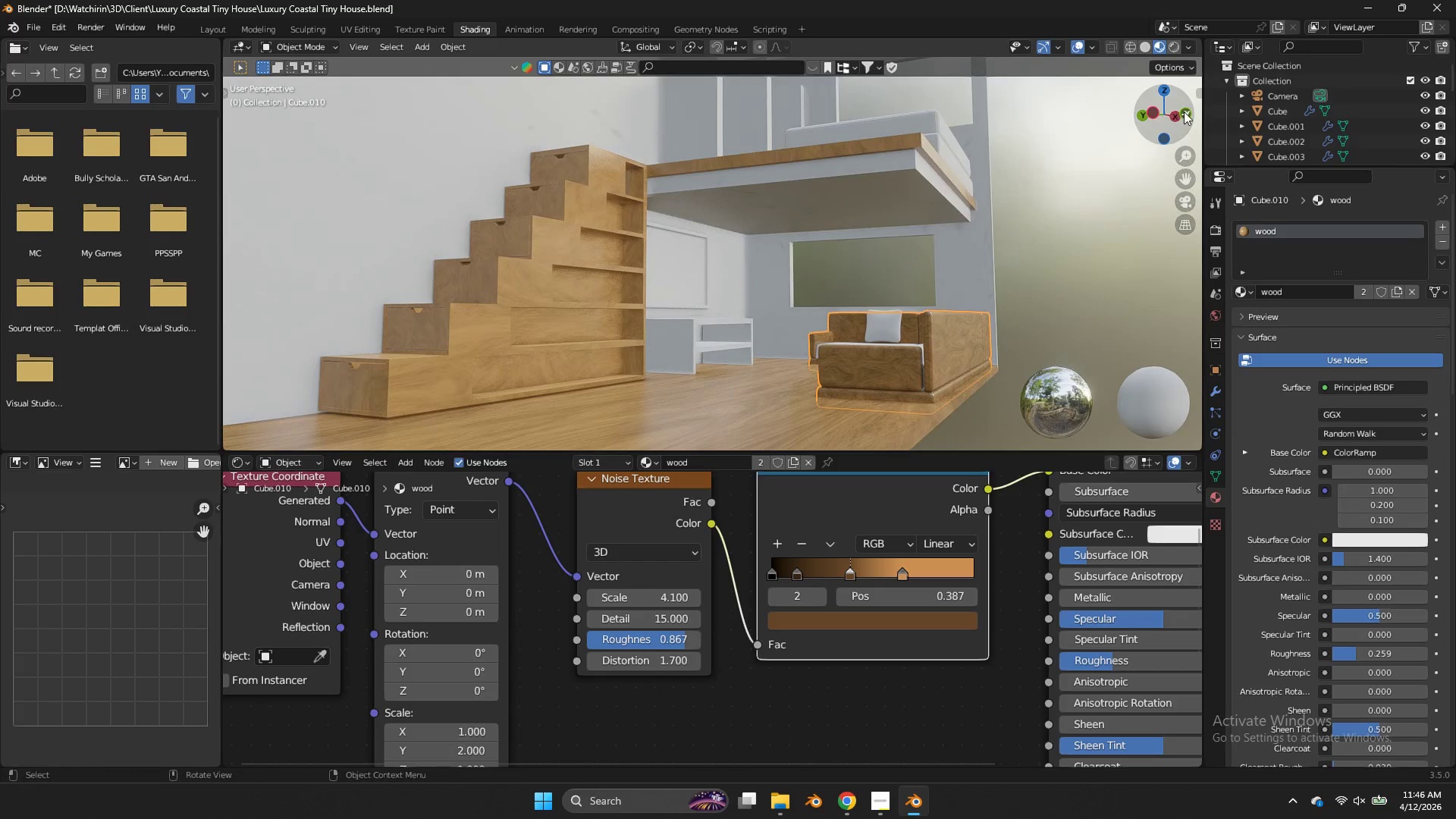 
left_click([1184, 111])
 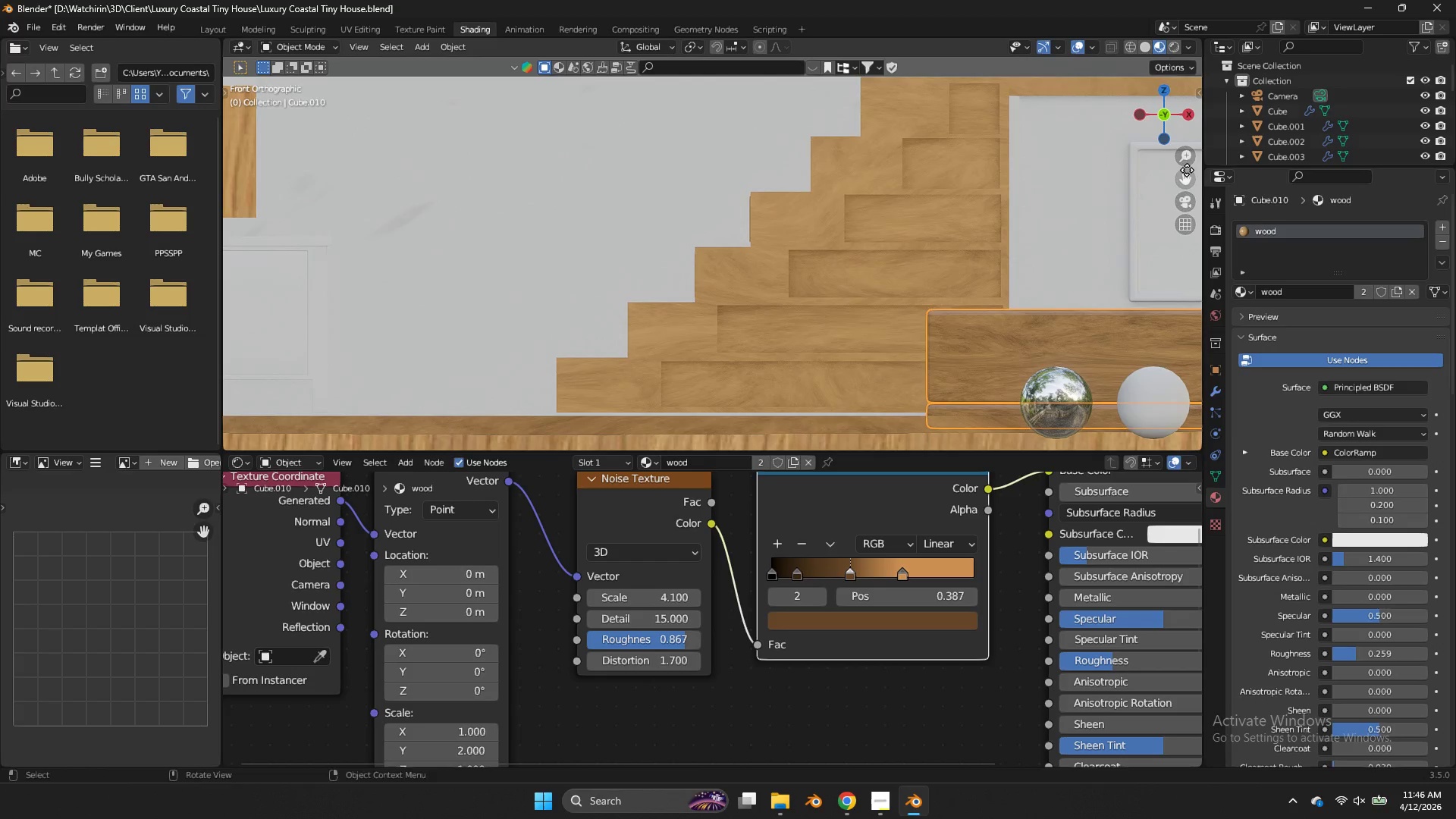 
left_click_drag(start_coordinate=[1187, 171], to_coordinate=[1008, 66])
 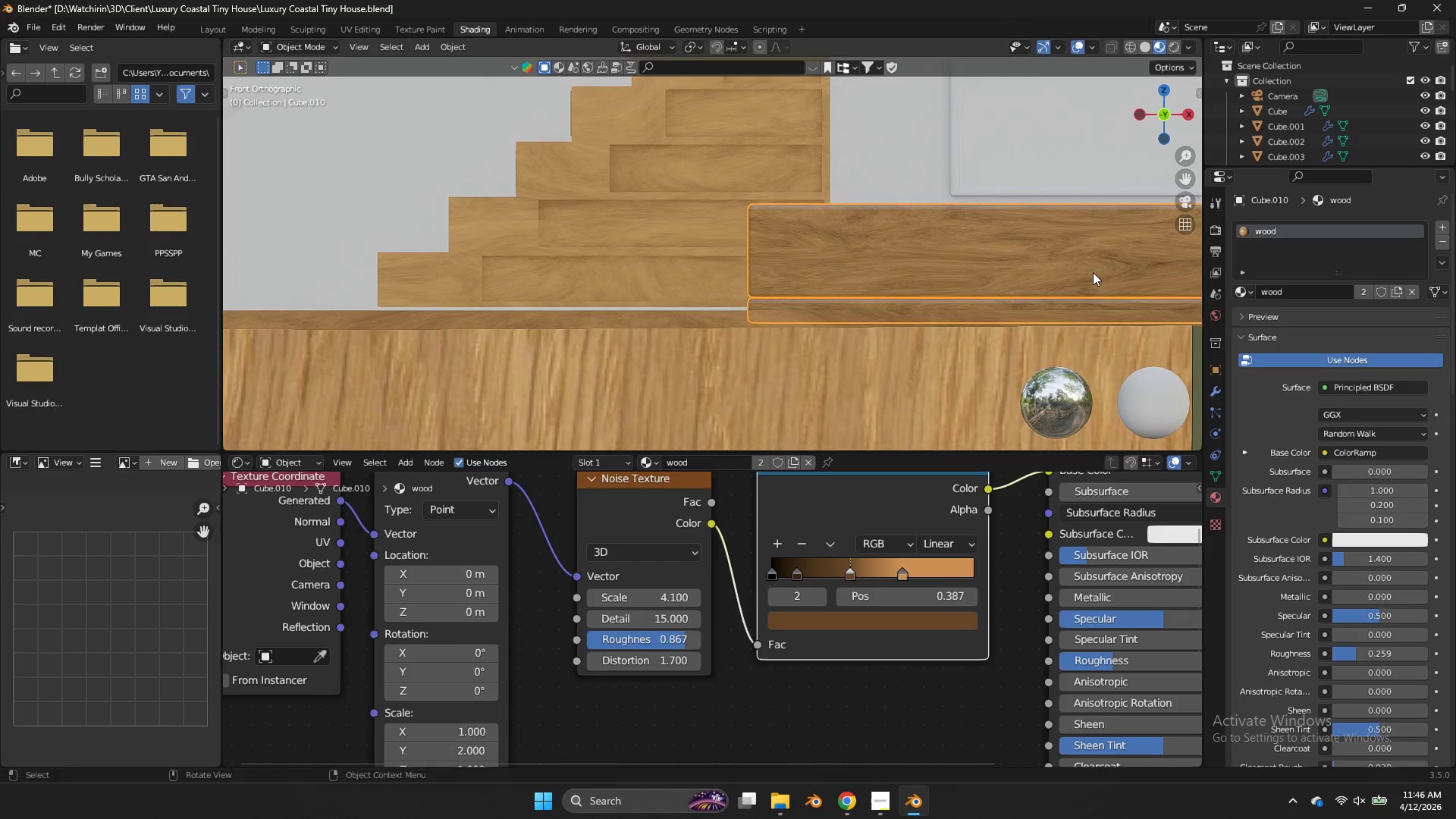 
type(gz)
 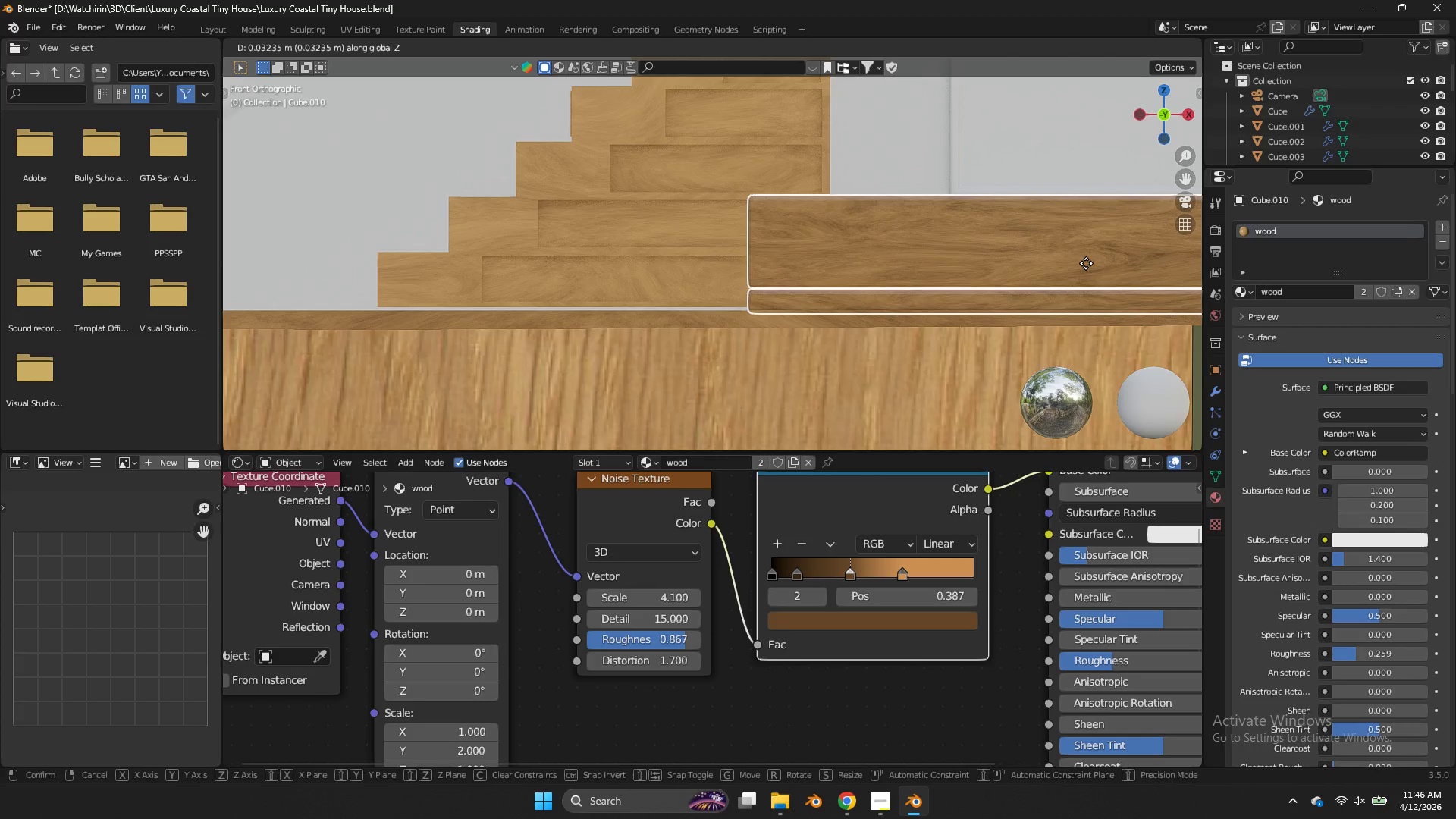 
left_click([1086, 263])
 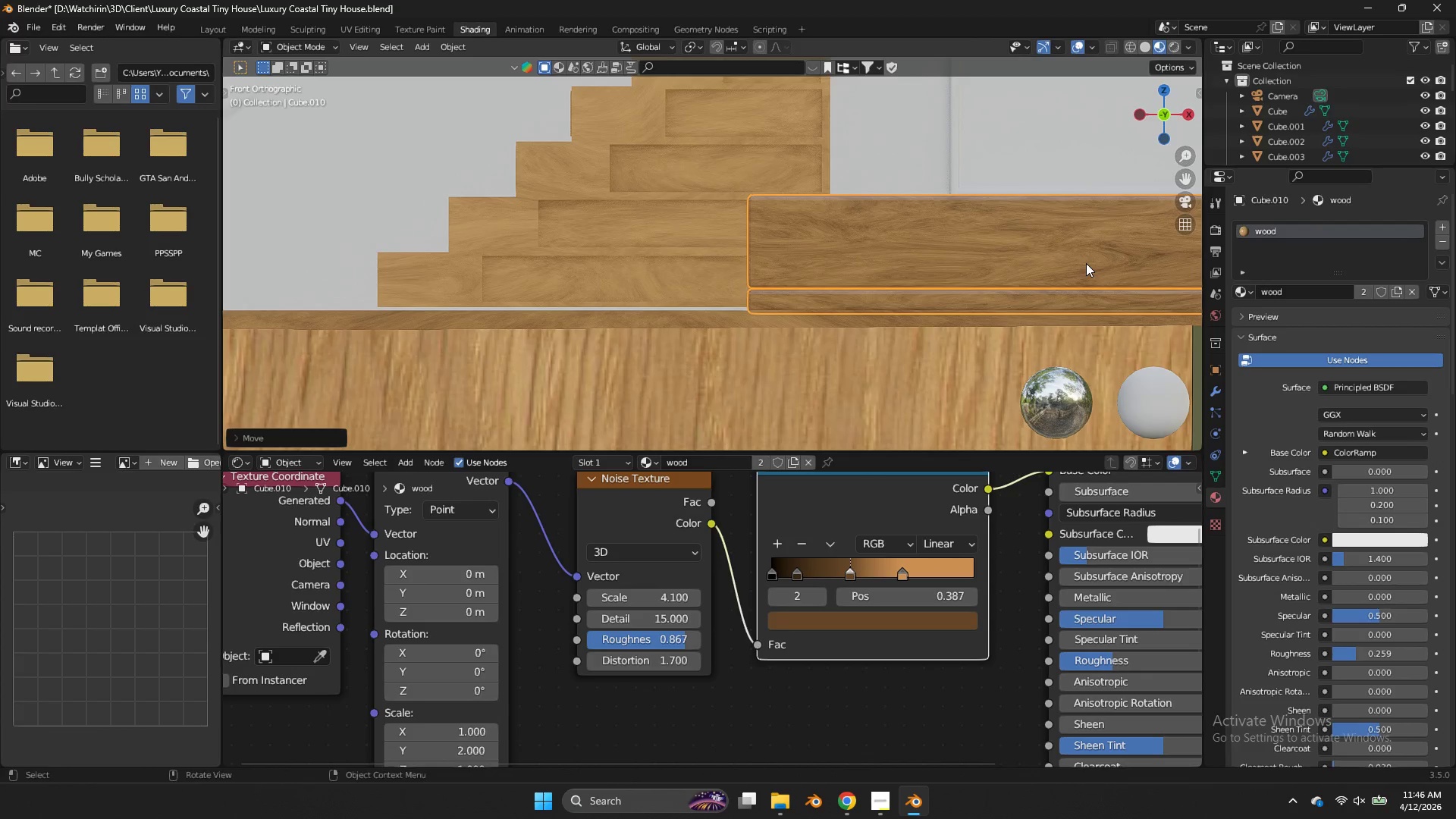 
key(Control+ControlLeft)
 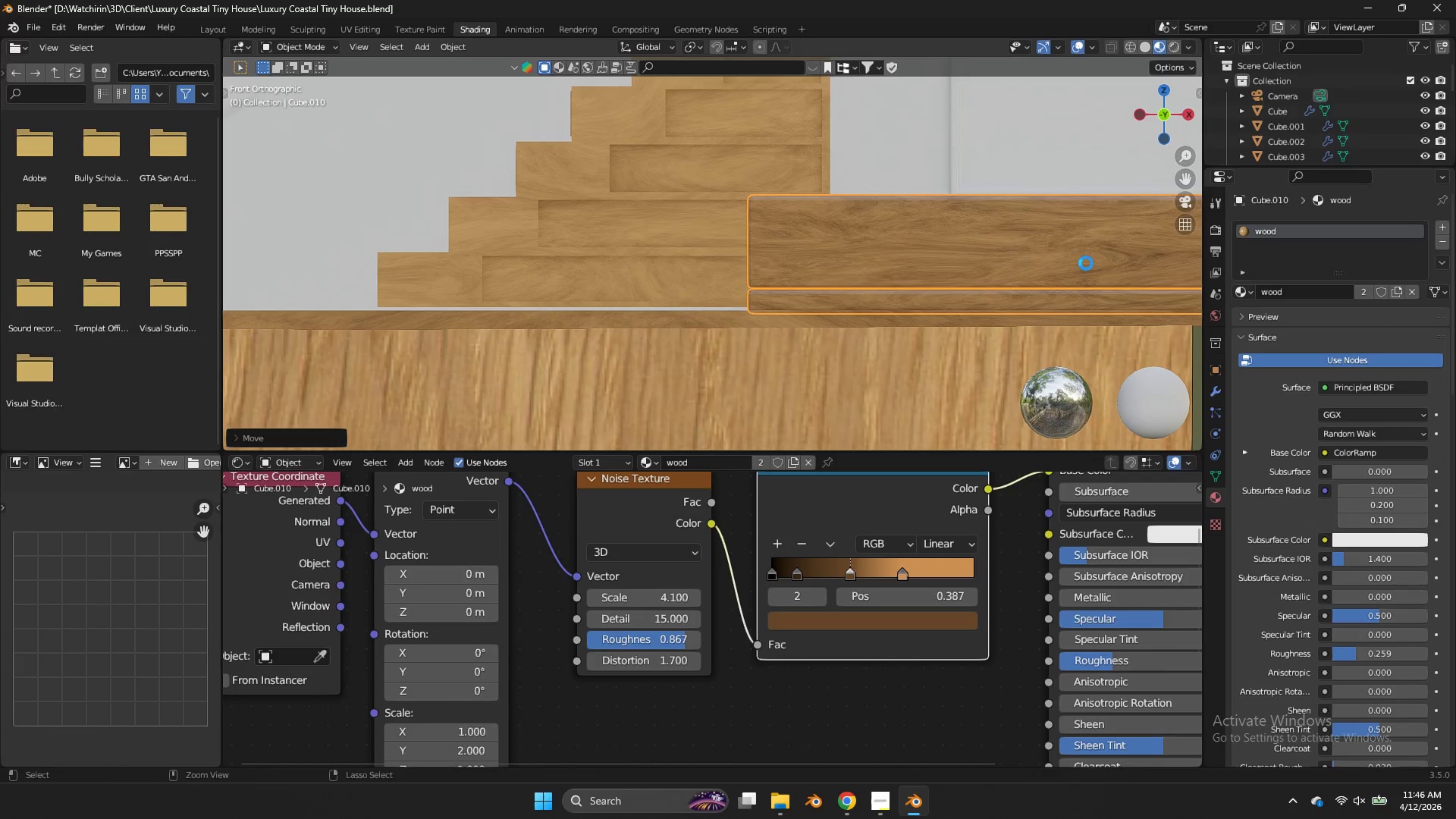 
key(Control+S)
 